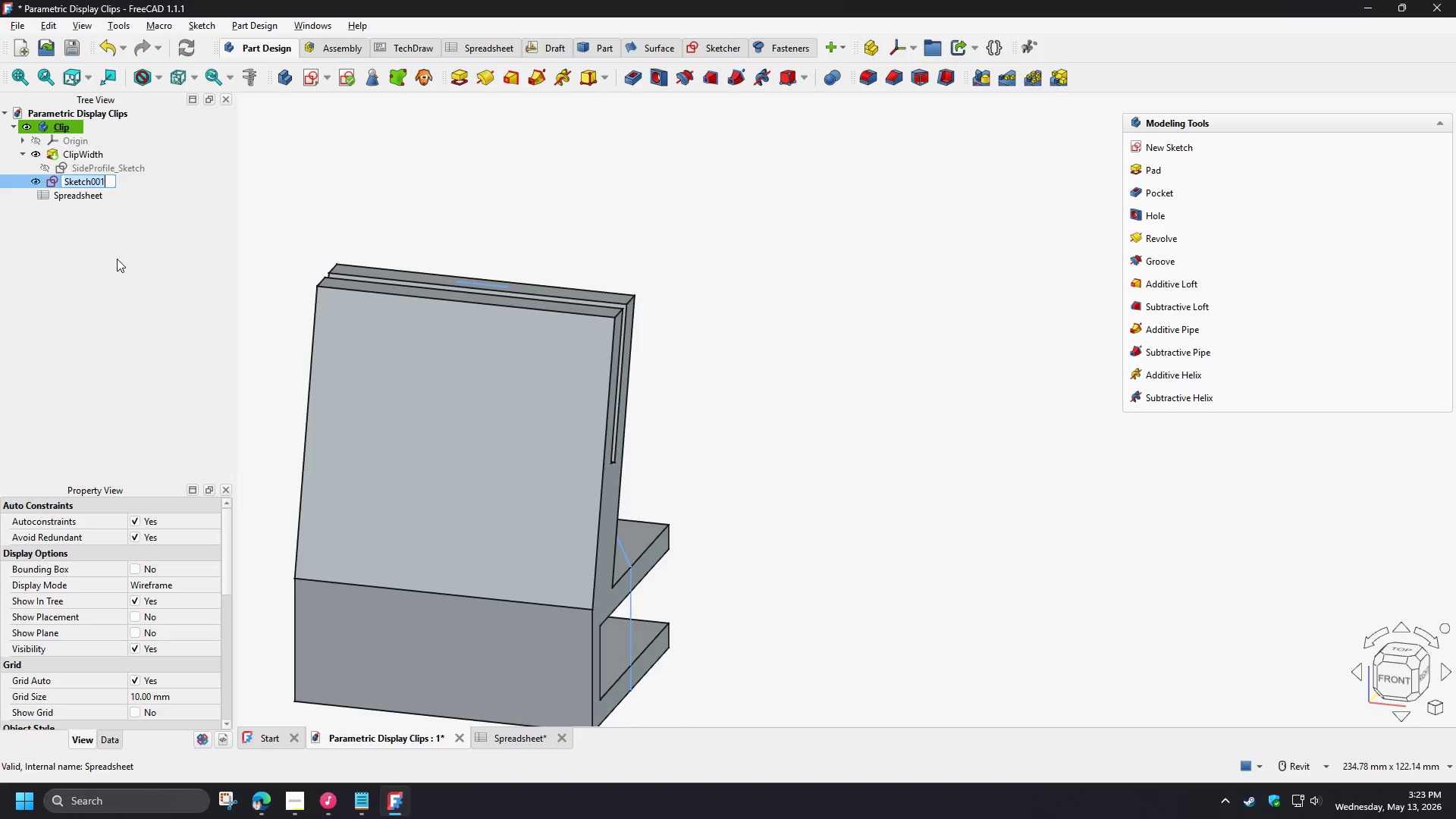 
wait(7.86)
 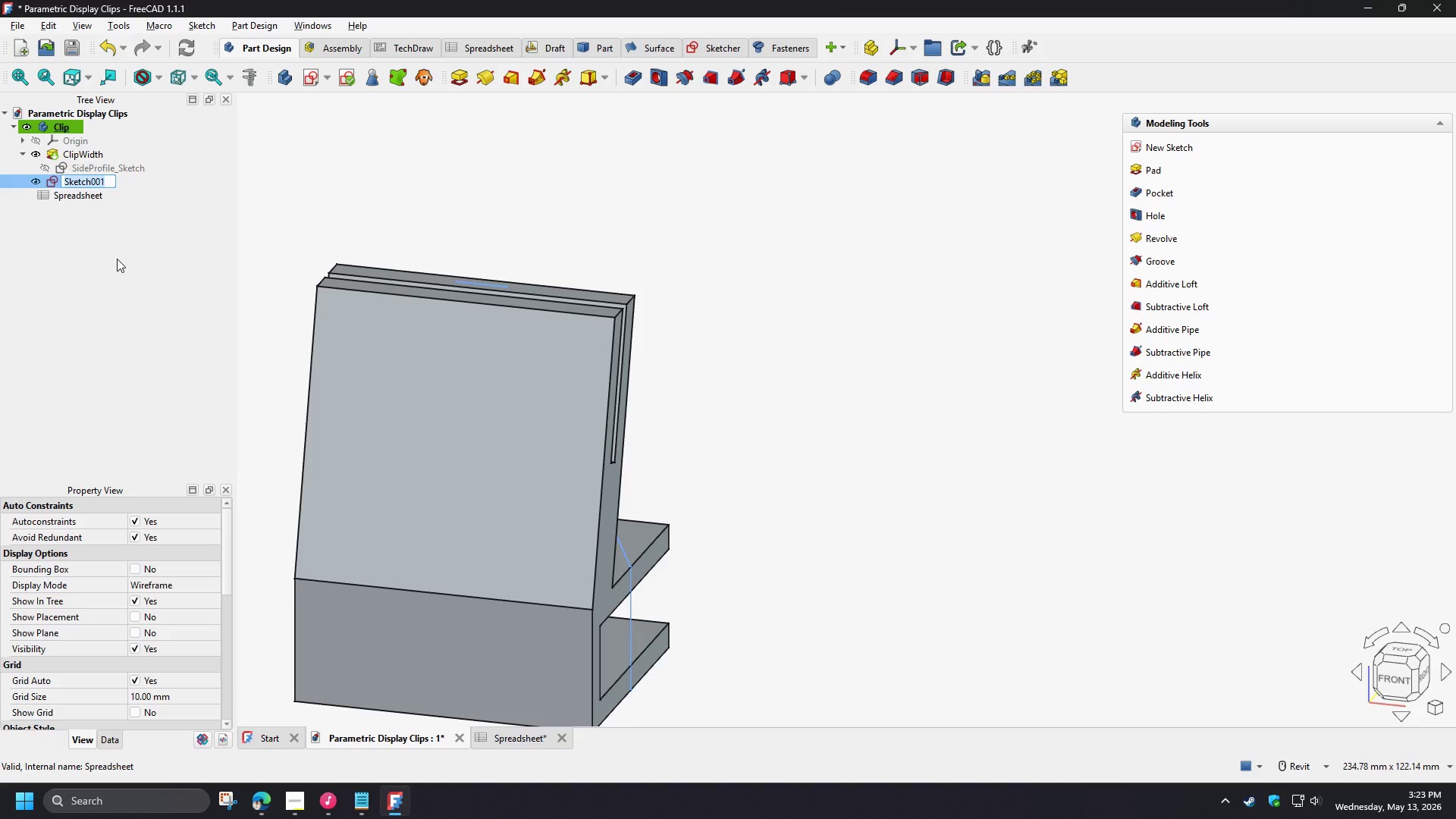 
type(FrontProfile_Sketch)
 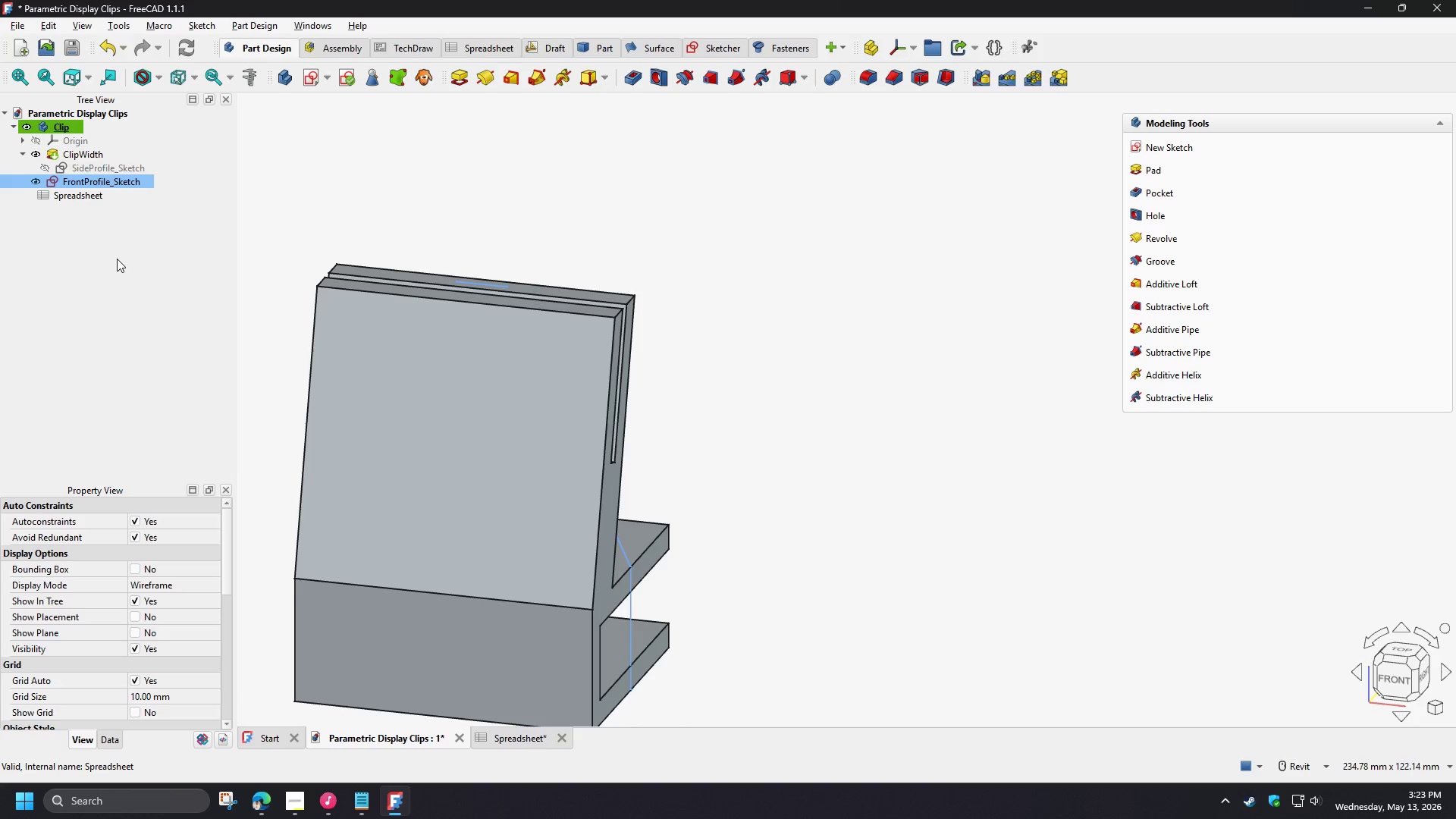 
 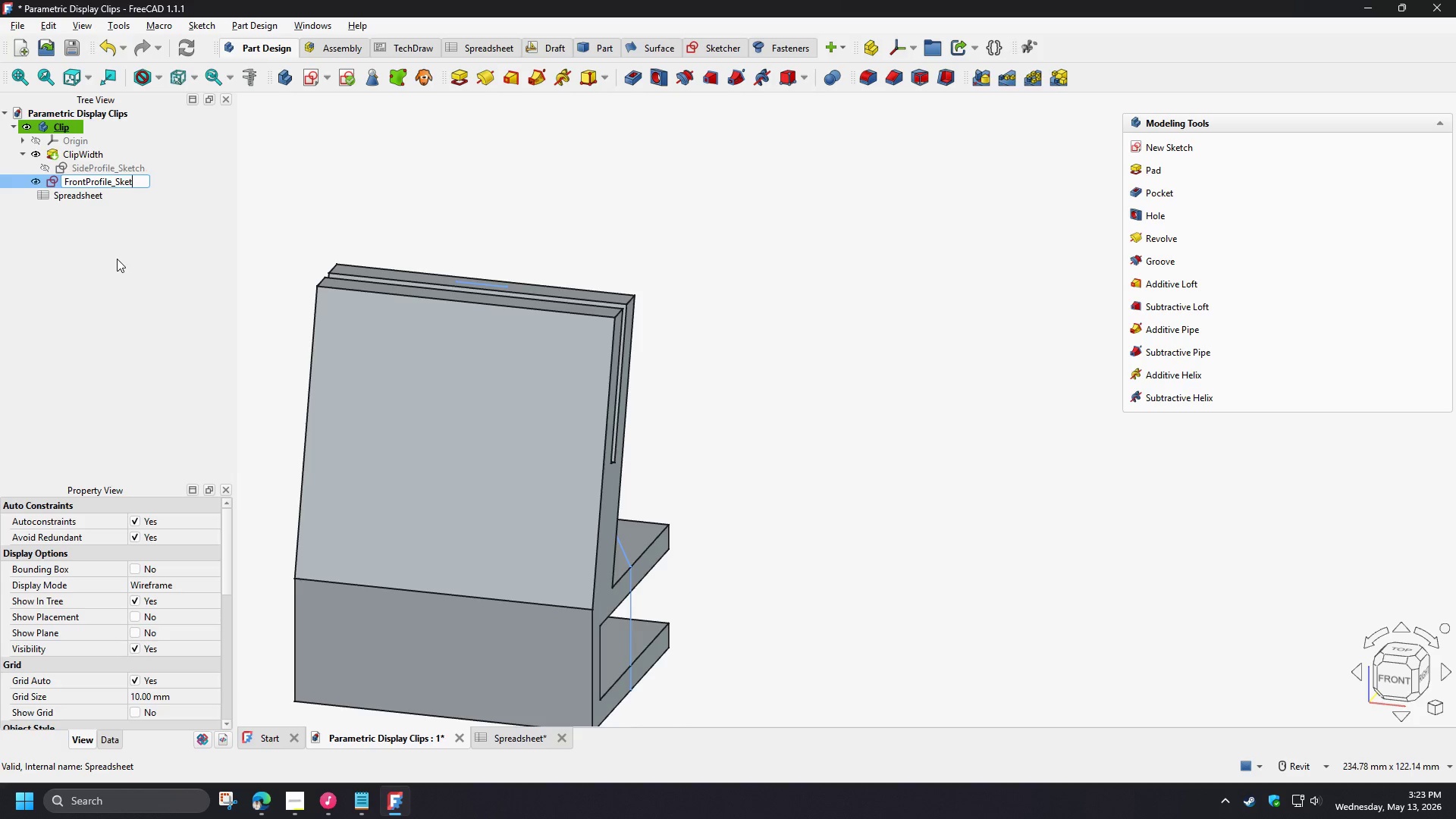 
key(Enter)
 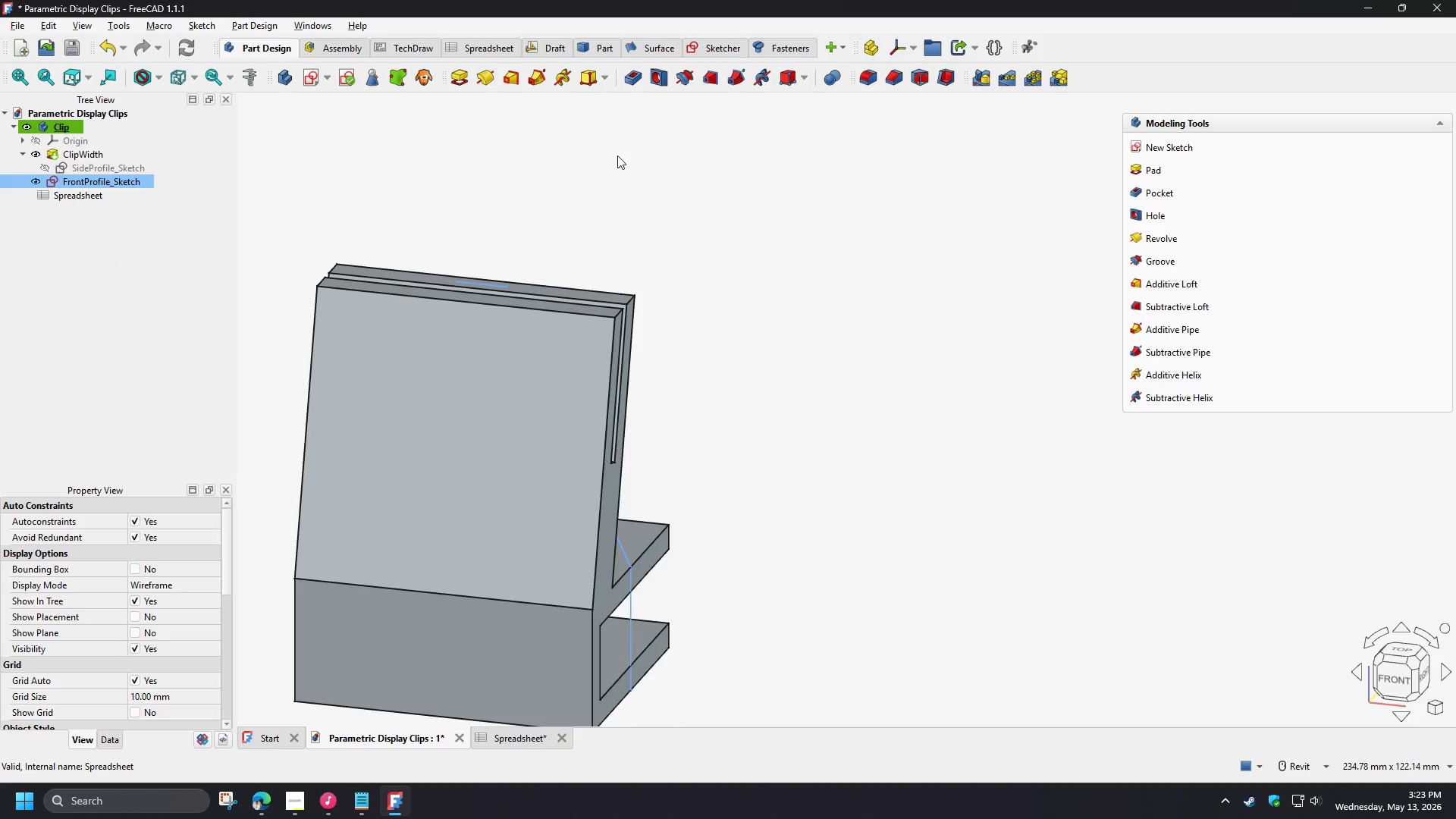 
left_click([640, 84])
 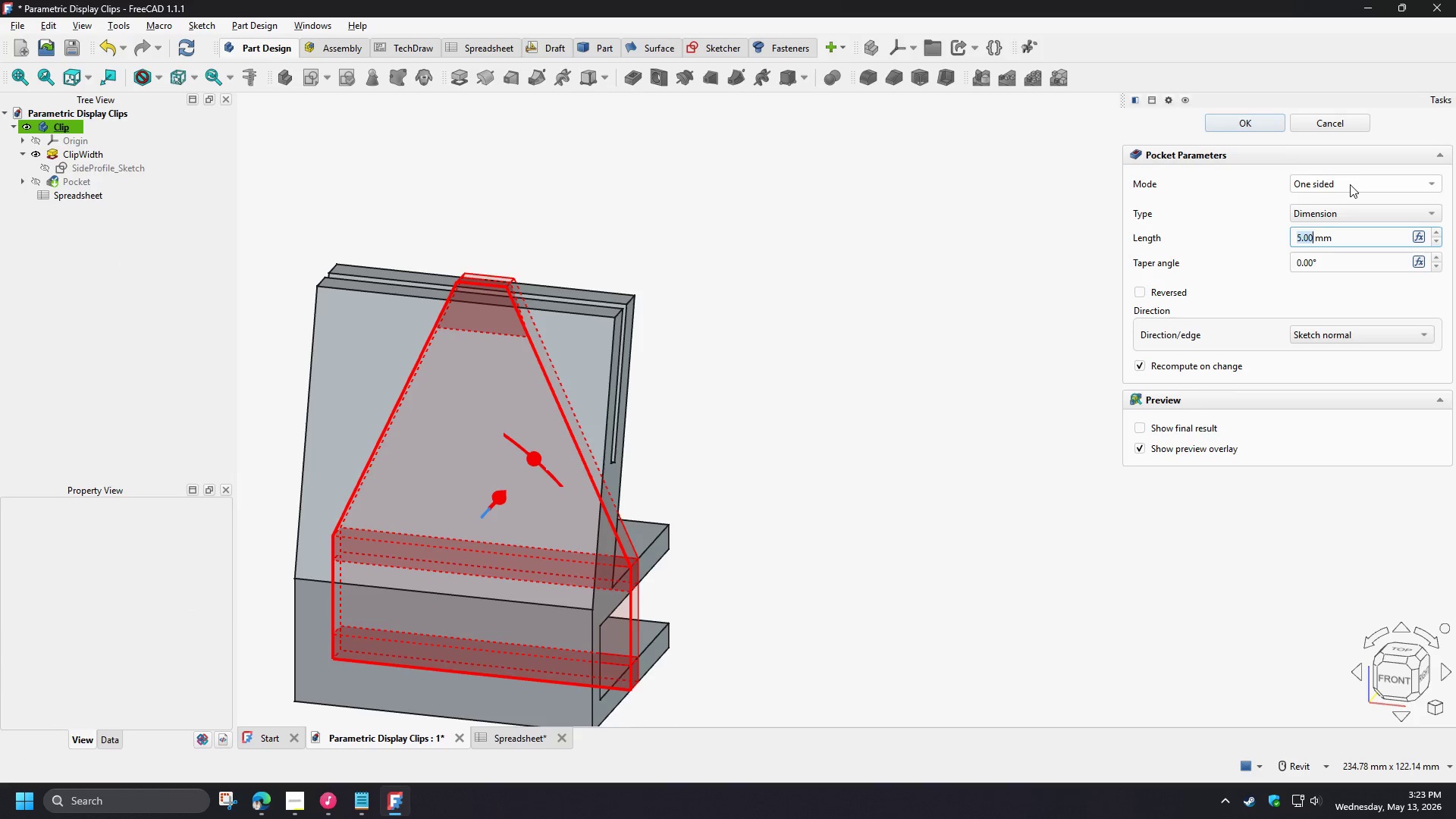 
double_click([1341, 216])
 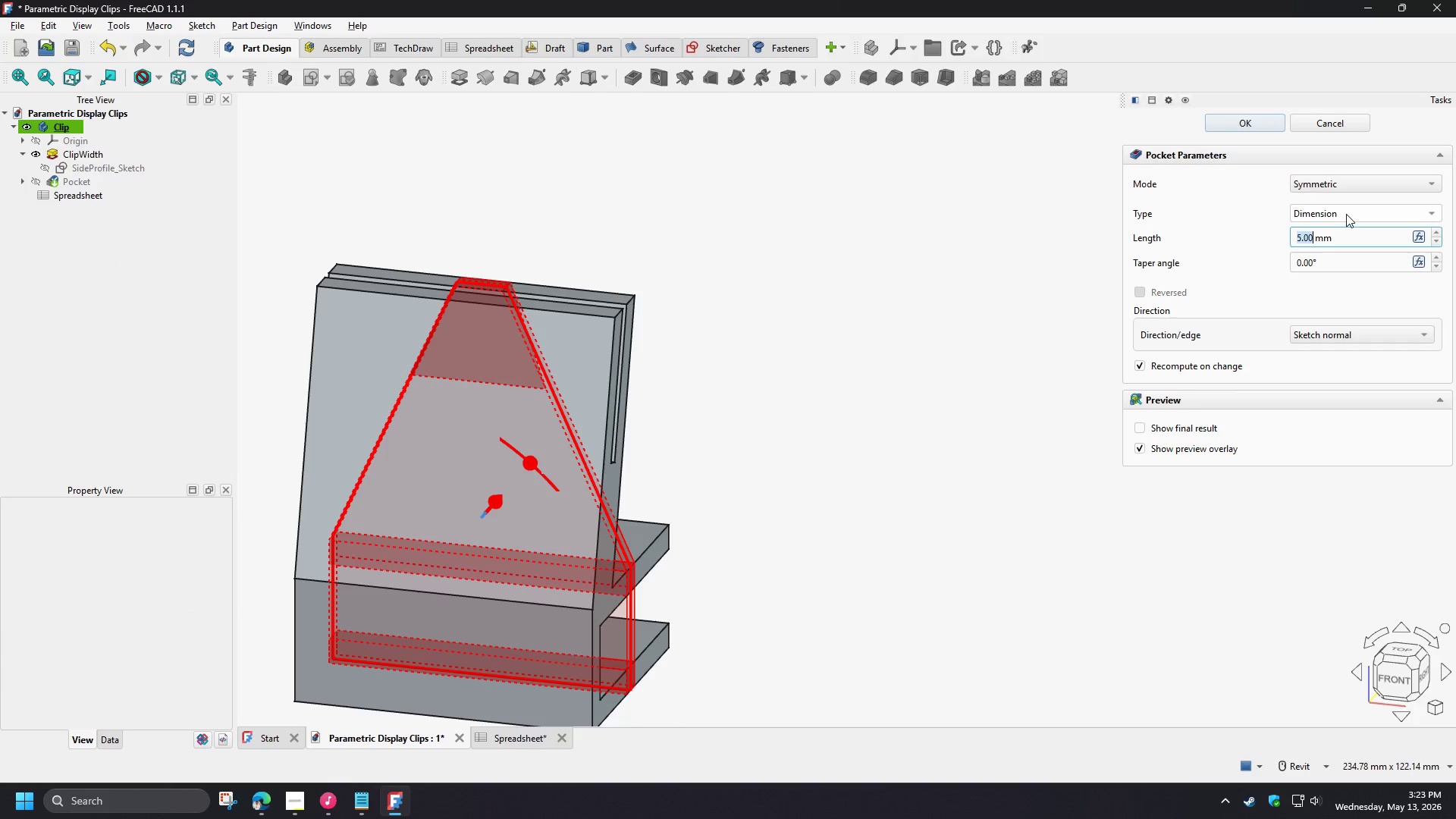 
left_click([1346, 213])
 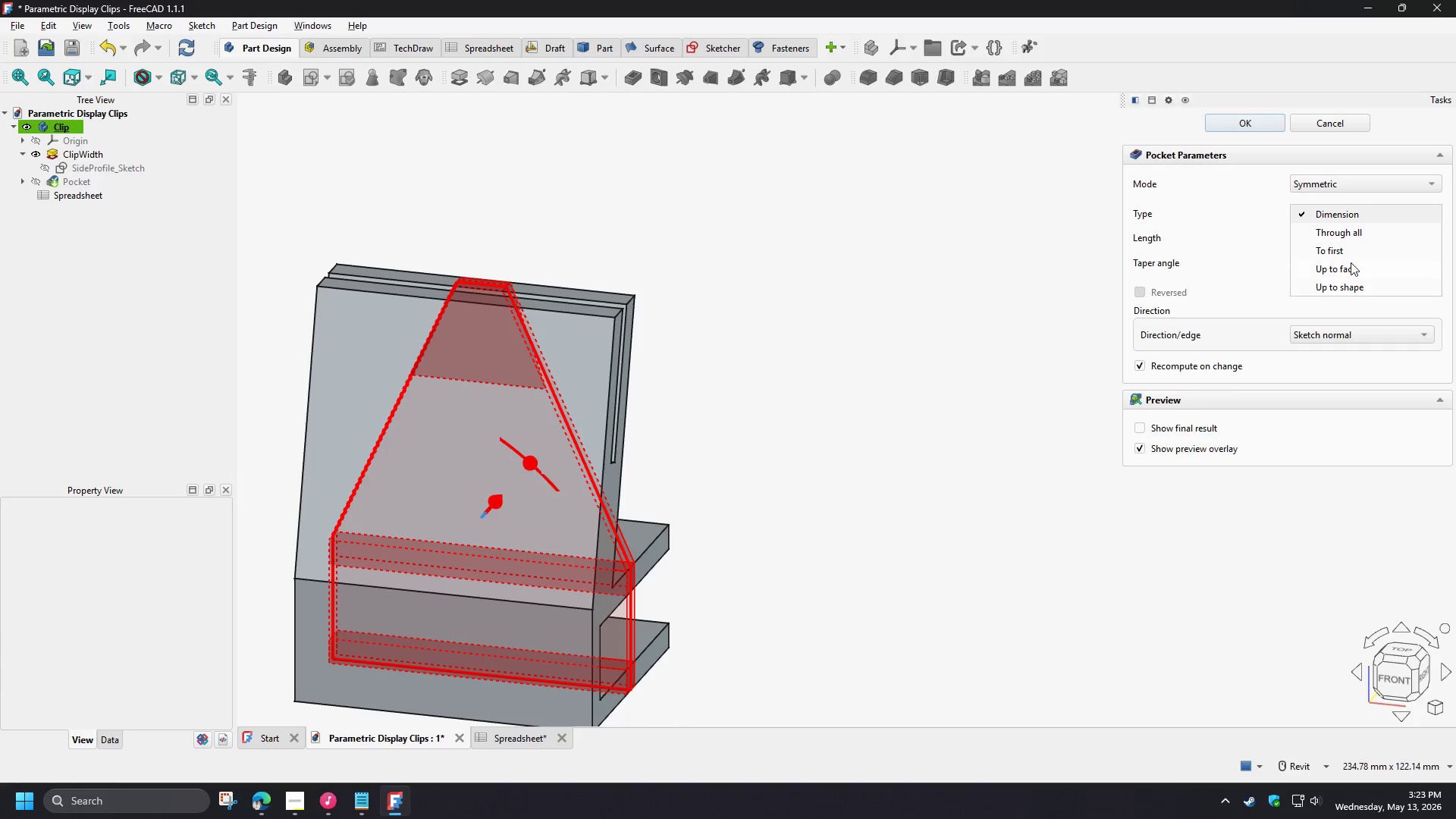 
left_click([1354, 231])
 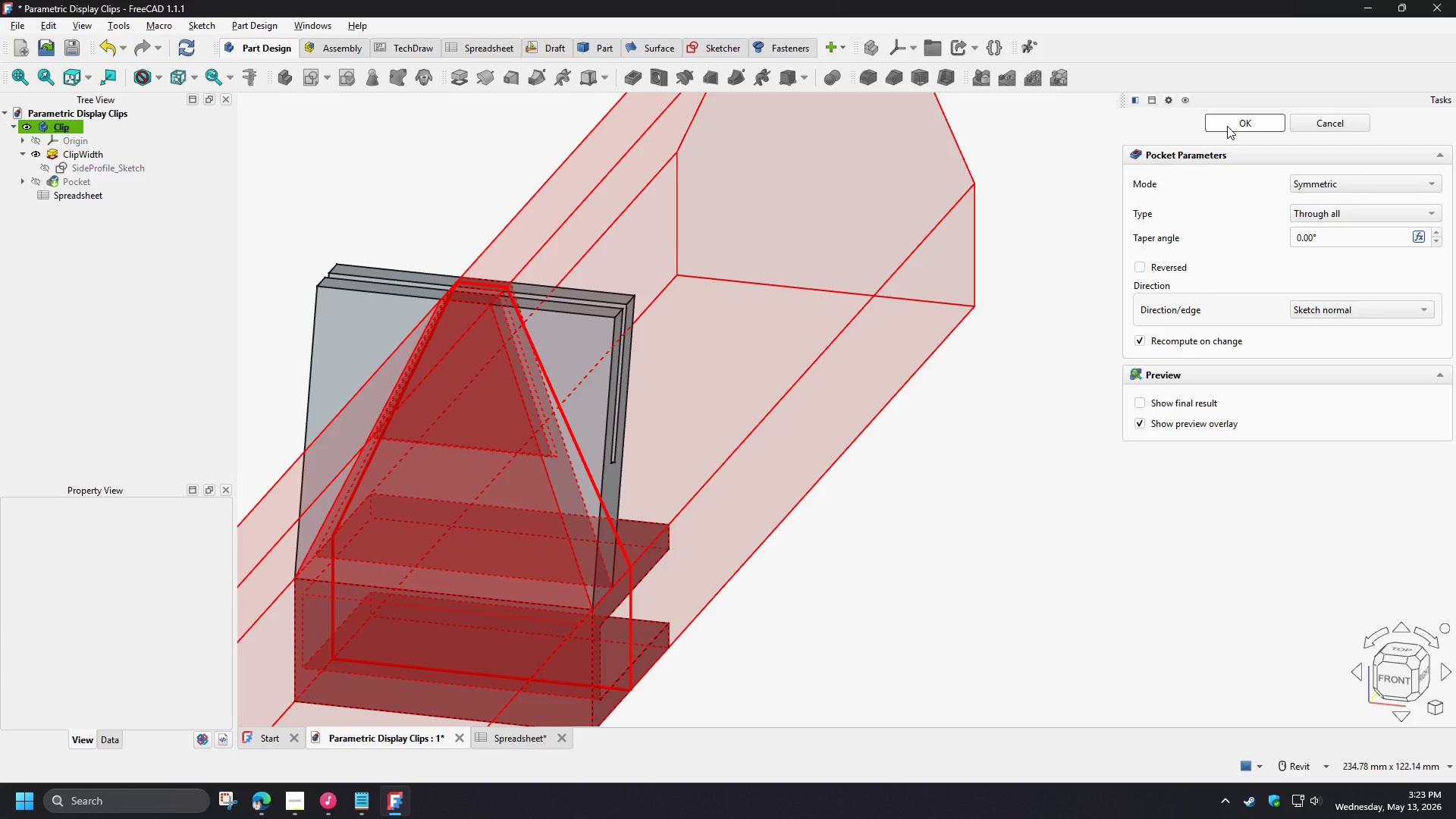 
left_click([1227, 126])
 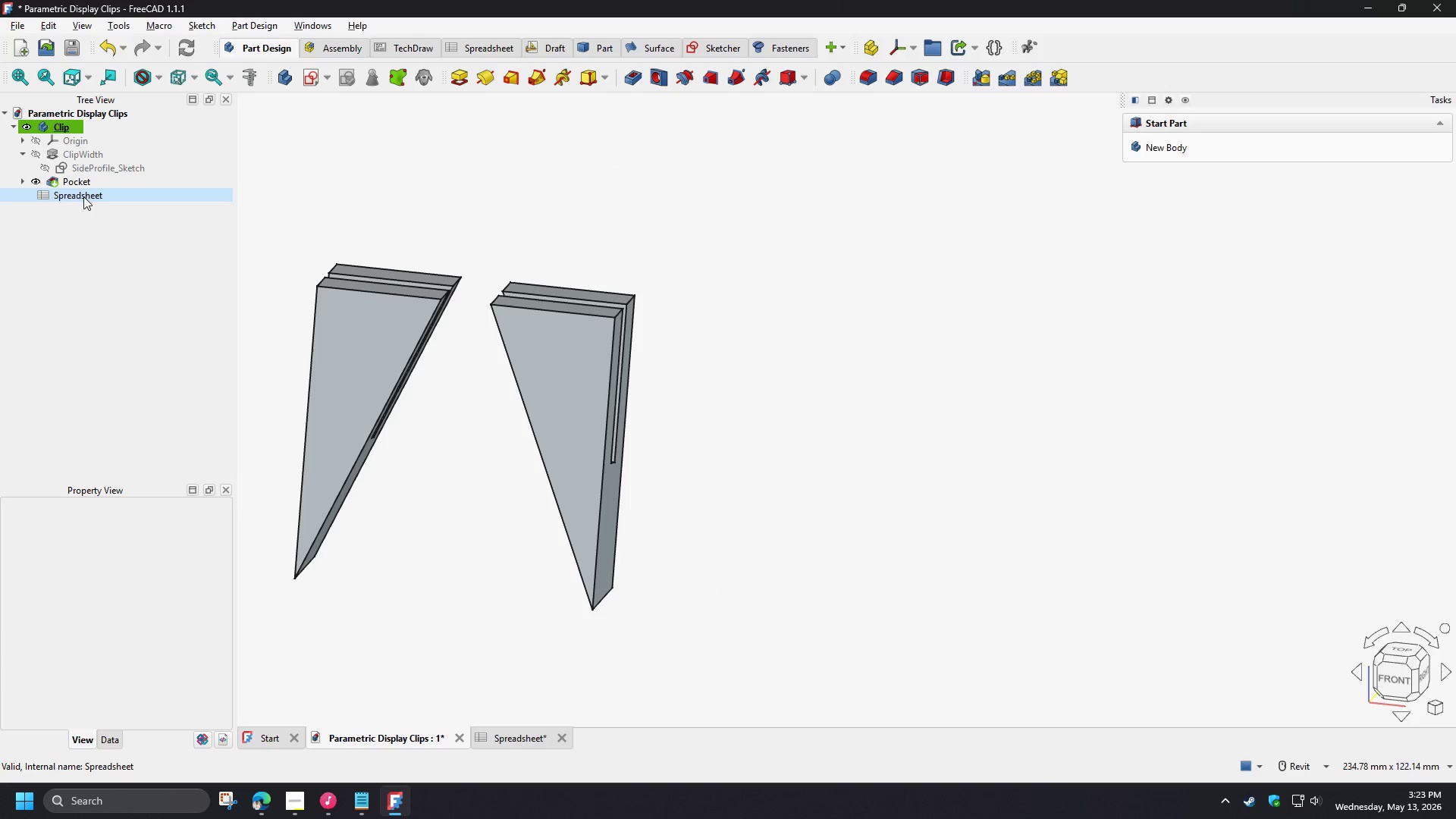 
left_click([75, 187])
 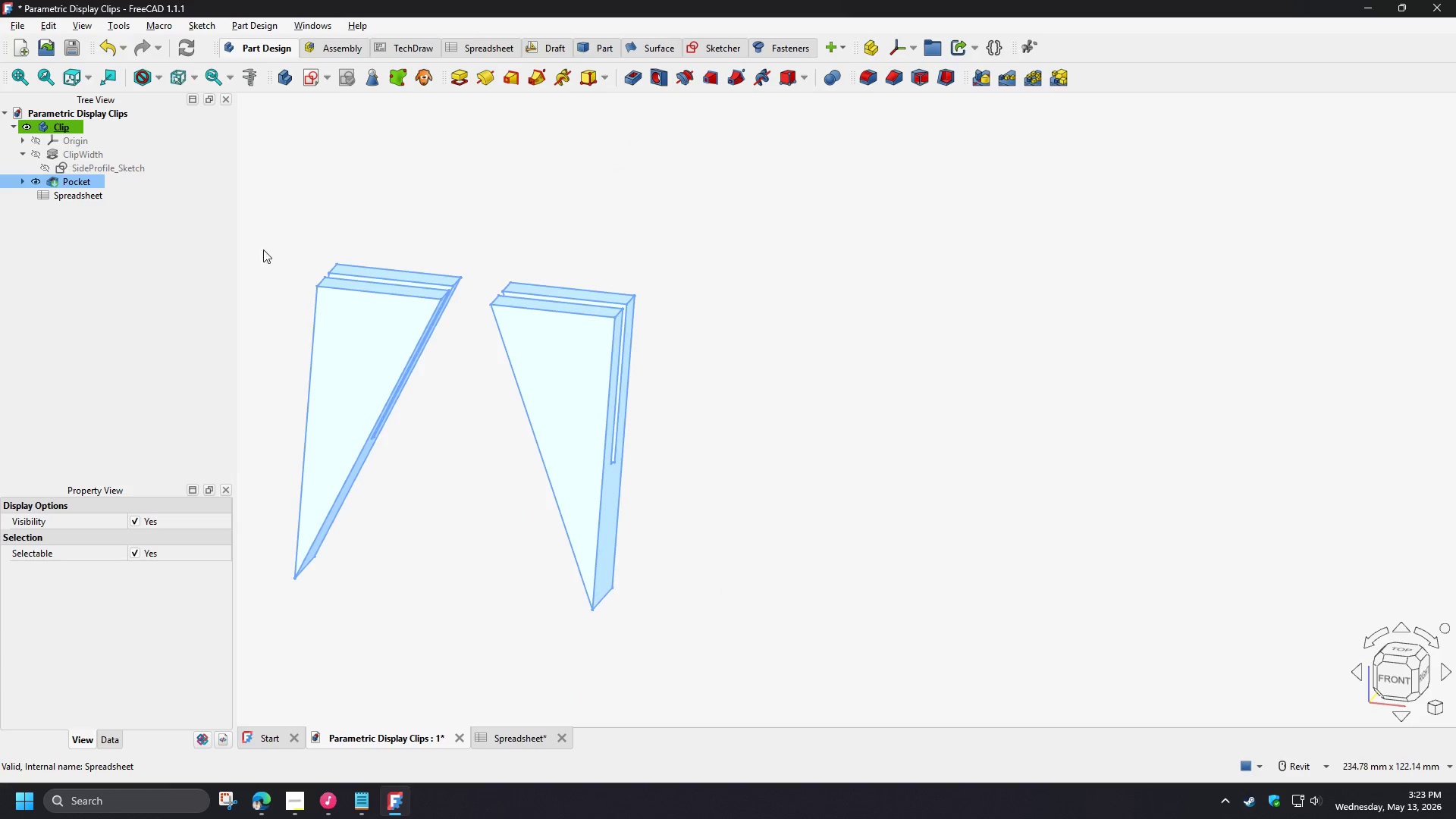 
left_click([381, 212])
 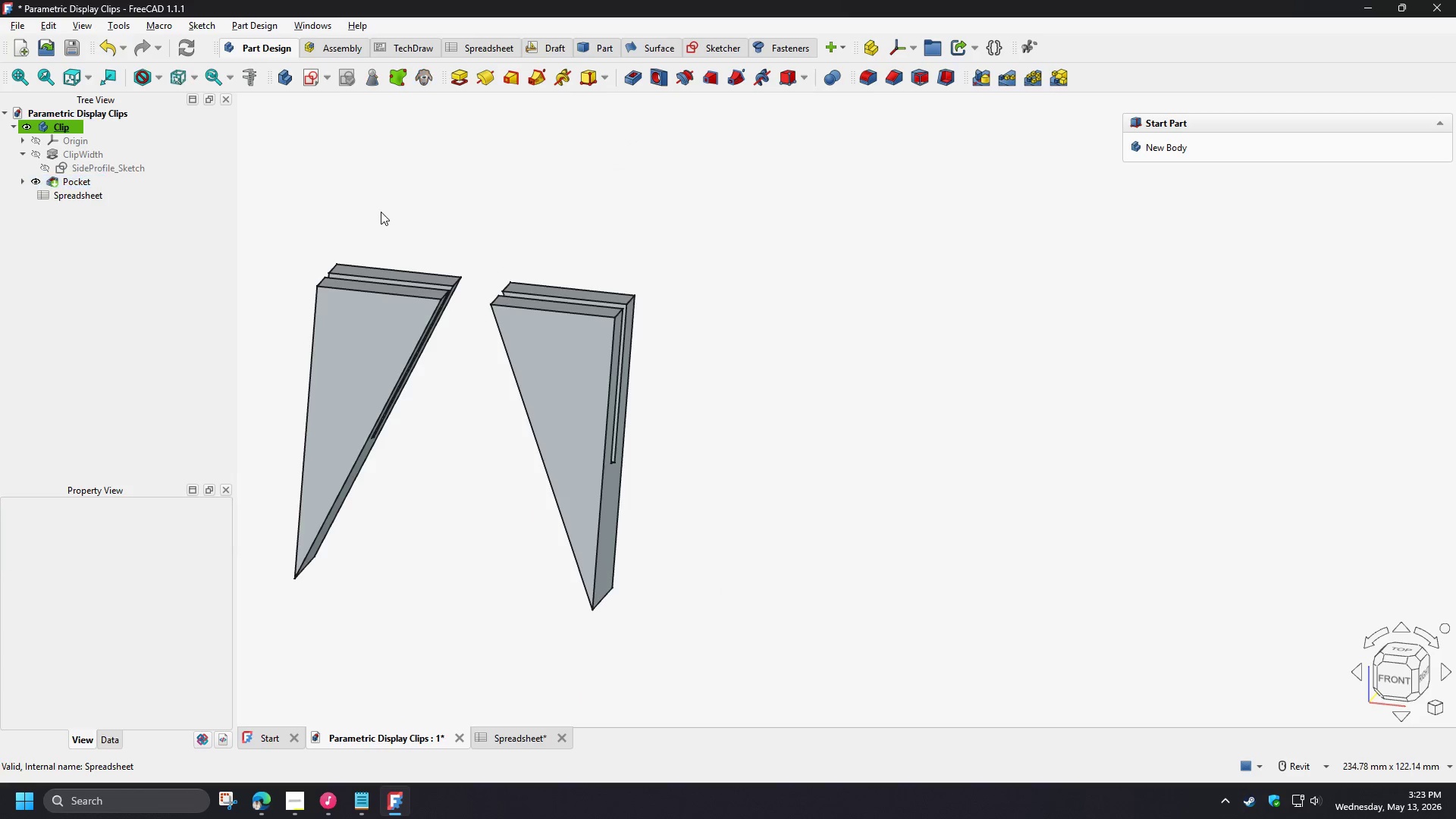 
key(Control+Z)
 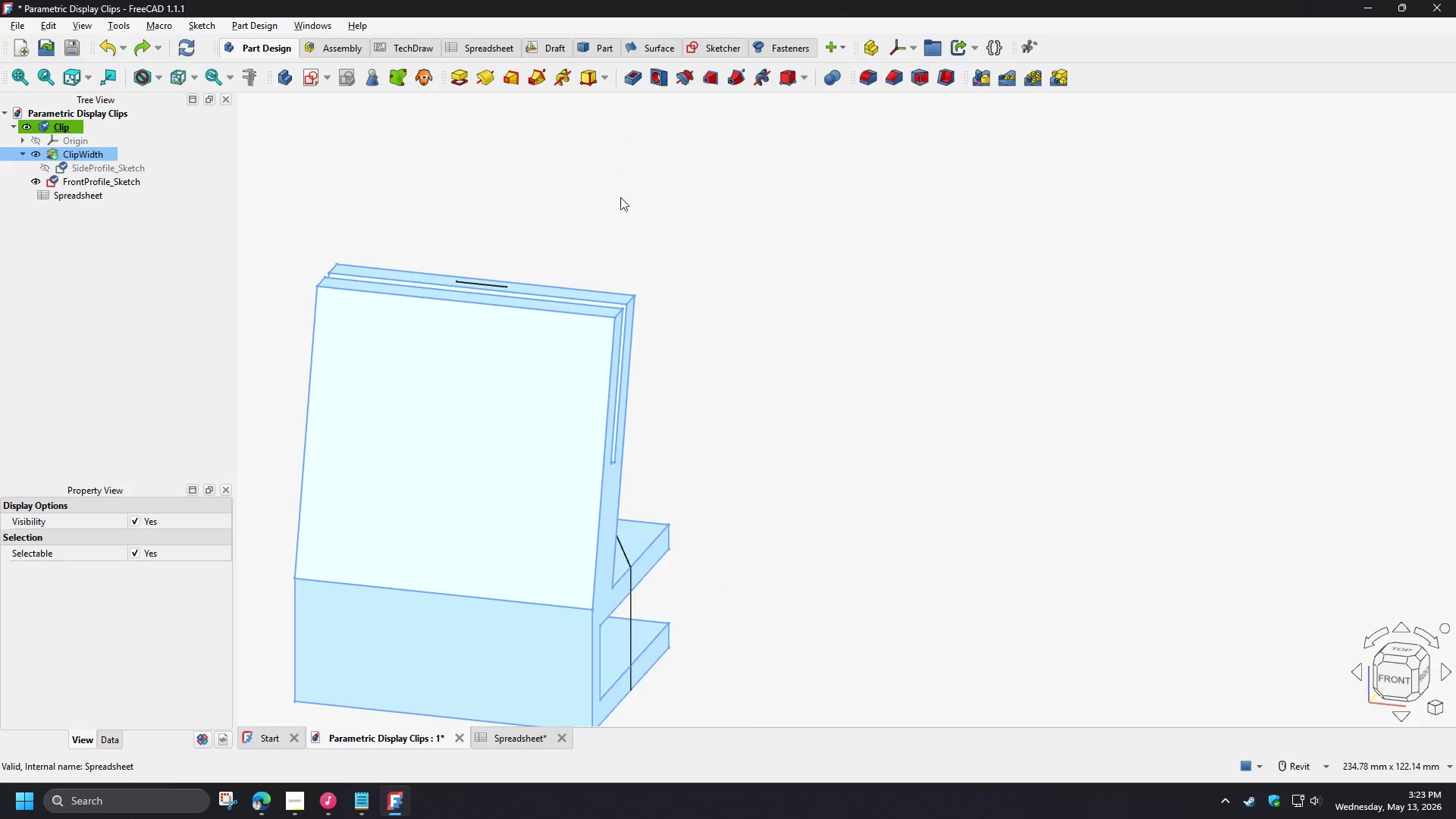 
left_click([632, 202])
 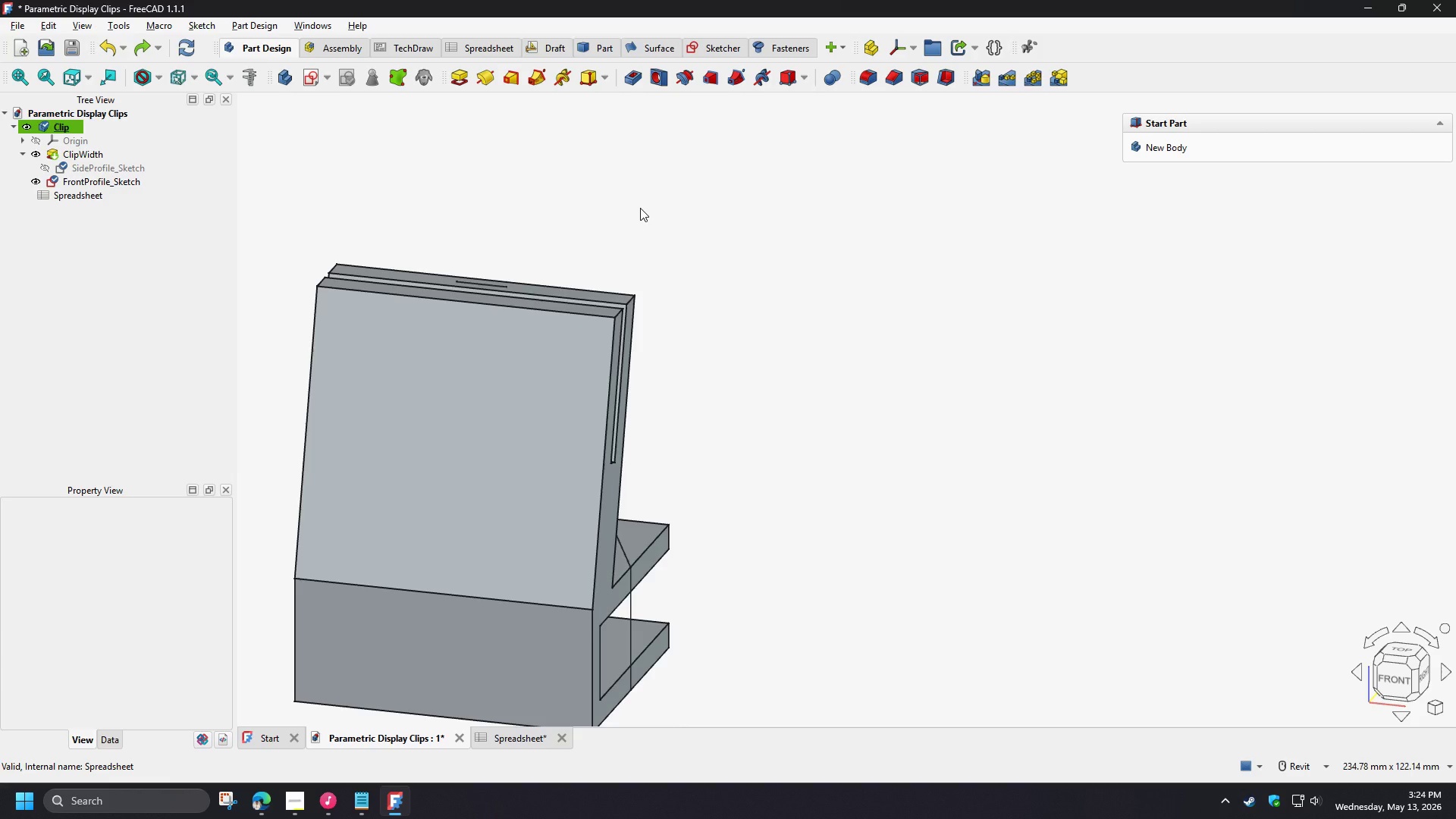 
wait(20.17)
 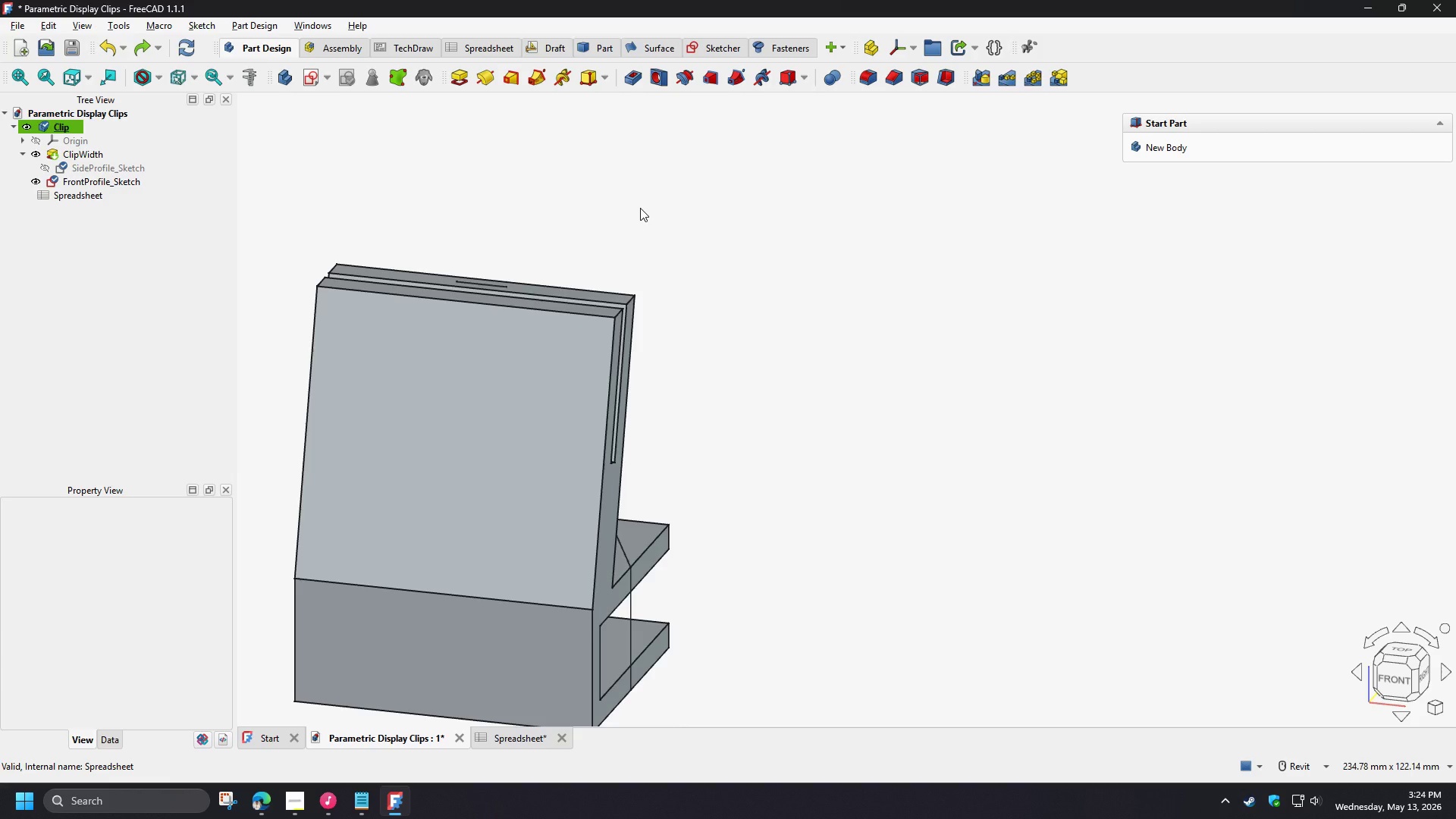 
double_click([127, 177])
 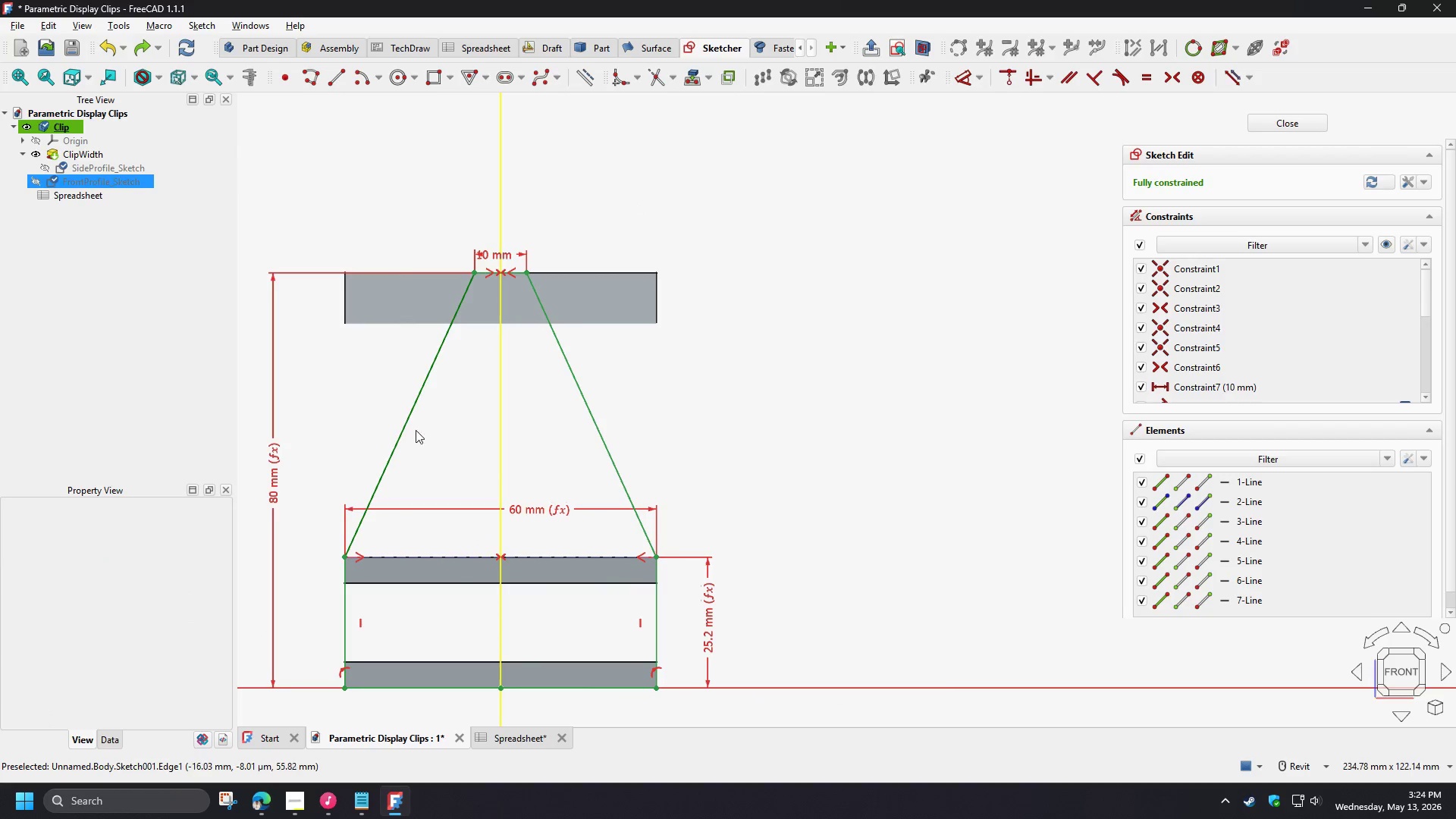 
scroll: coordinate [400, 475], scroll_direction: up, amount: 2.0
 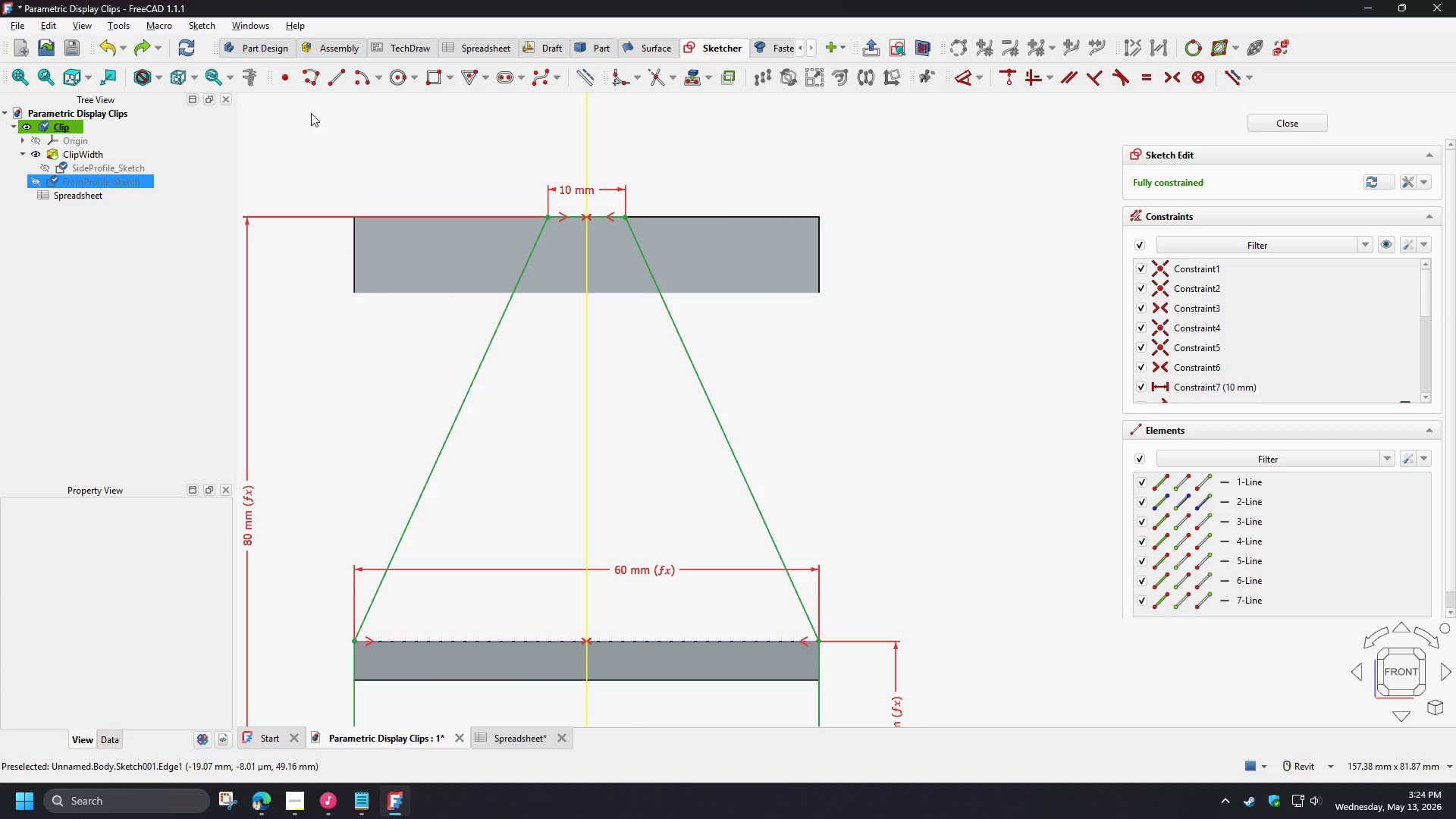 
wait(6.65)
 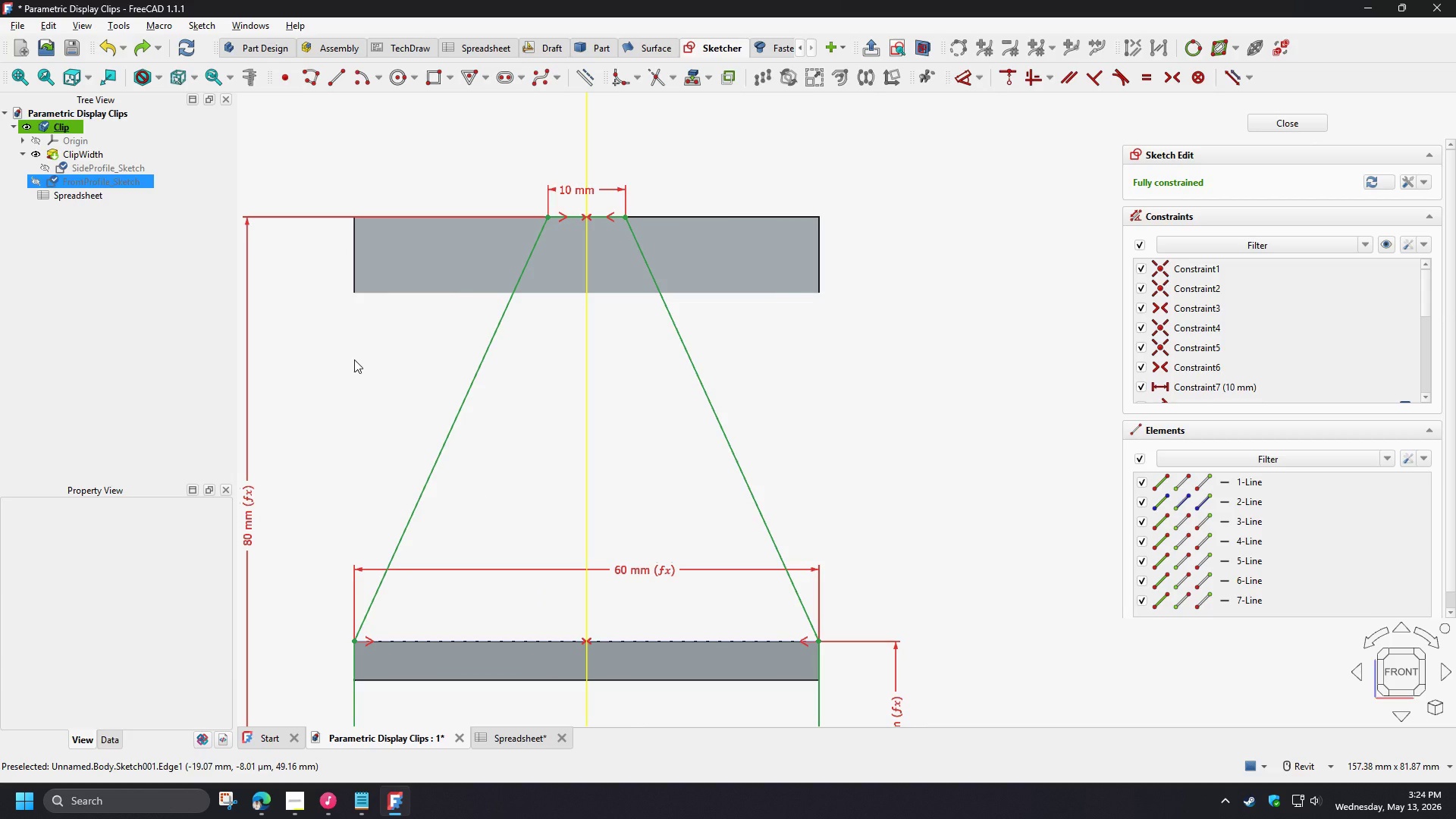 
scroll: coordinate [452, 245], scroll_direction: down, amount: 4.0
 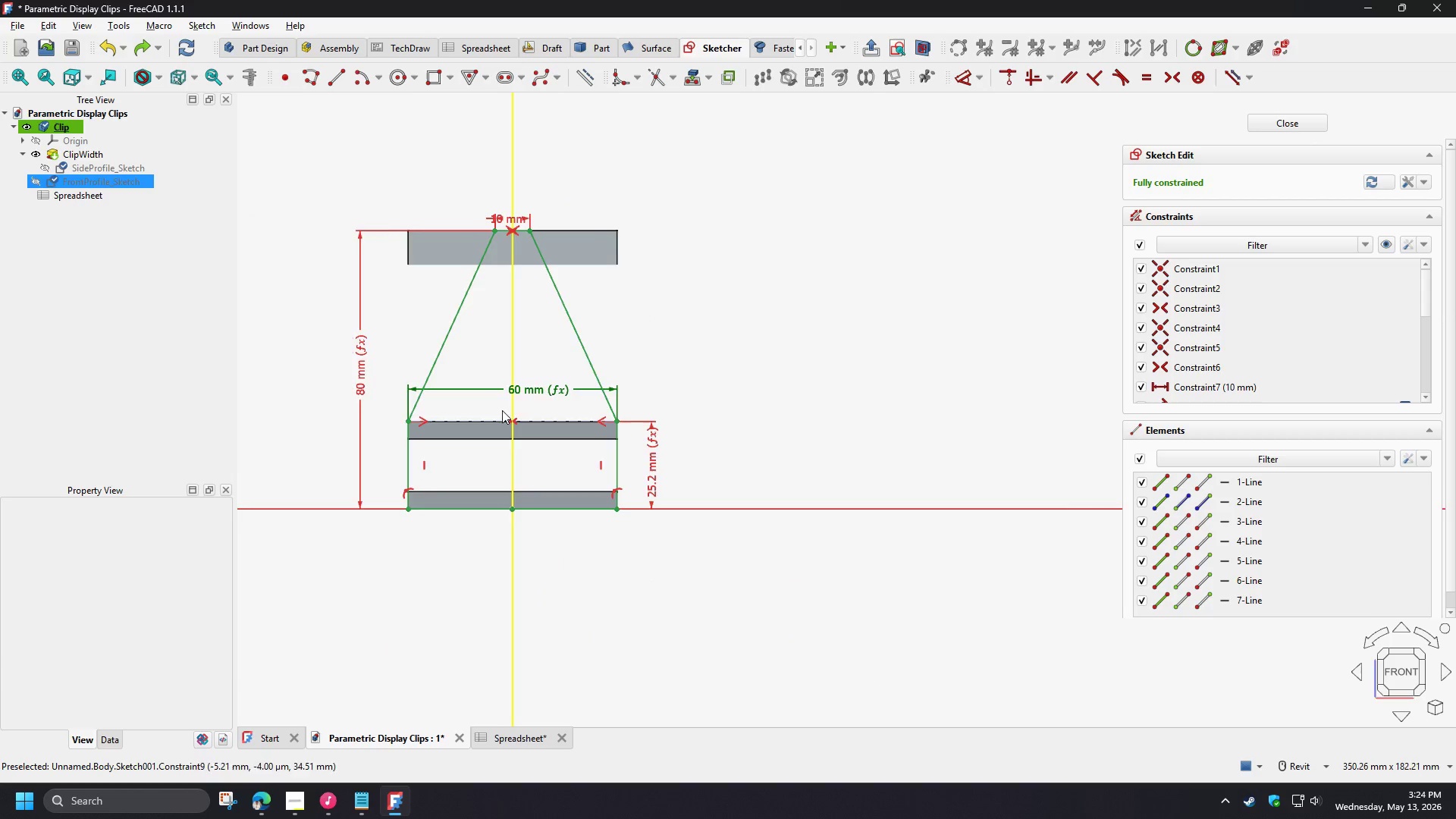 
scroll: coordinate [501, 427], scroll_direction: up, amount: 2.0
 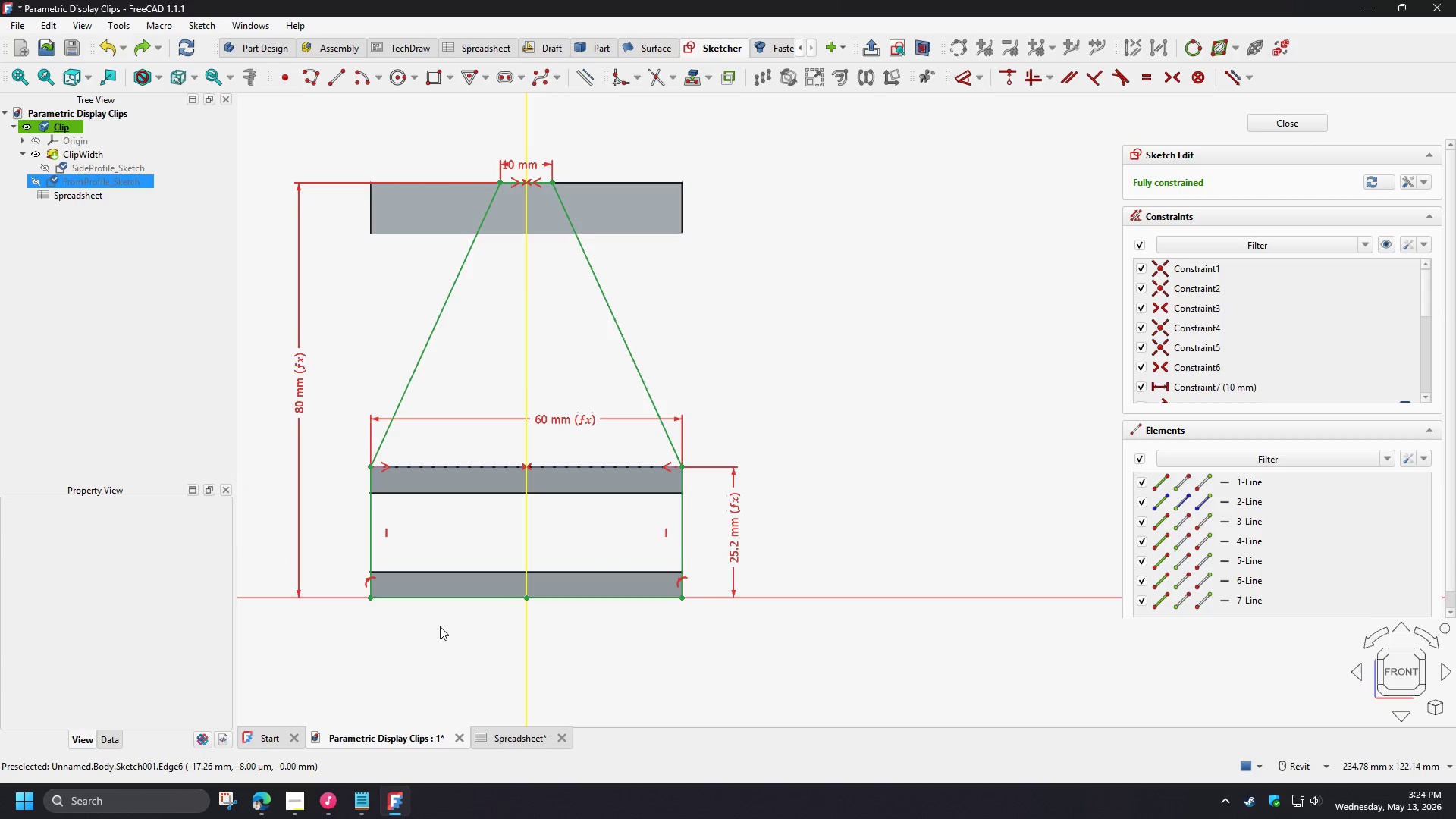 
left_click_drag(start_coordinate=[438, 655], to_coordinate=[355, 529])
 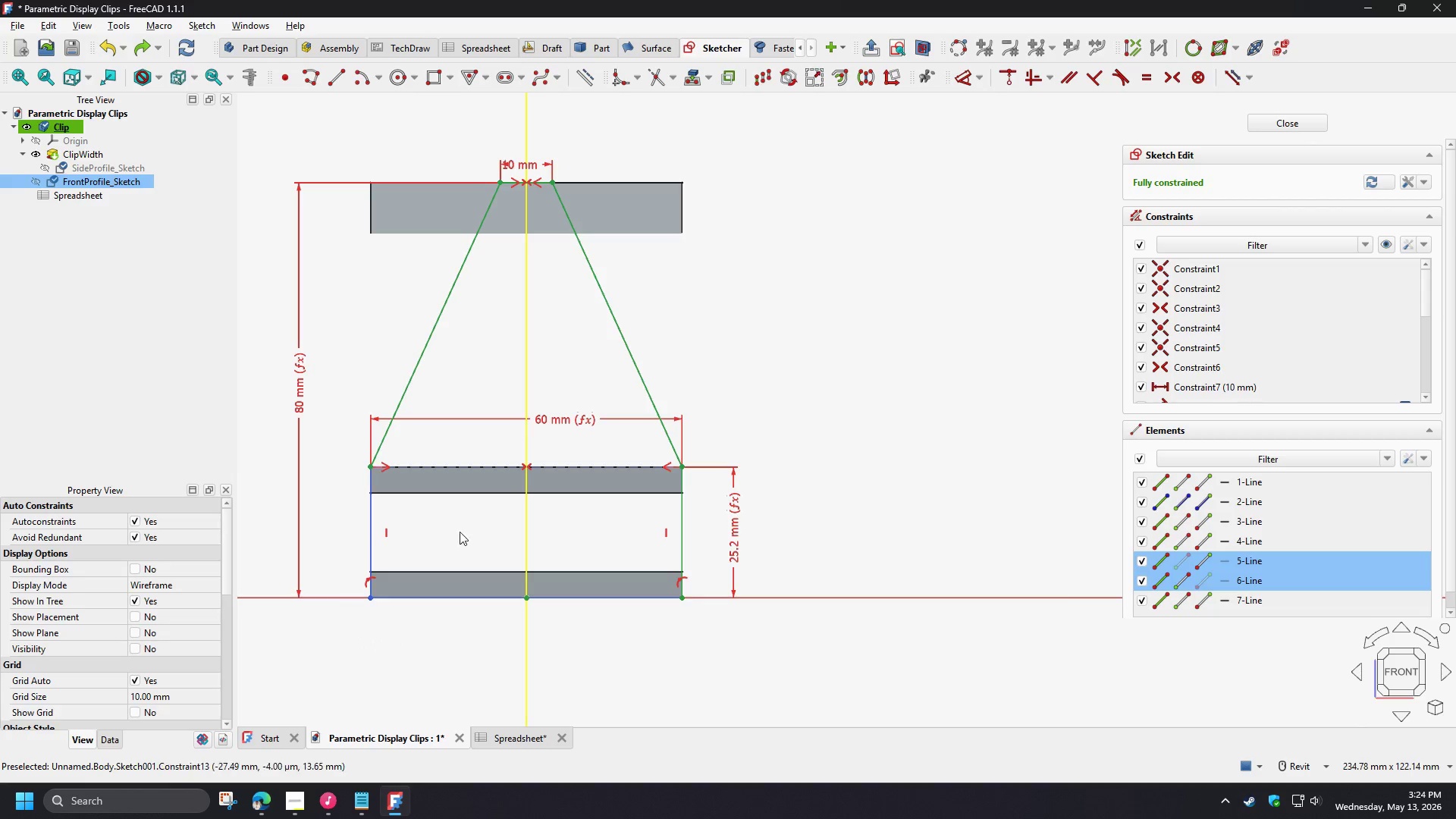 
key(Delete)
 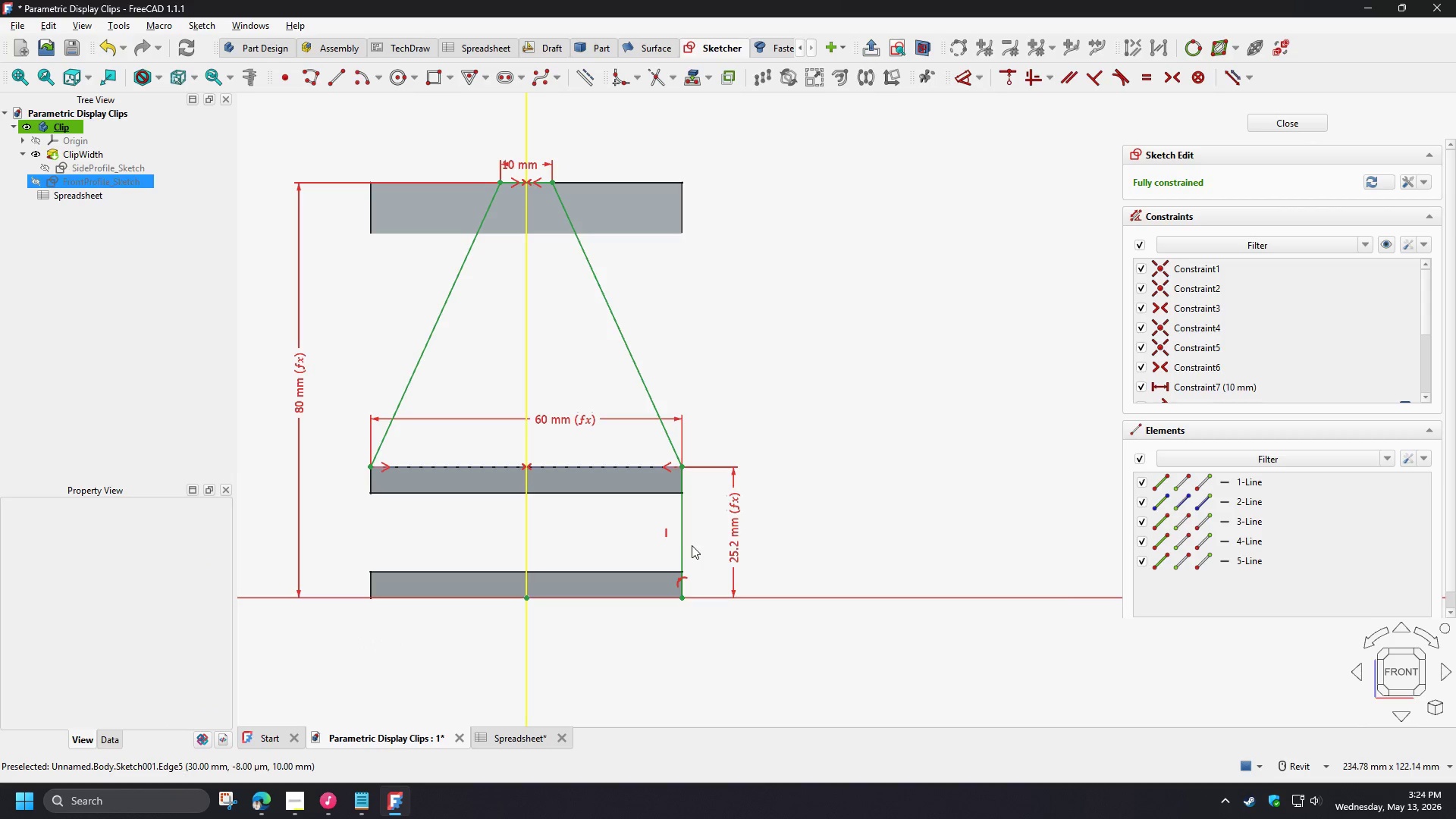 
left_click_drag(start_coordinate=[692, 545], to_coordinate=[612, 532])
 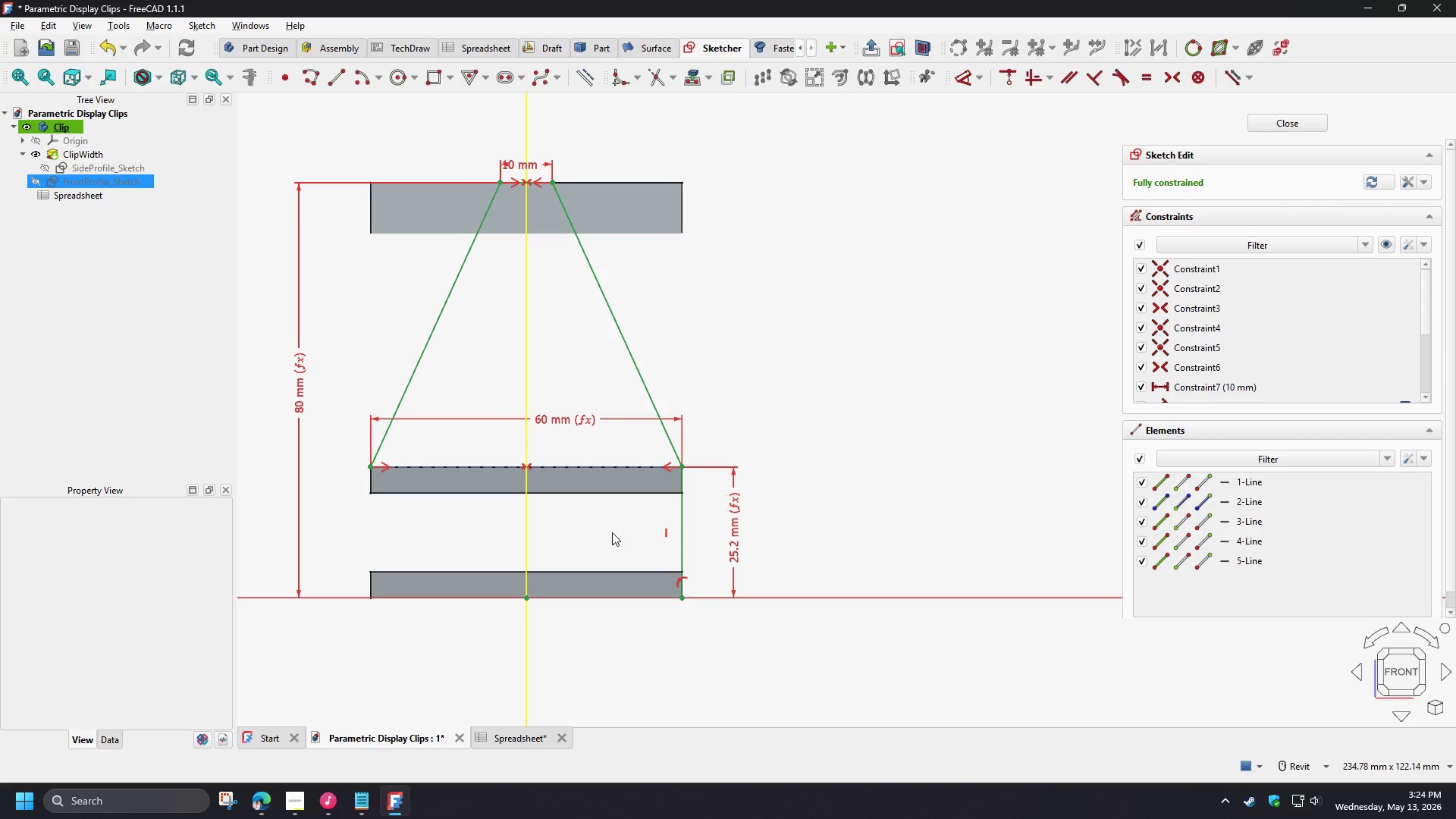 
key(Delete)
 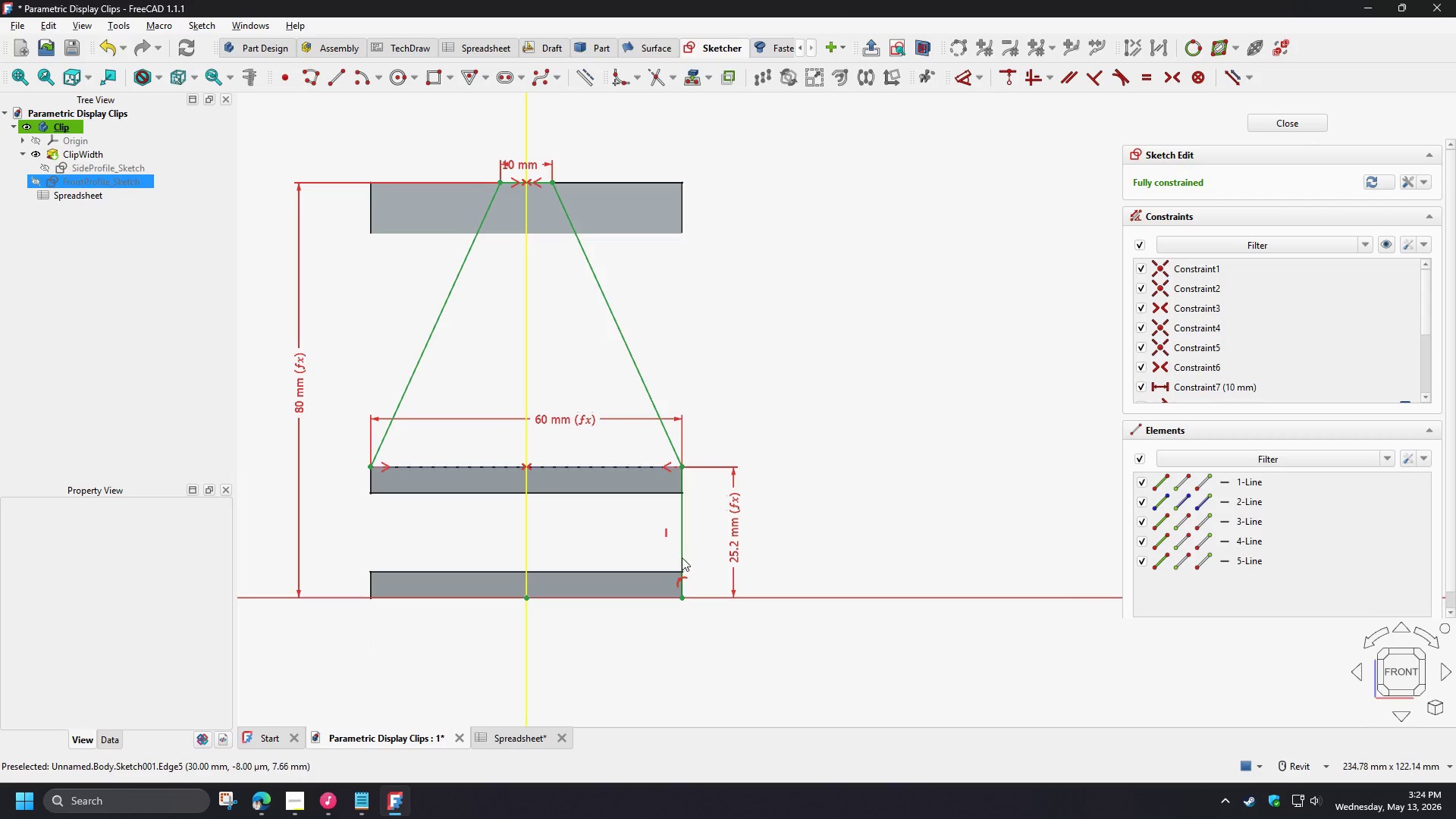 
left_click([682, 557])
 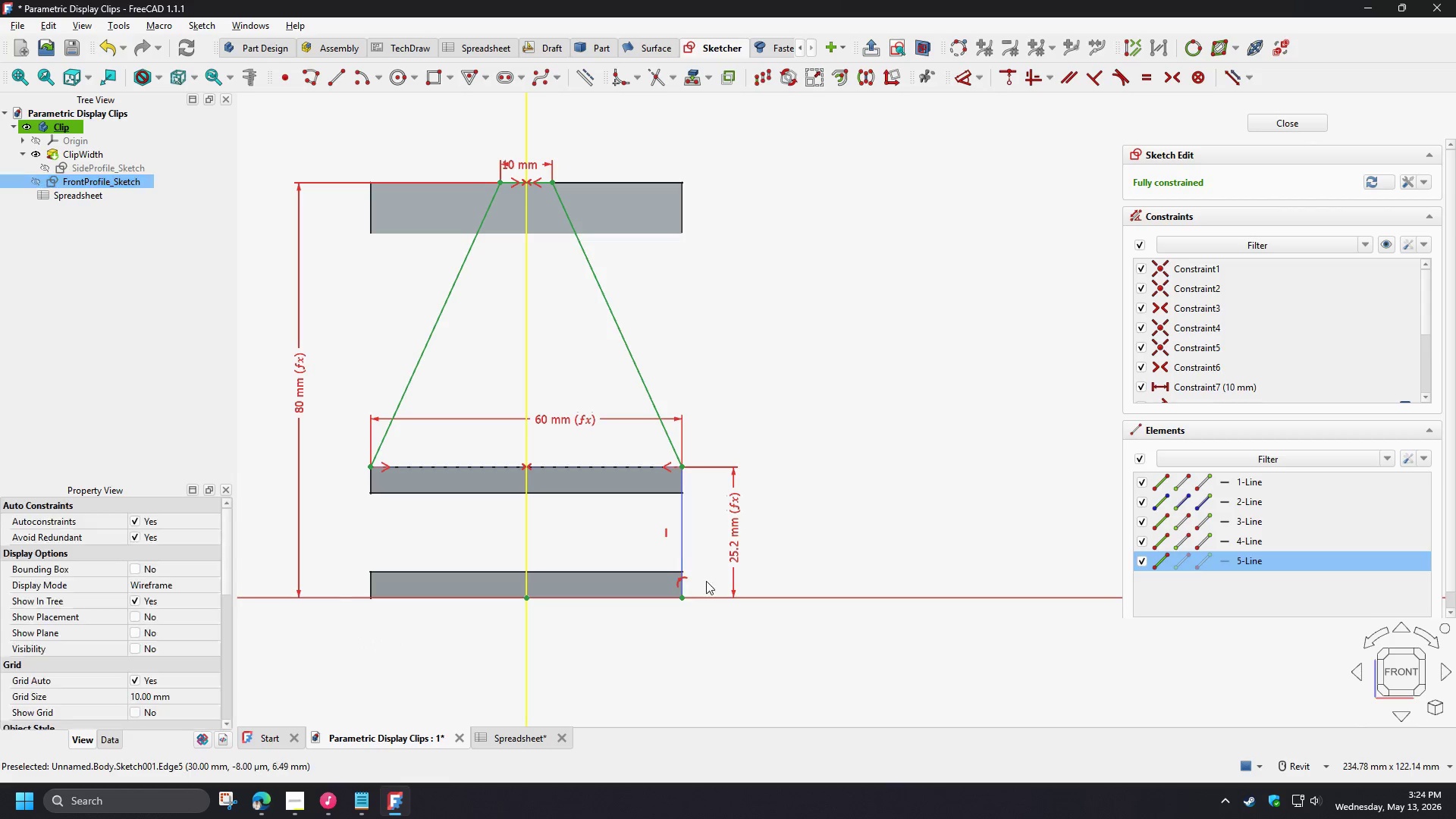 
key(Delete)
 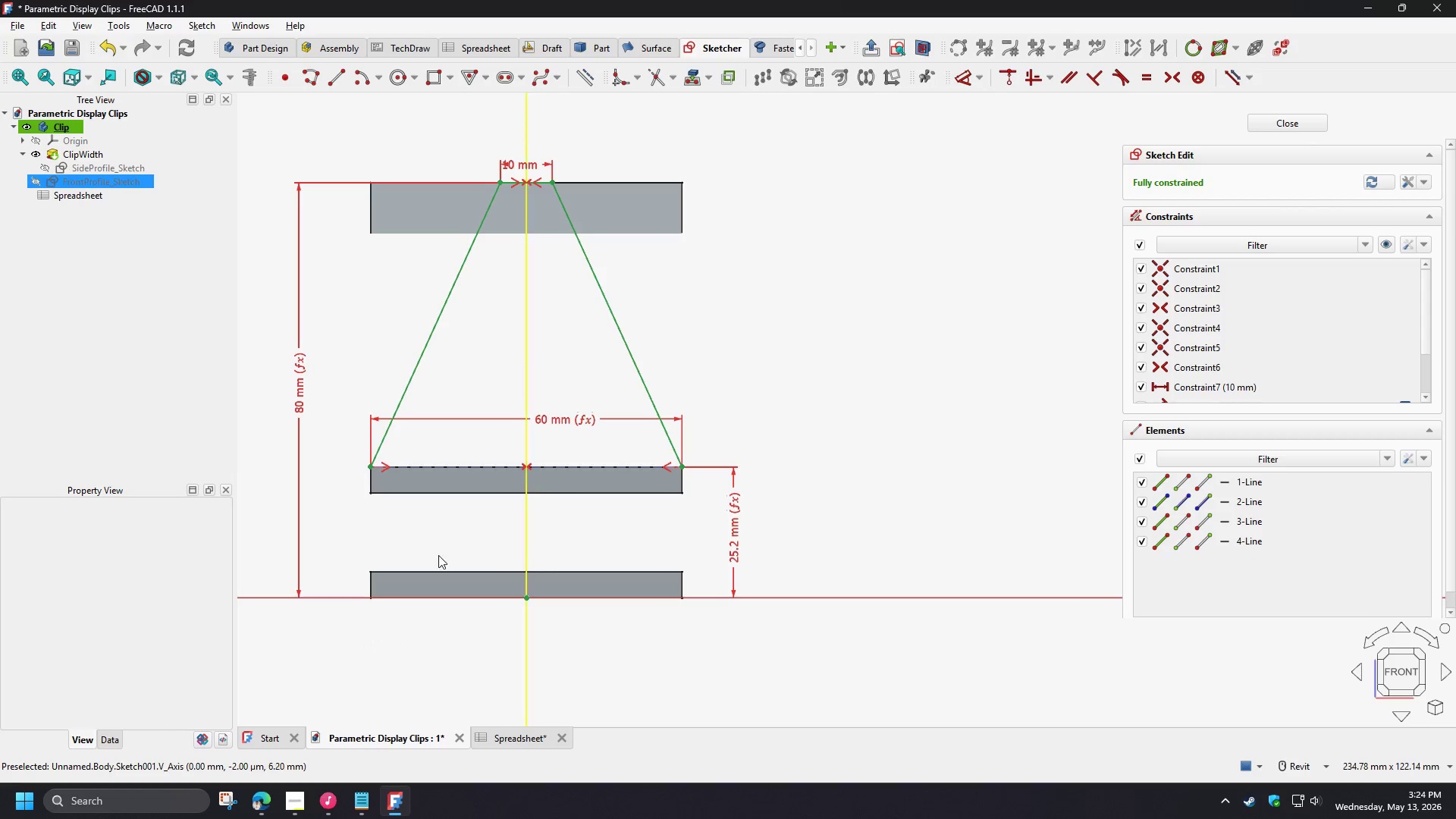 
left_click_drag(start_coordinate=[344, 532], to_coordinate=[629, 667])
 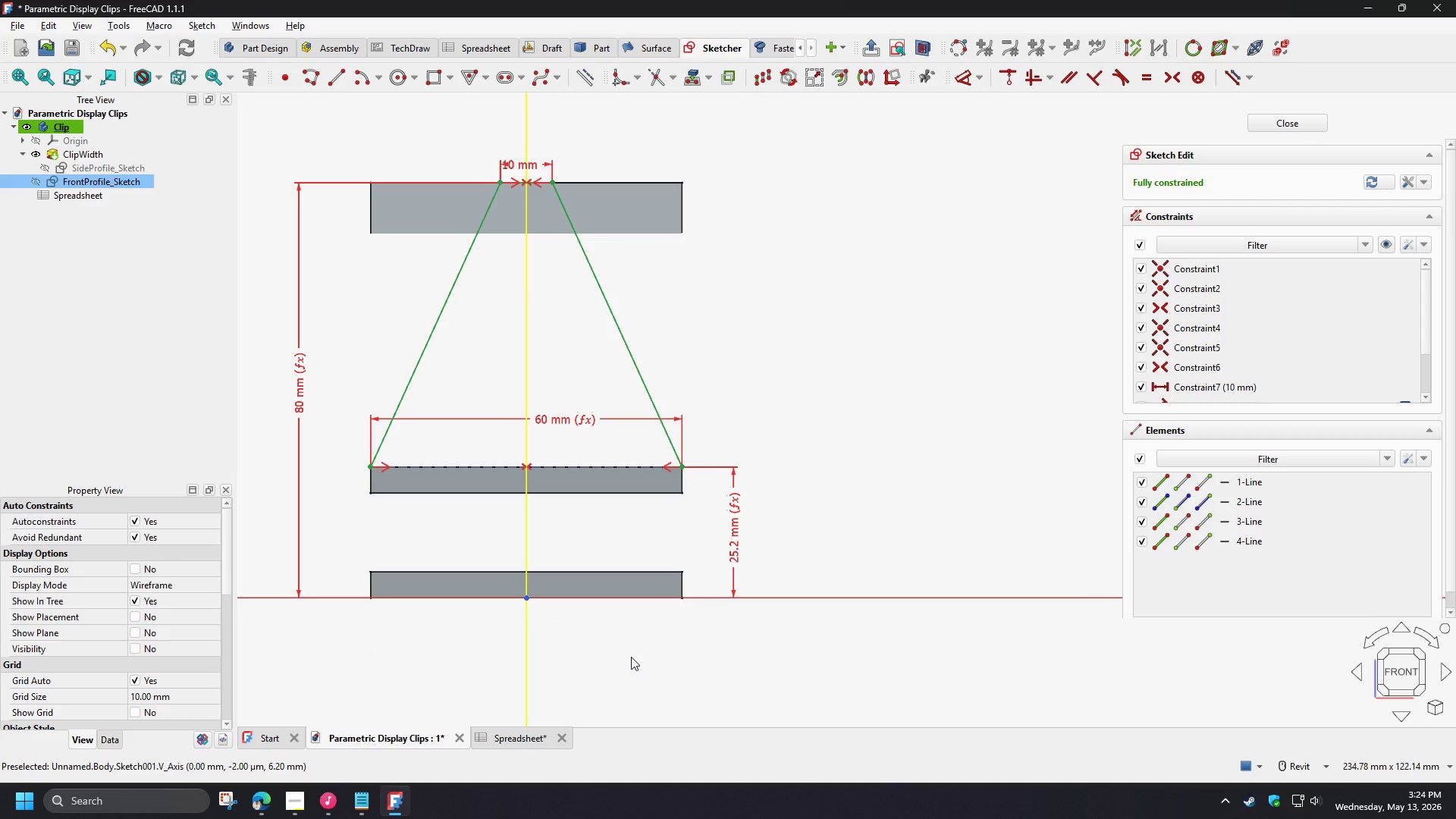 
key(Delete)
 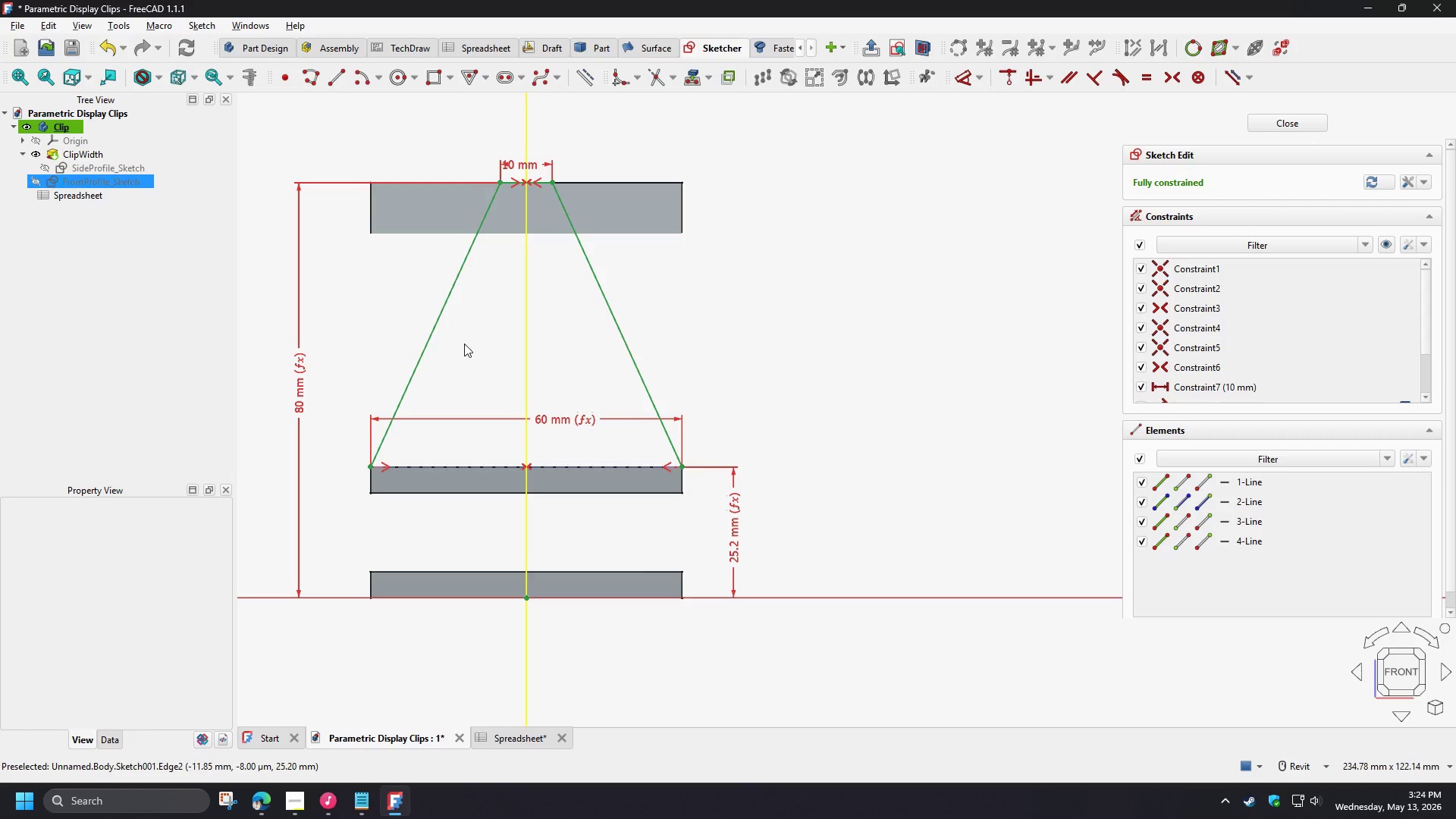 
scroll: coordinate [367, 457], scroll_direction: up, amount: 1.0
 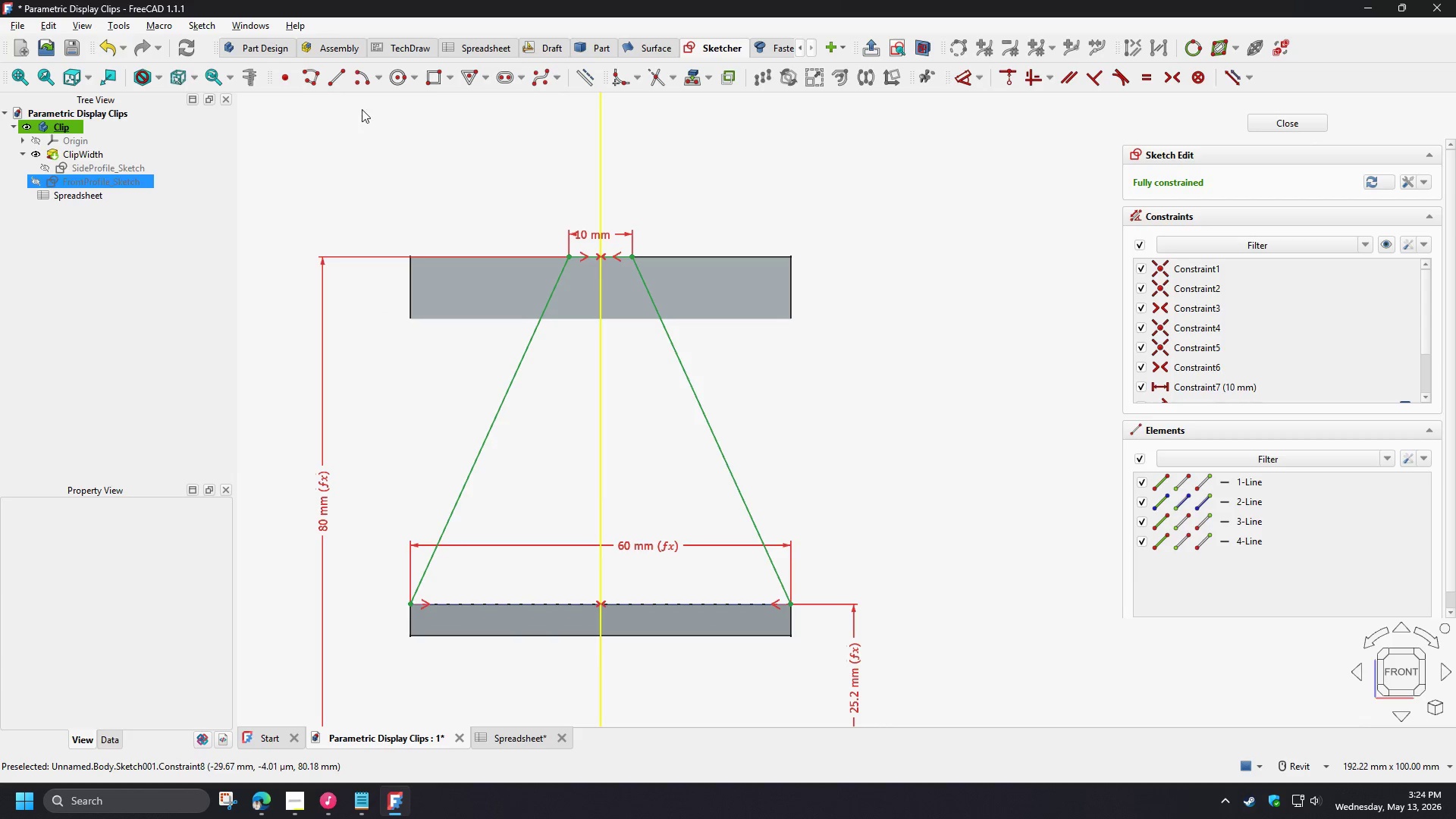 
wait(5.7)
 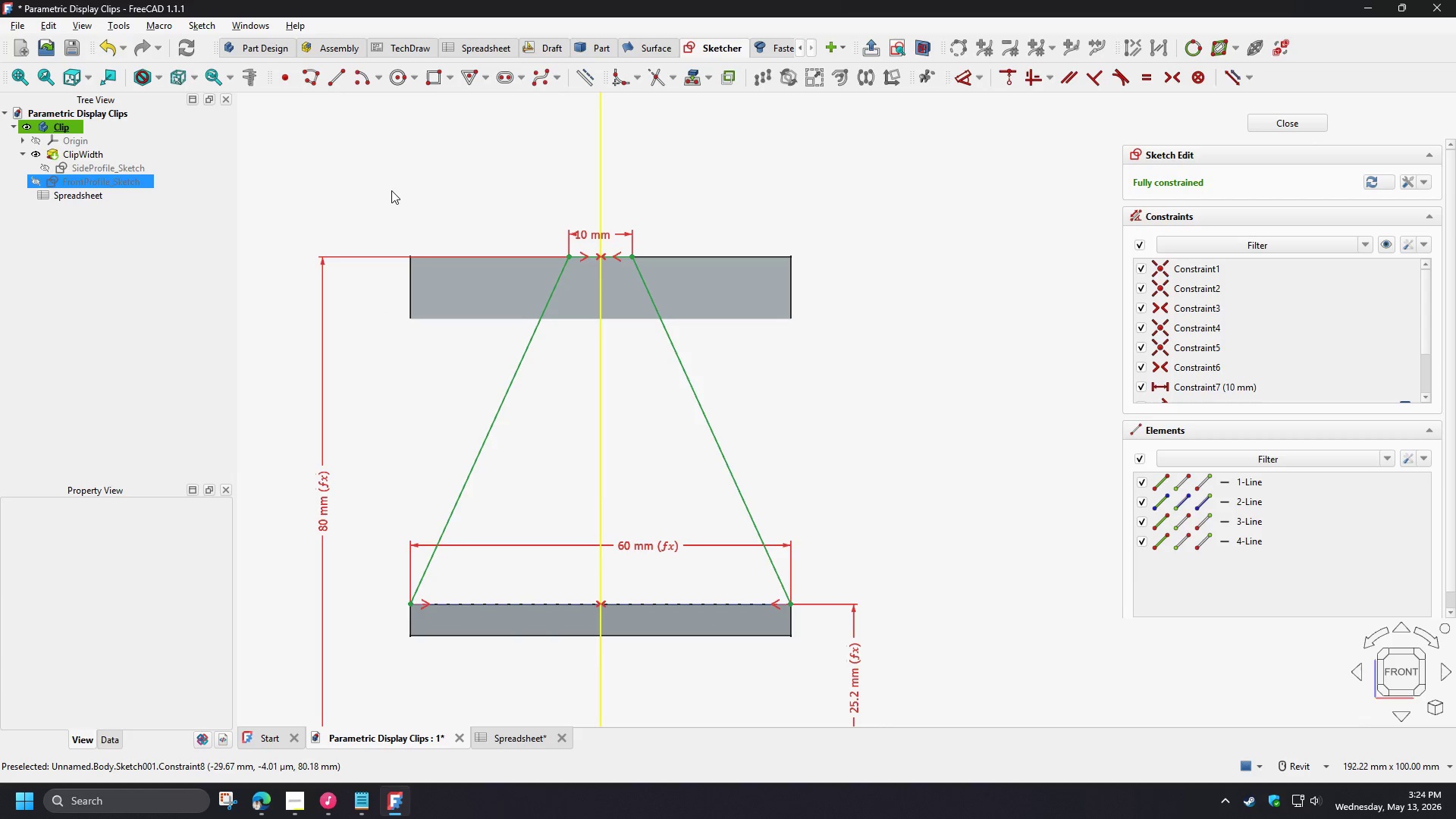 
left_click([312, 84])
 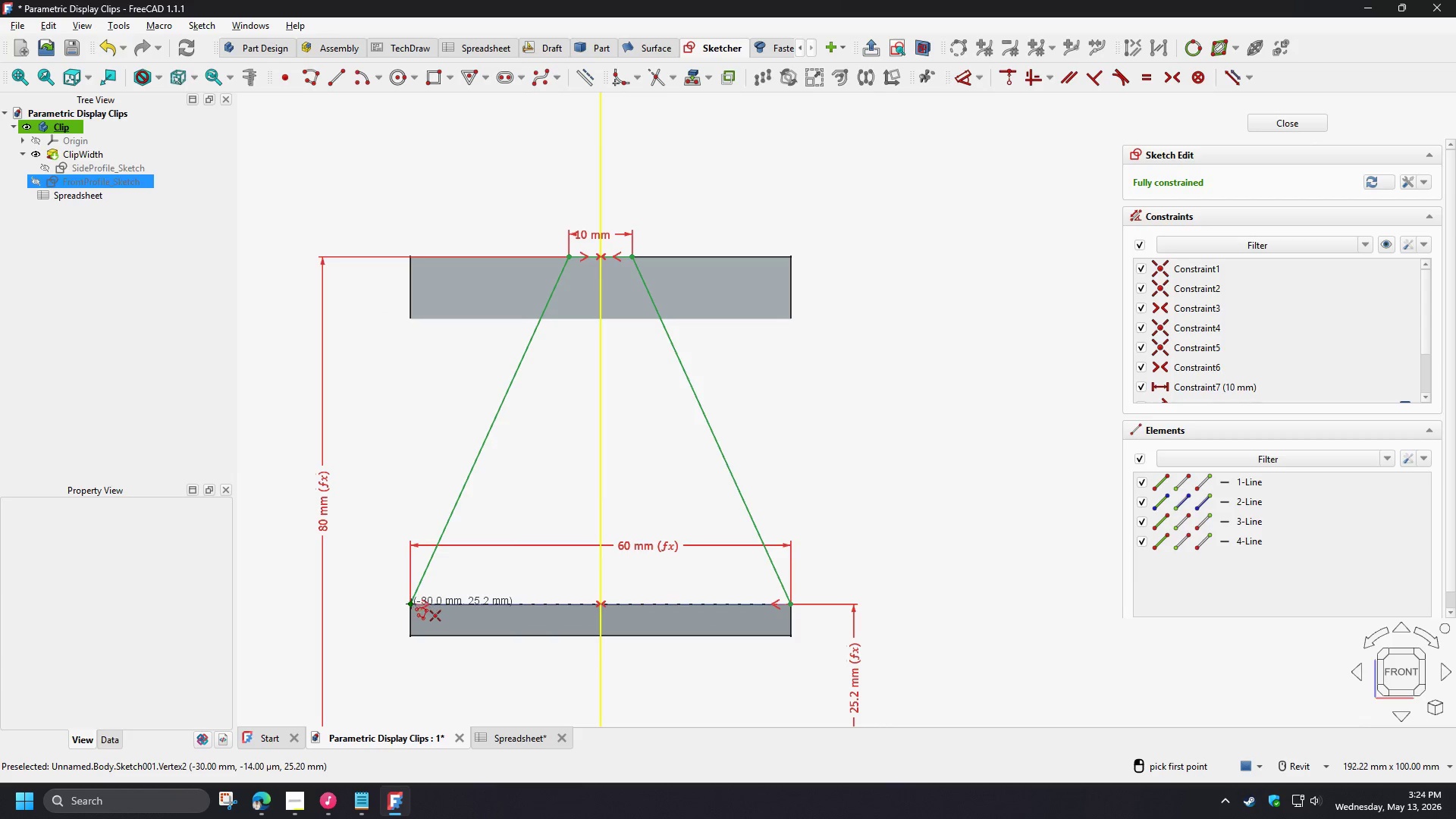 
left_click([411, 604])
 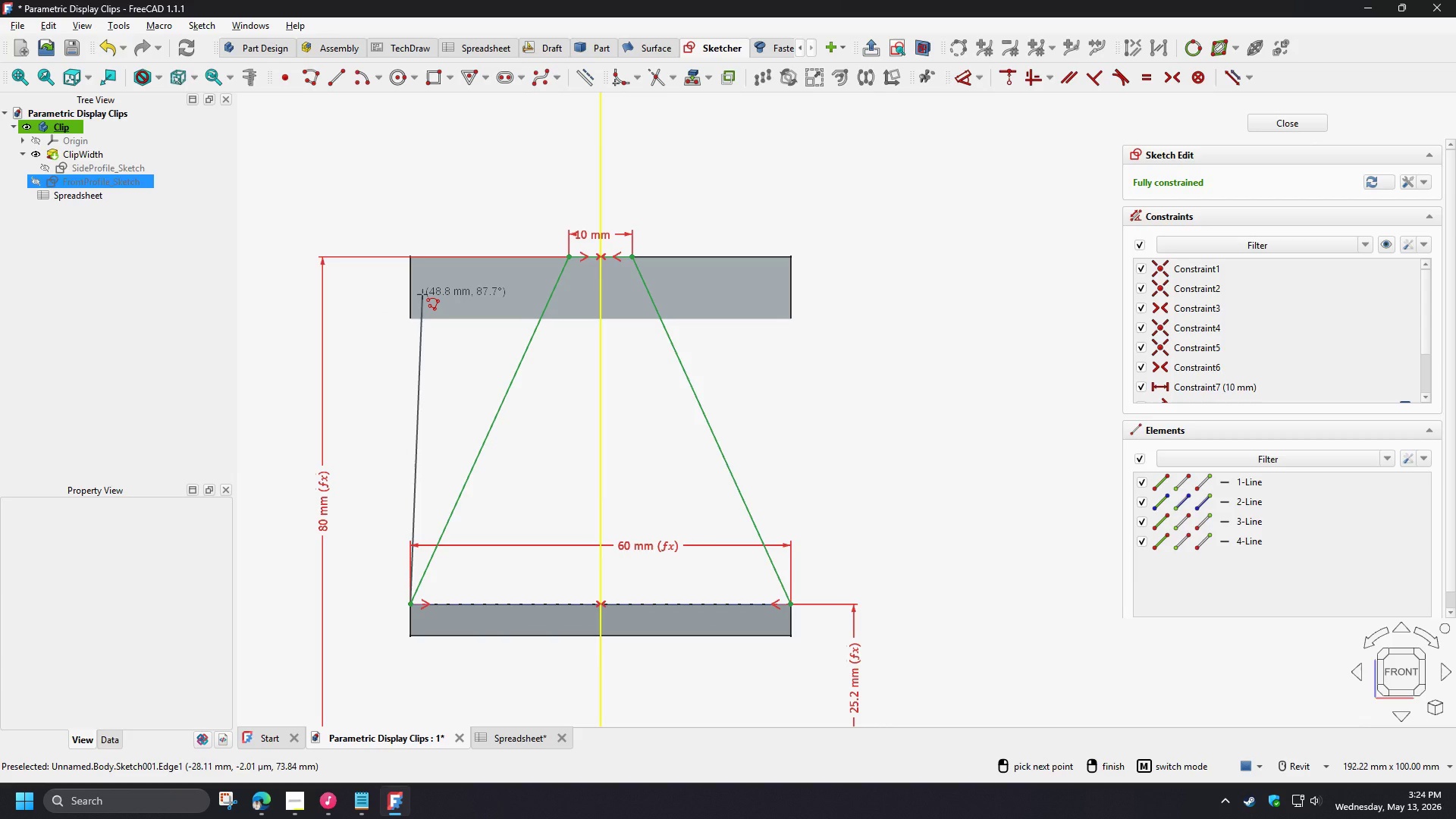 
wait(10.55)
 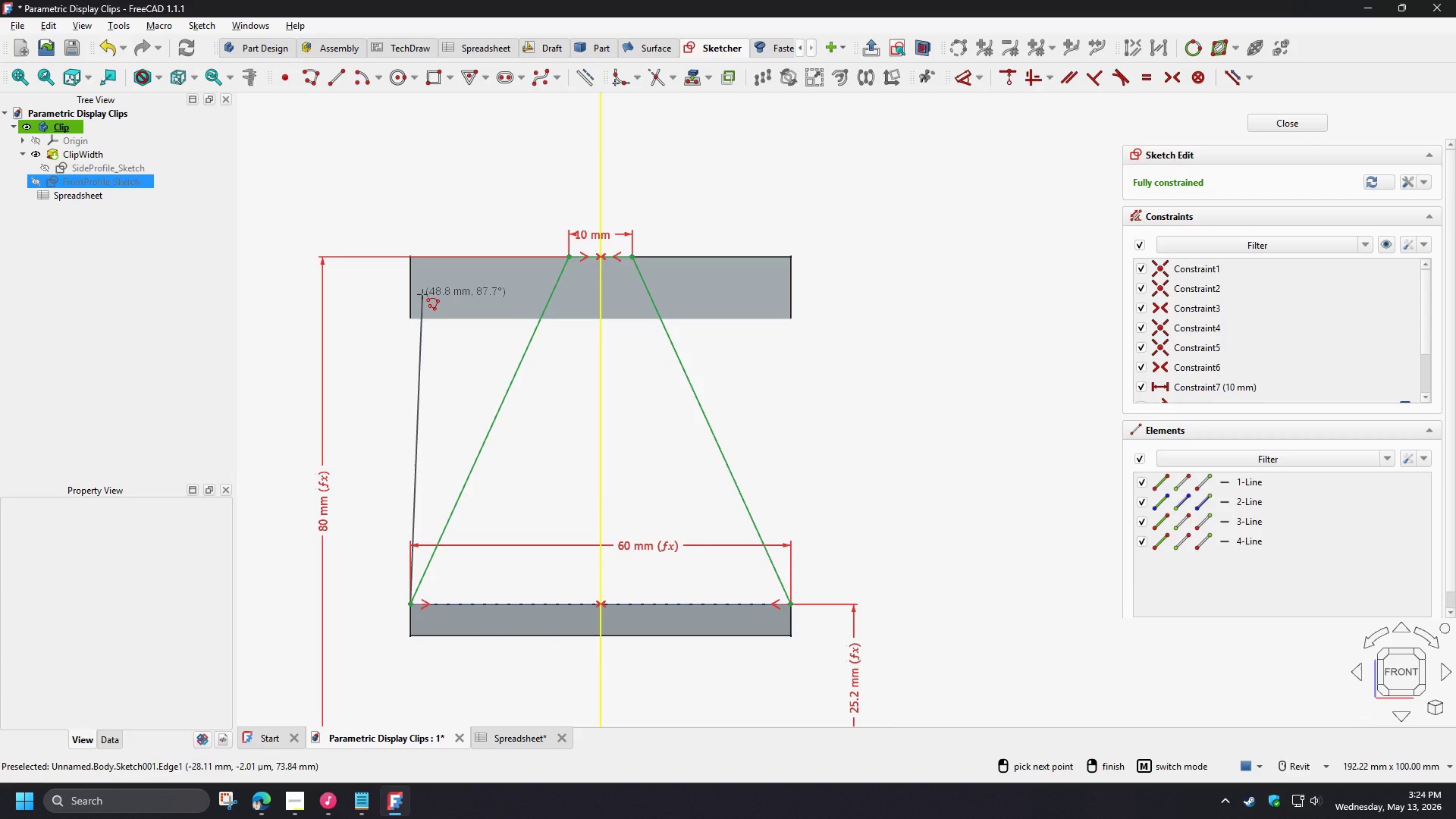 
left_click([409, 258])
 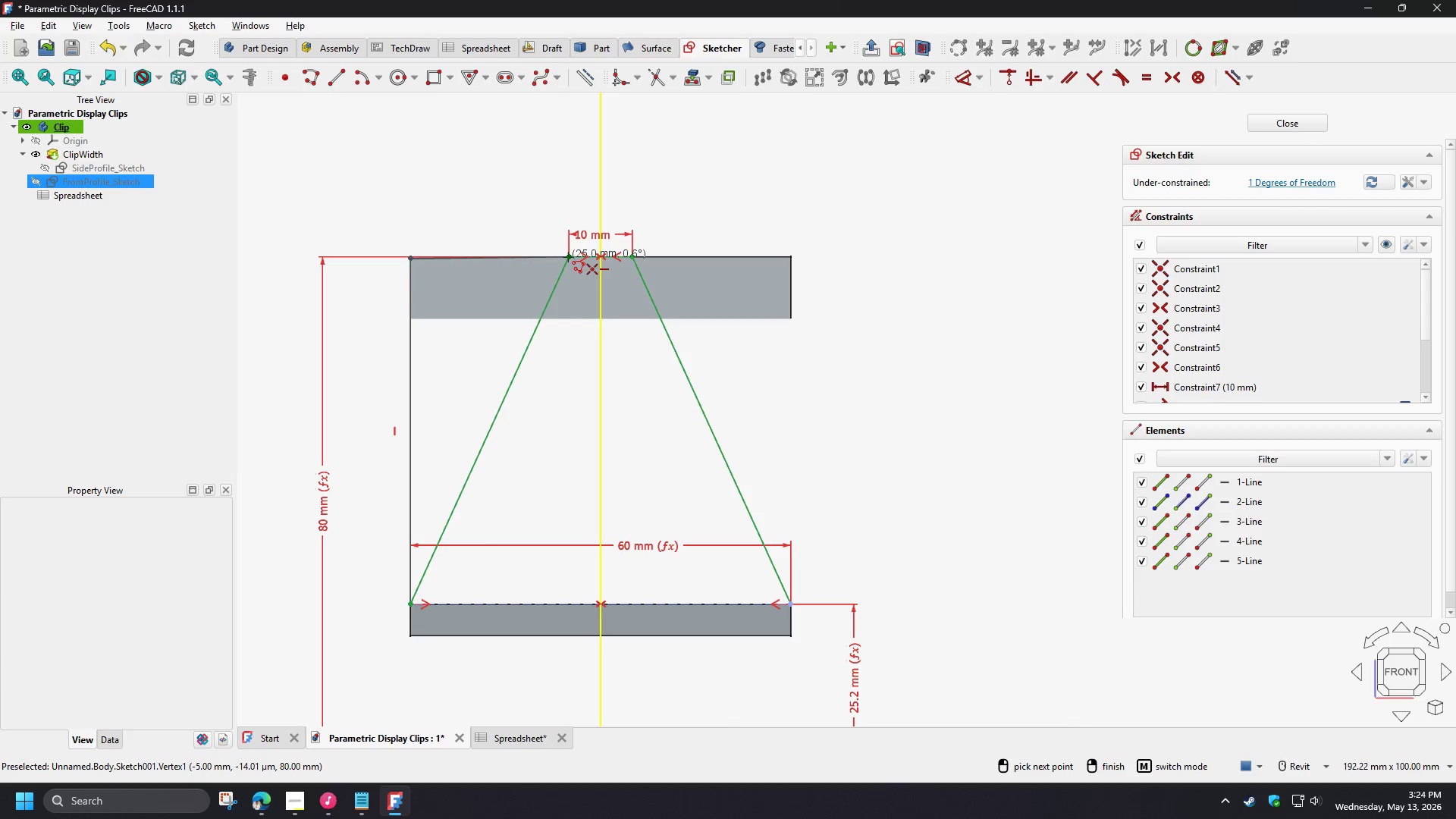 
left_click([569, 256])
 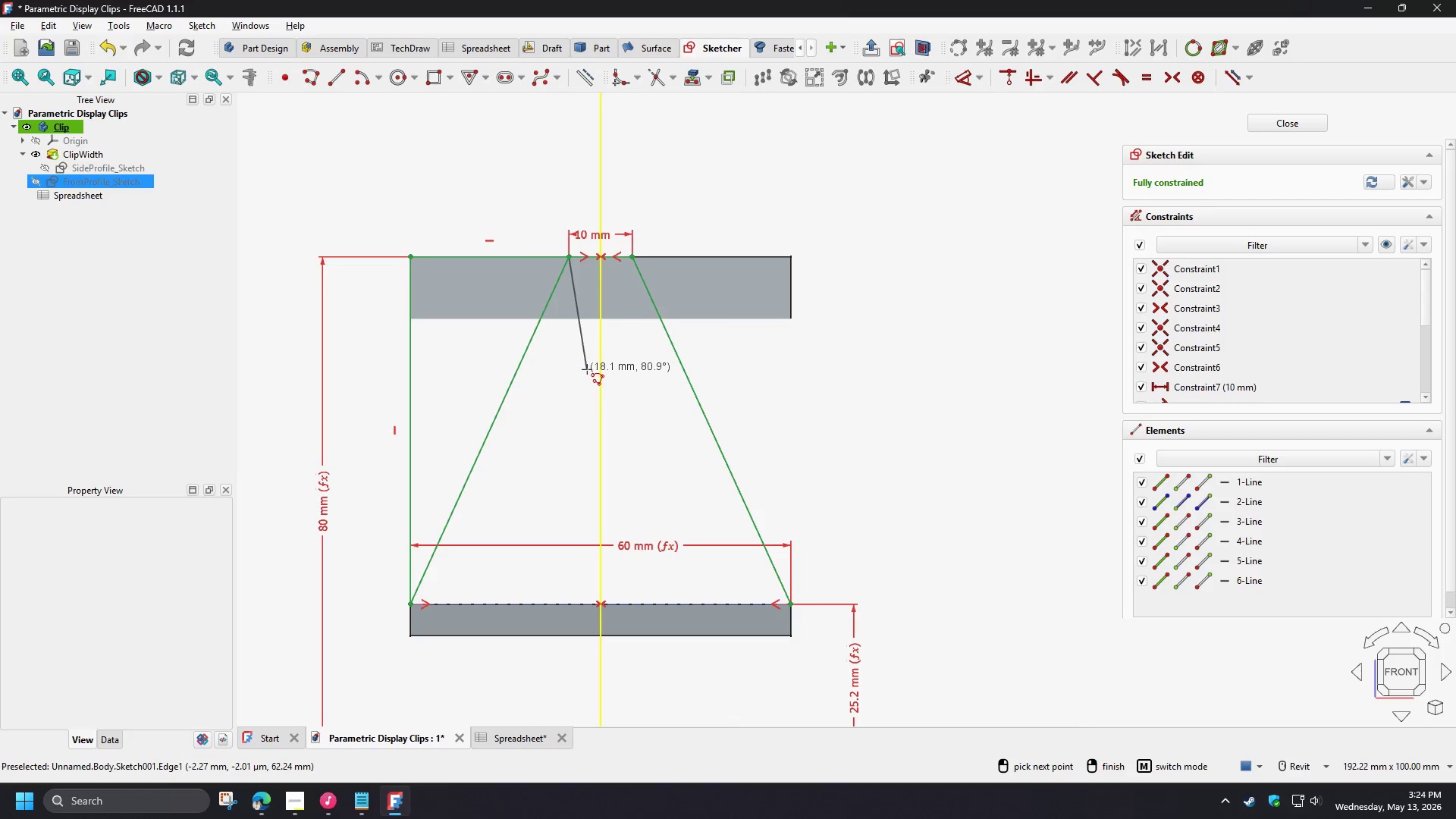 
right_click([587, 369])
 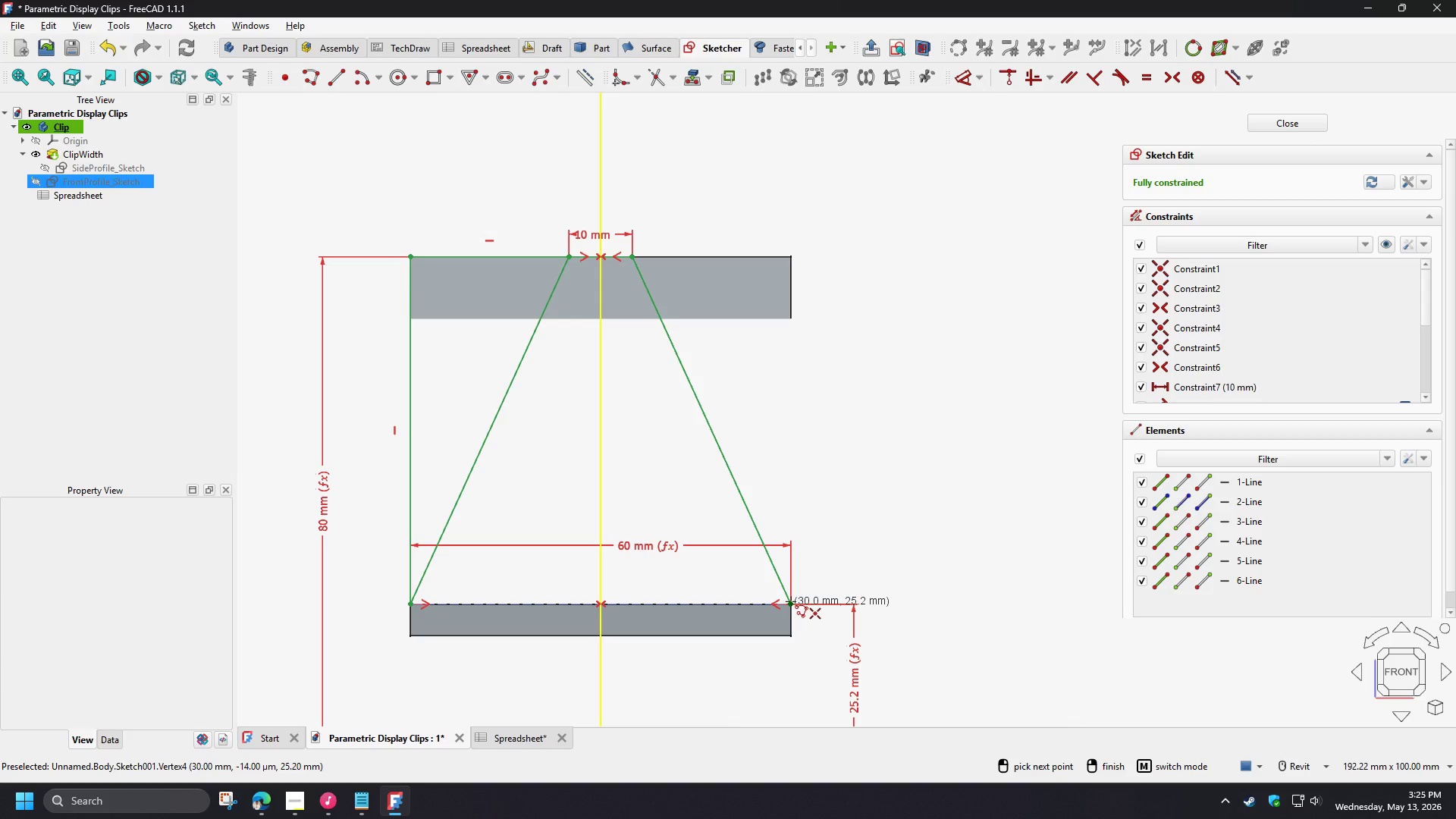 
left_click([791, 603])
 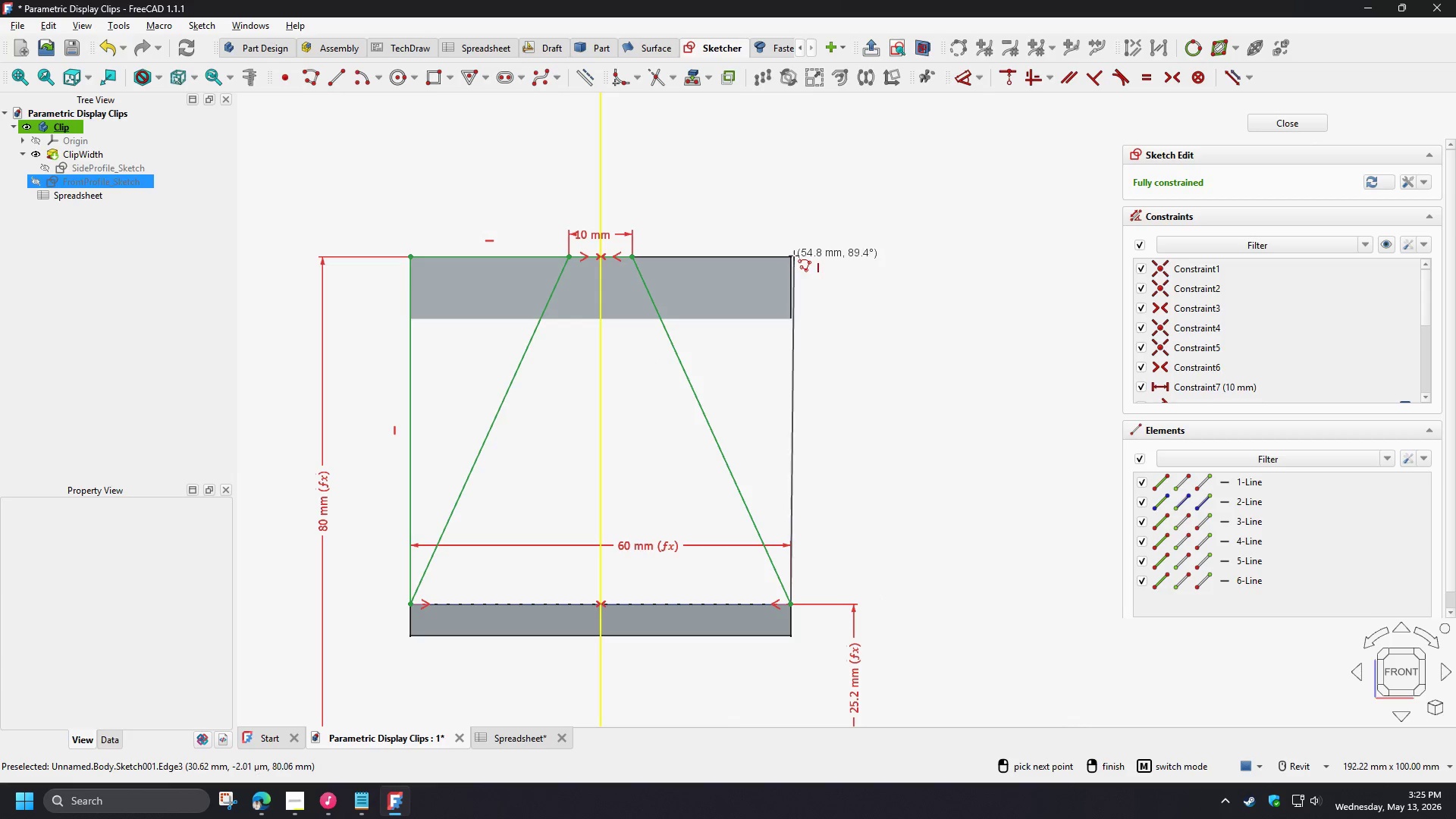 
left_click([792, 256])
 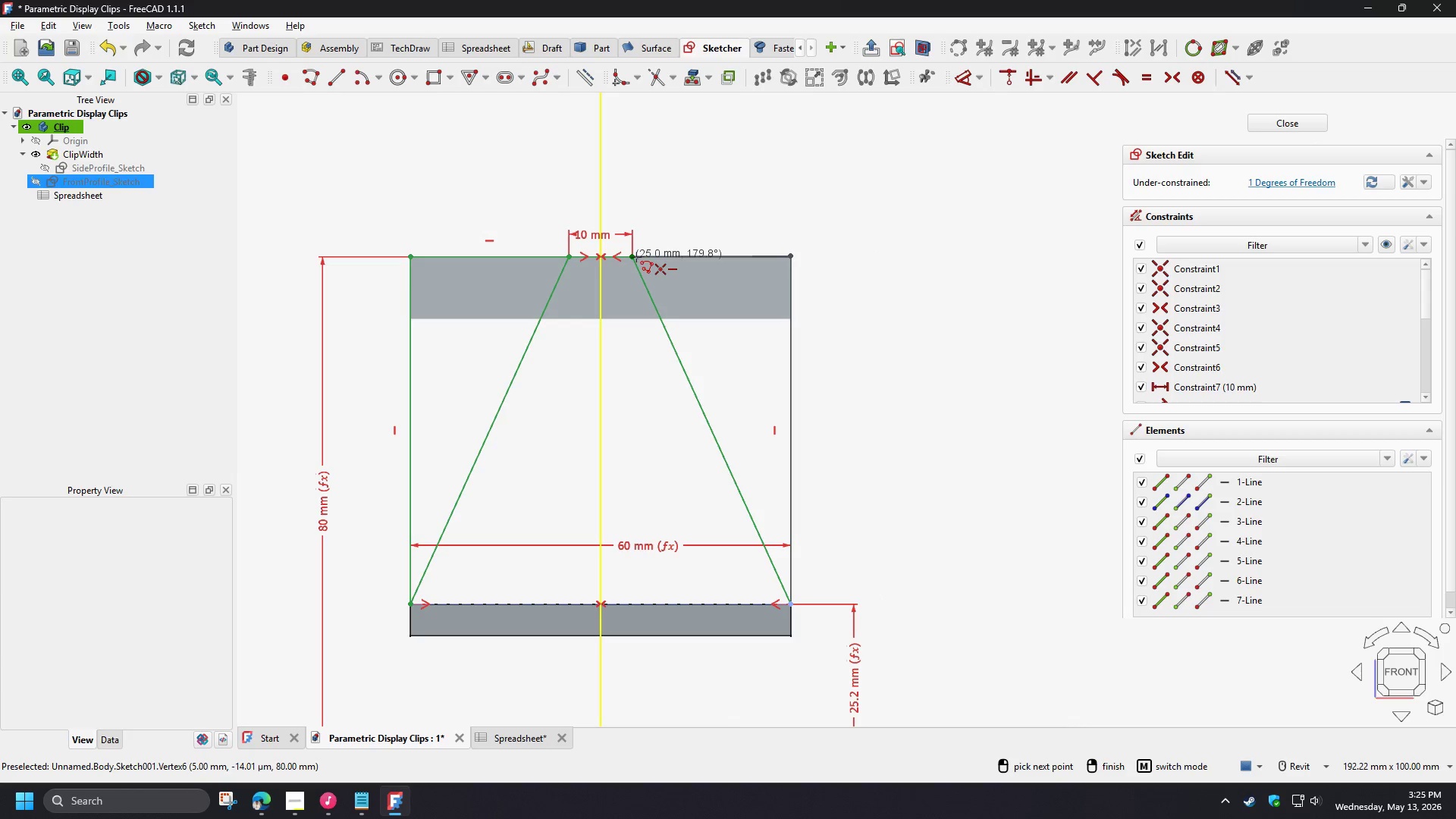 
left_click([634, 257])
 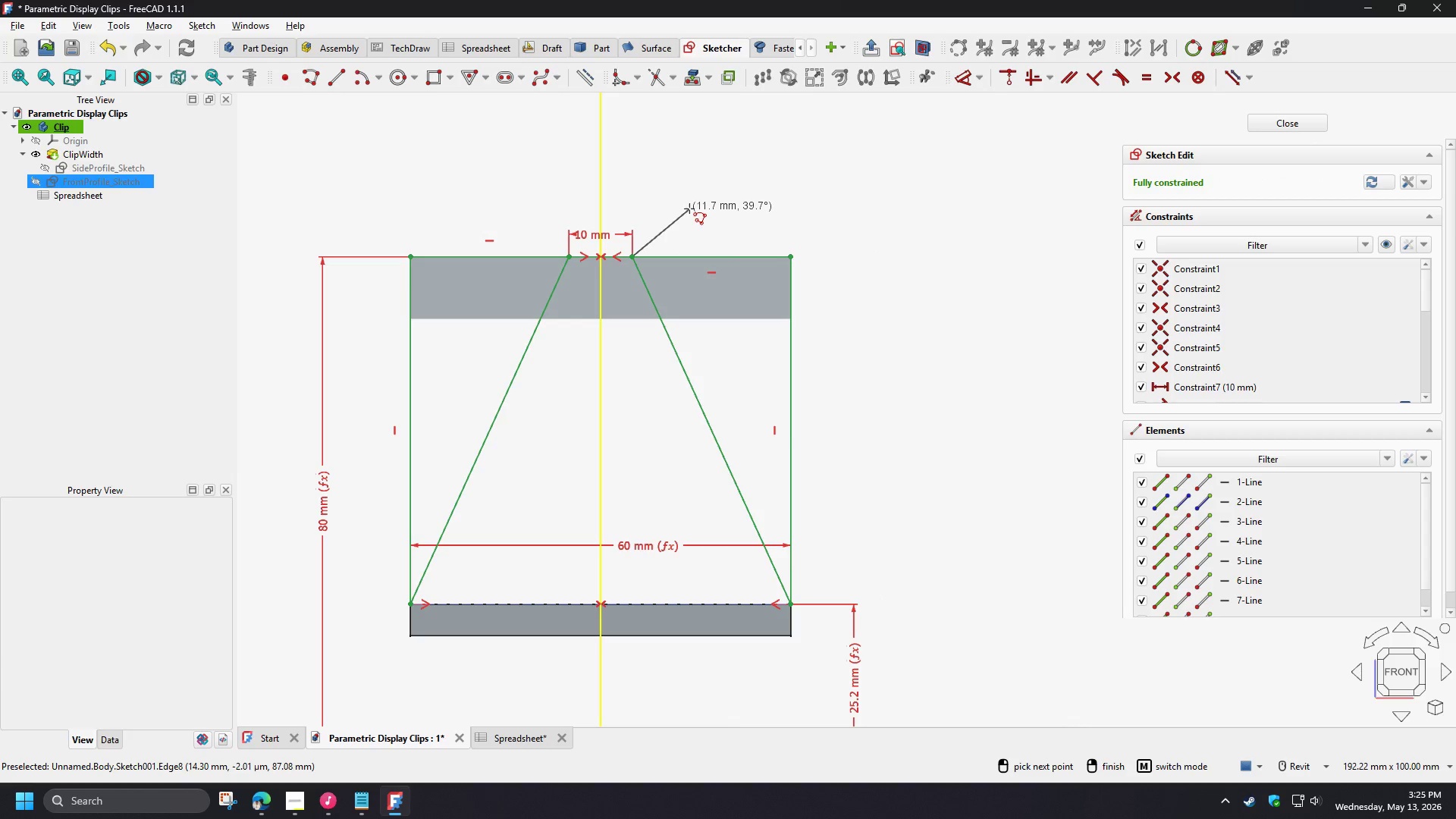 
right_click([689, 209])
 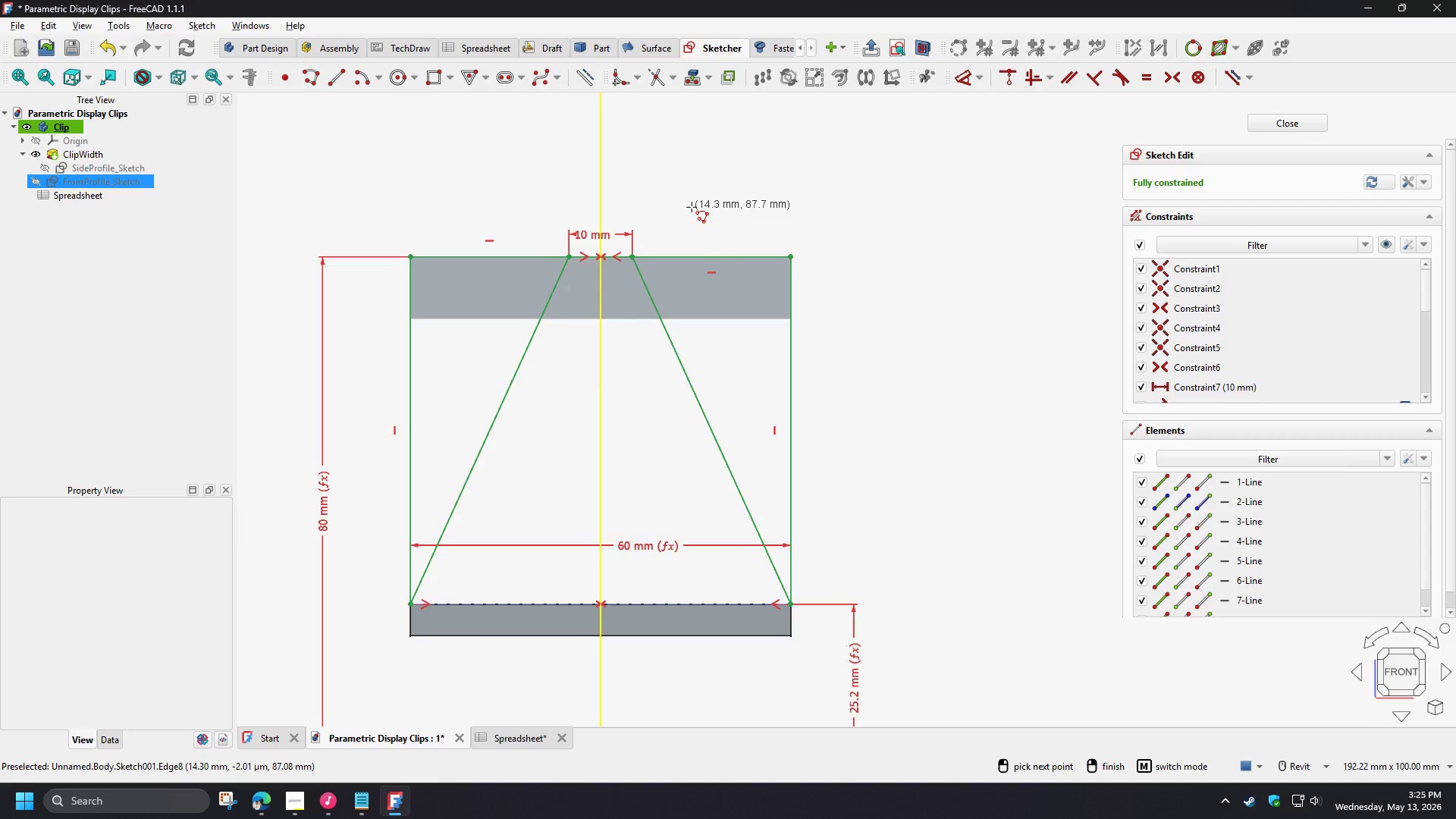 
right_click([684, 218])
 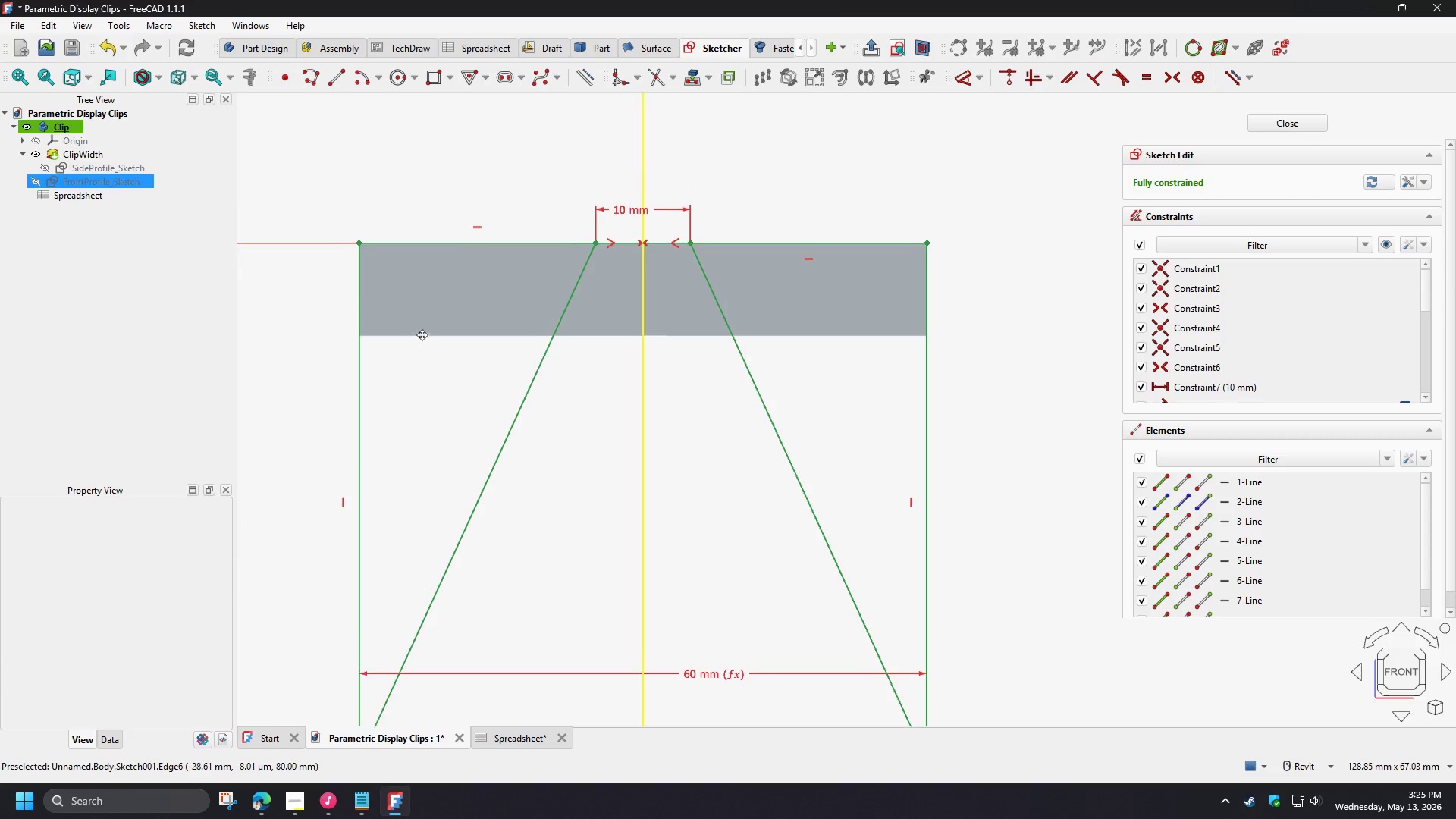 
scroll: coordinate [692, 207], scroll_direction: up, amount: 2.0
 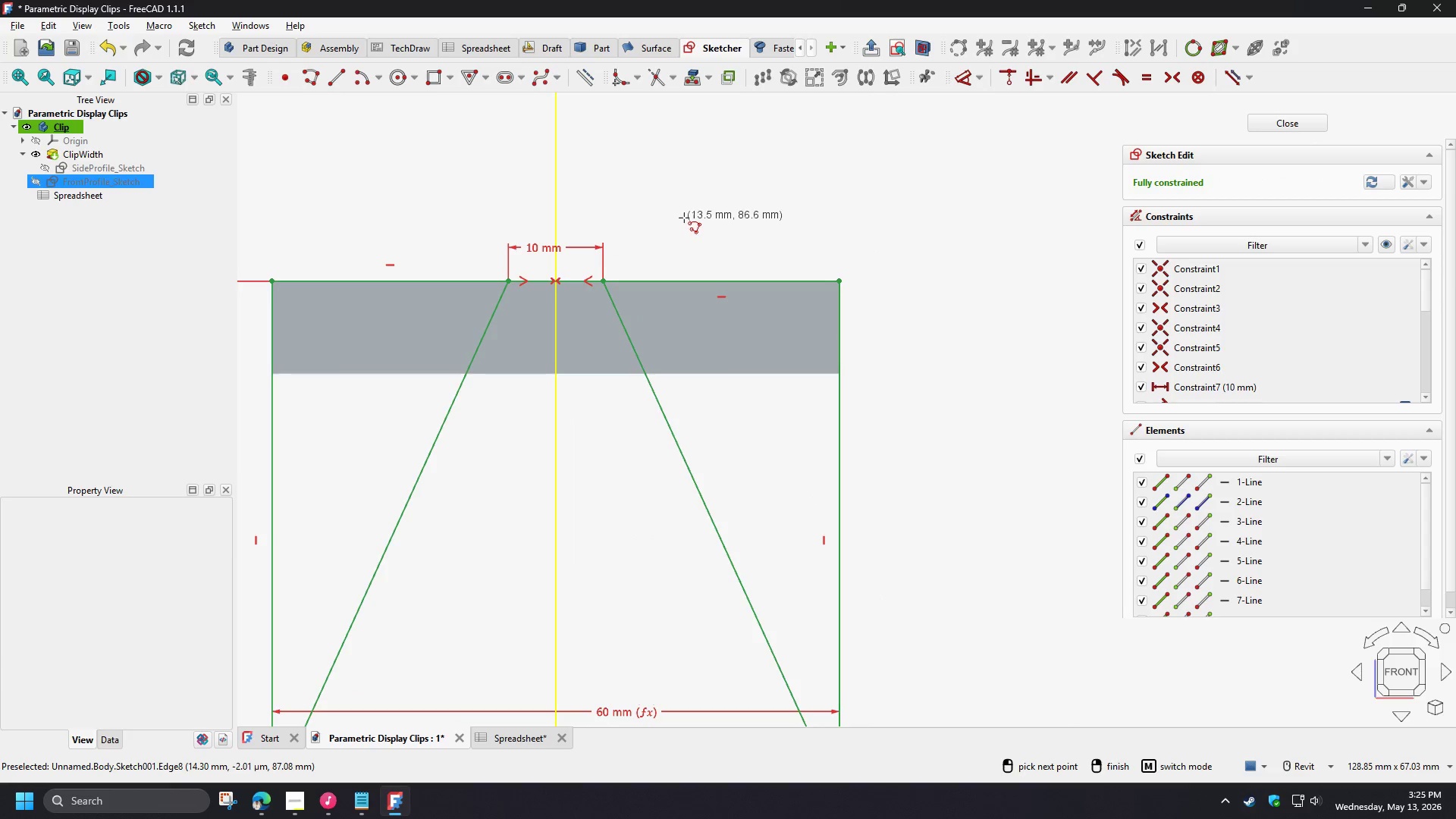 
scroll: coordinate [439, 433], scroll_direction: down, amount: 1.0
 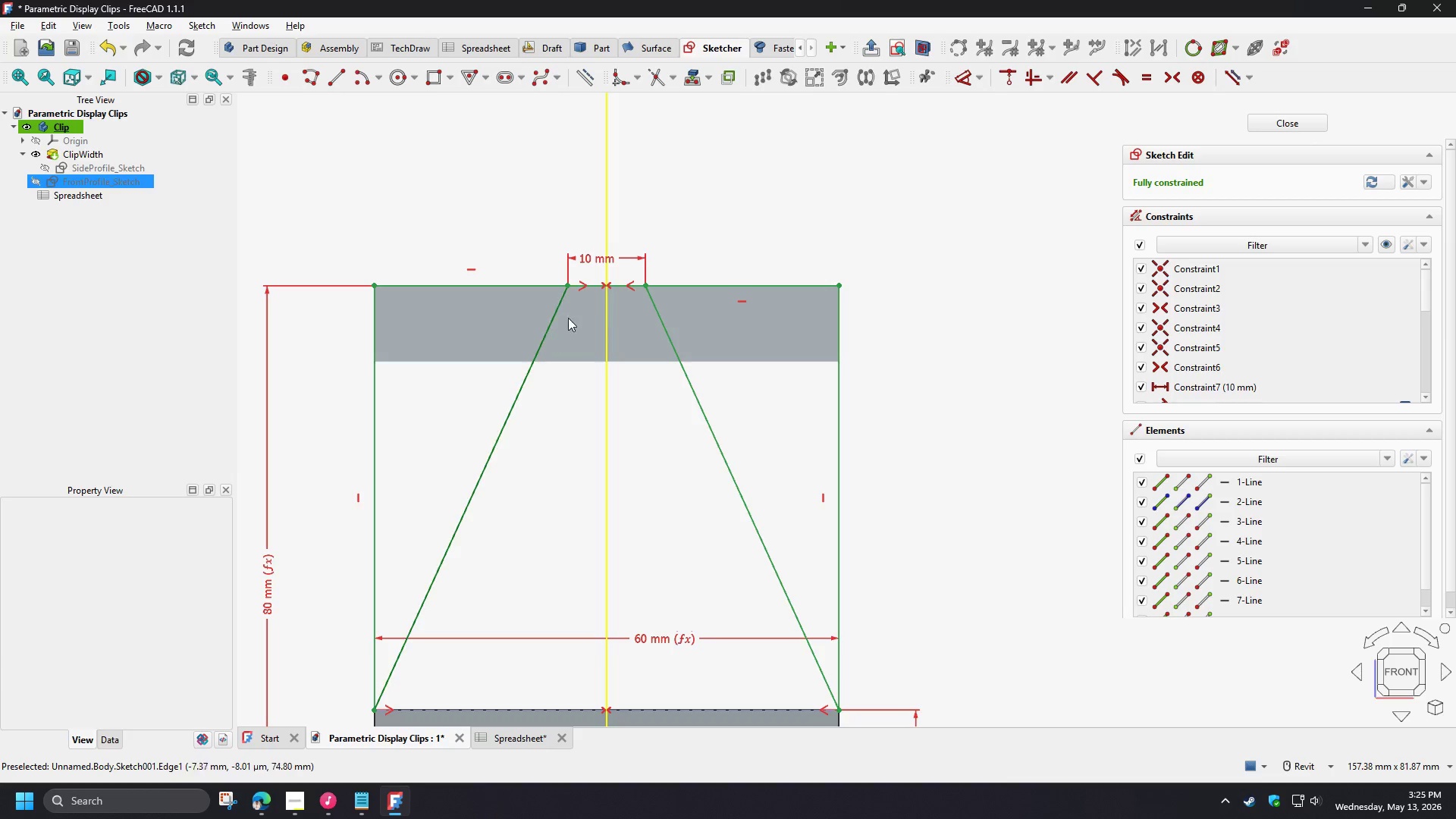 
left_click_drag(start_coordinate=[591, 312], to_coordinate=[579, 275])
 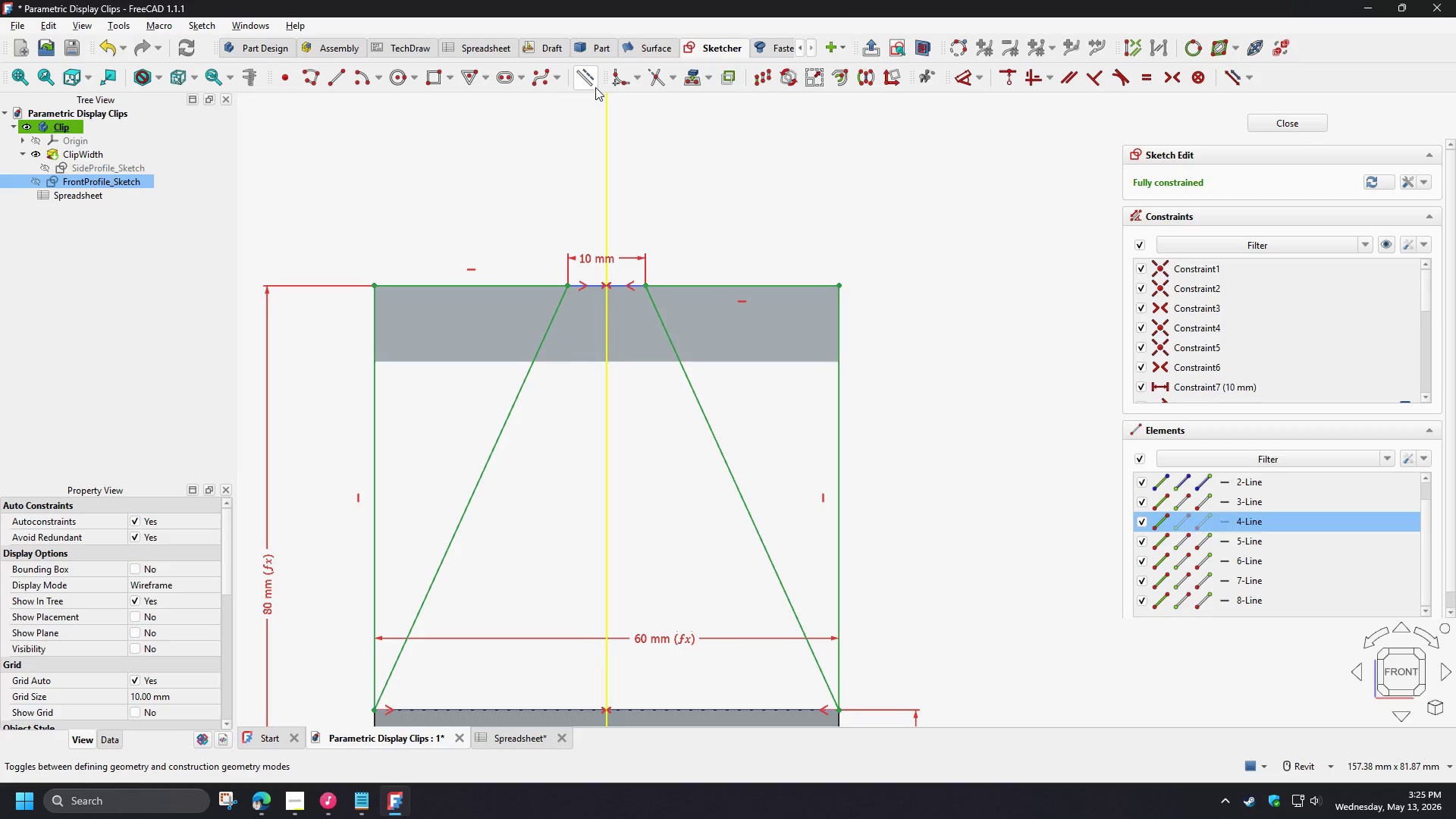 
double_click([710, 212])
 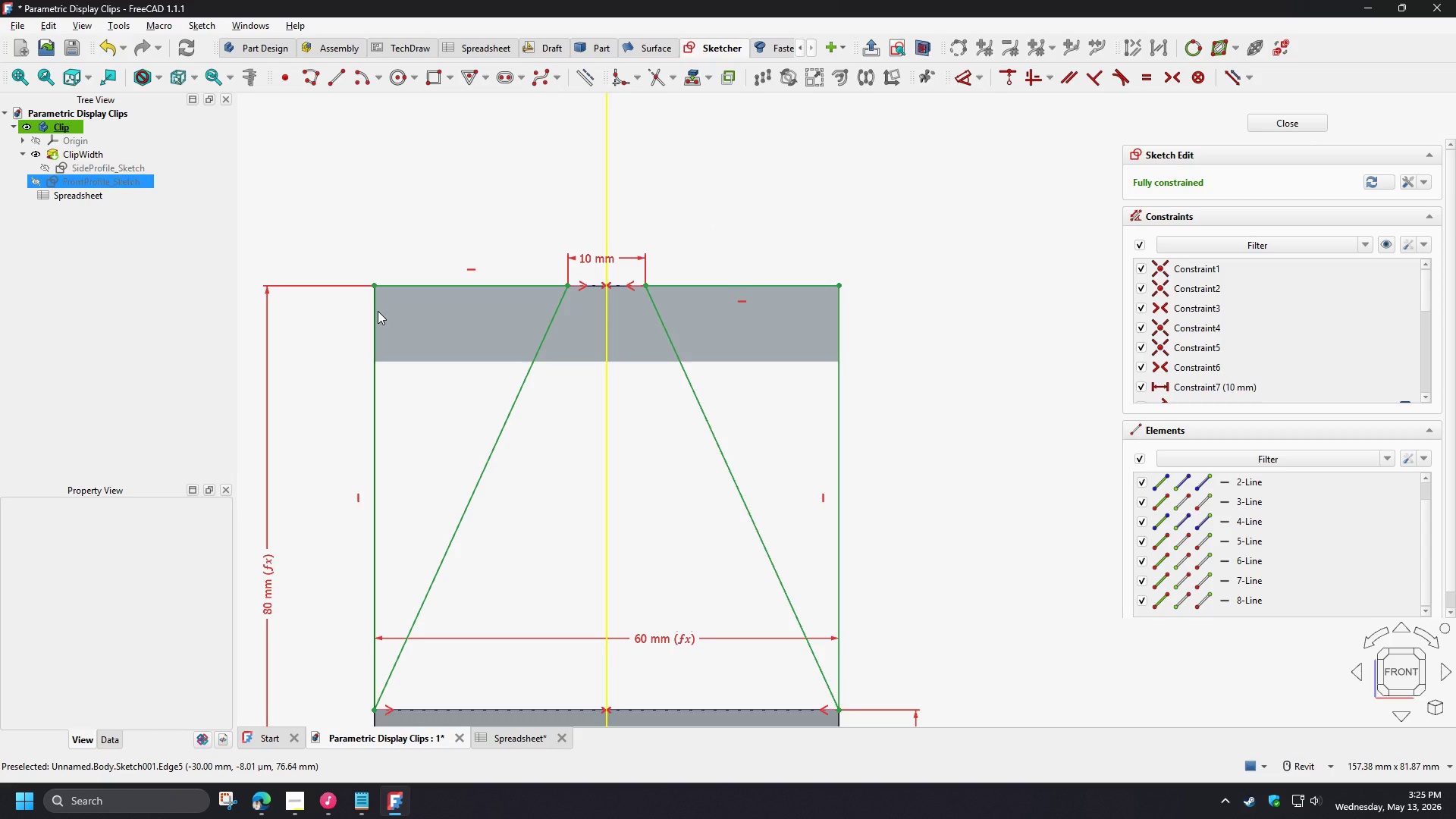 
left_click([373, 283])
 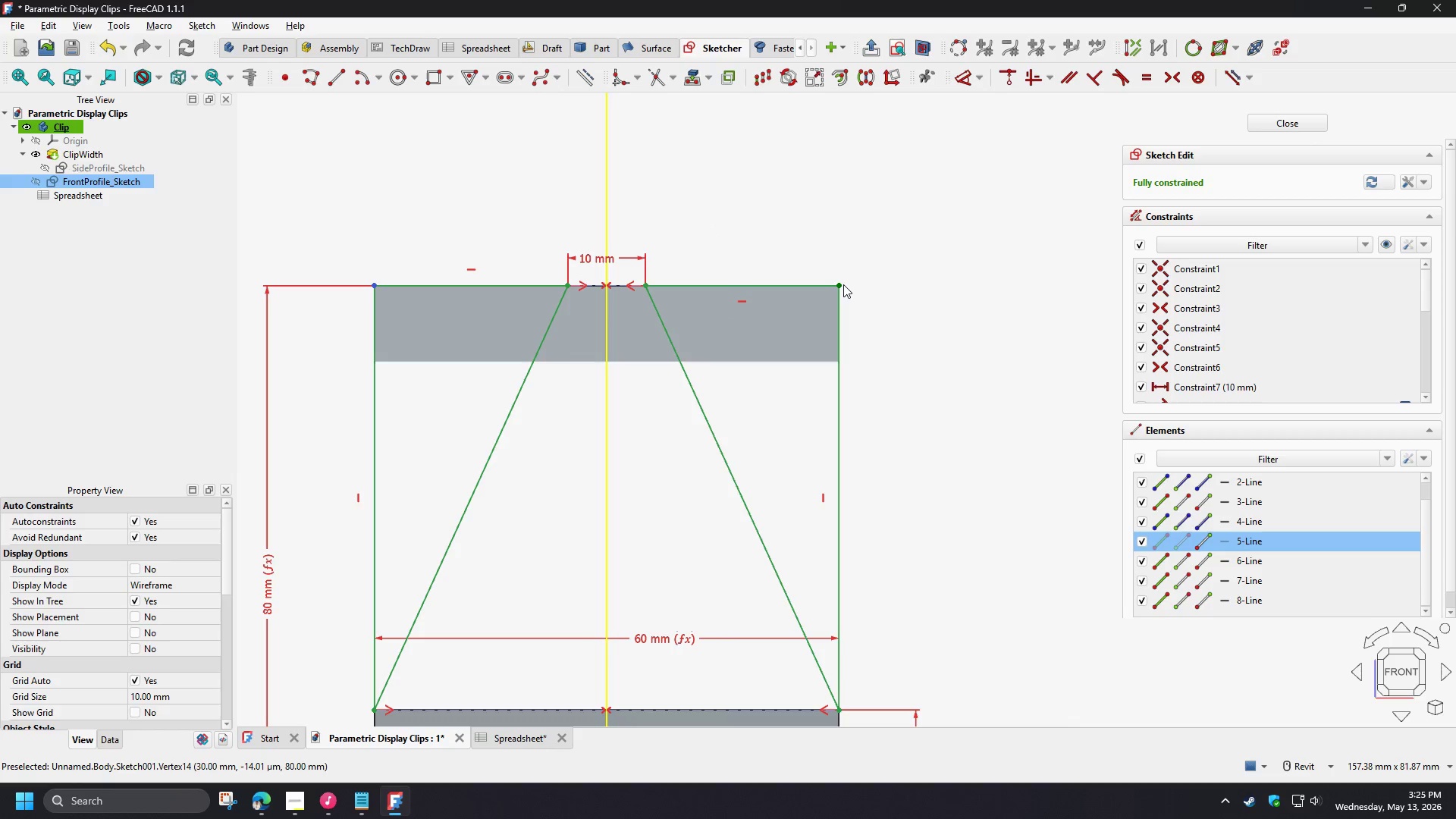 
left_click([843, 284])
 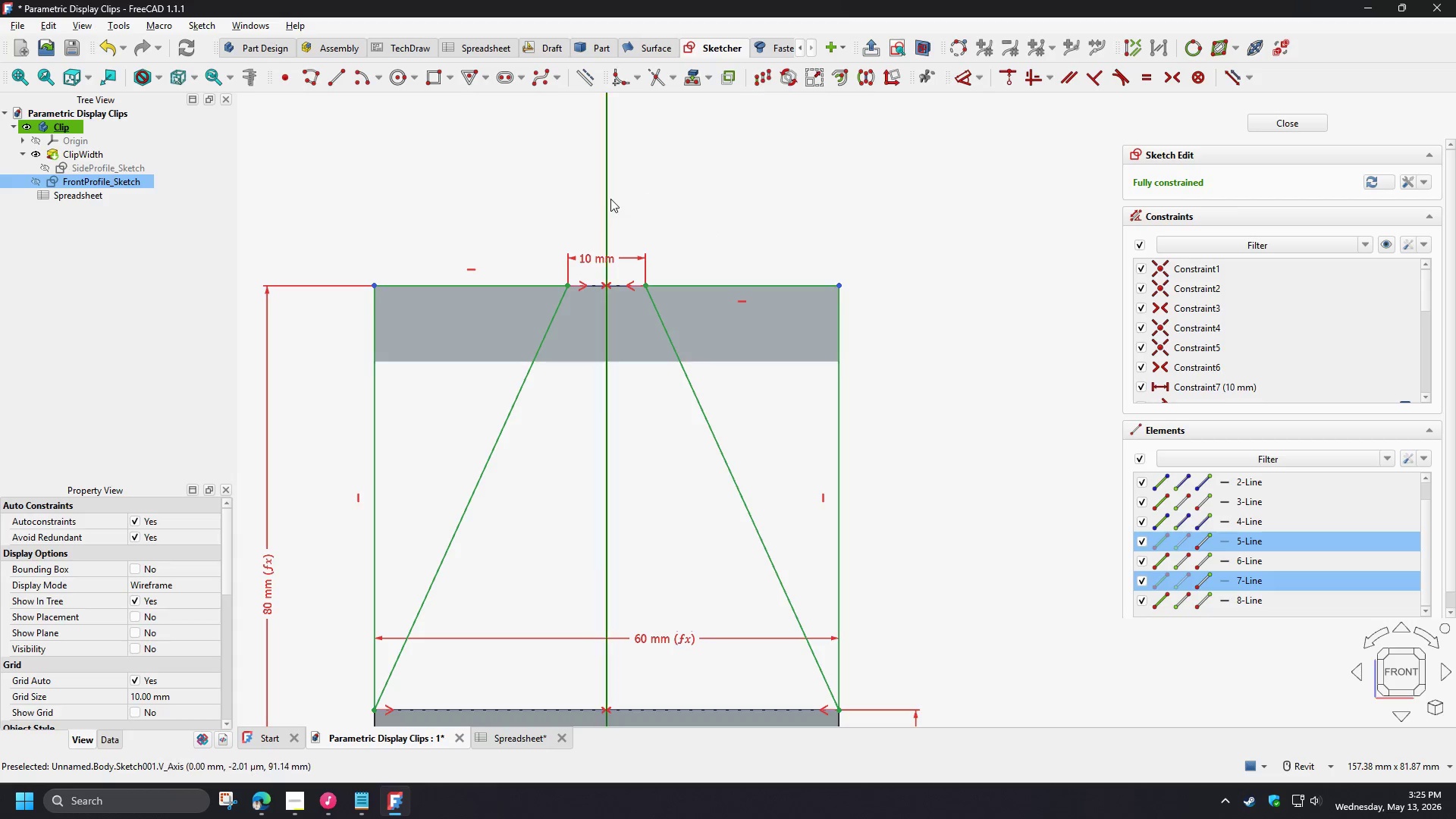 
left_click([607, 198])
 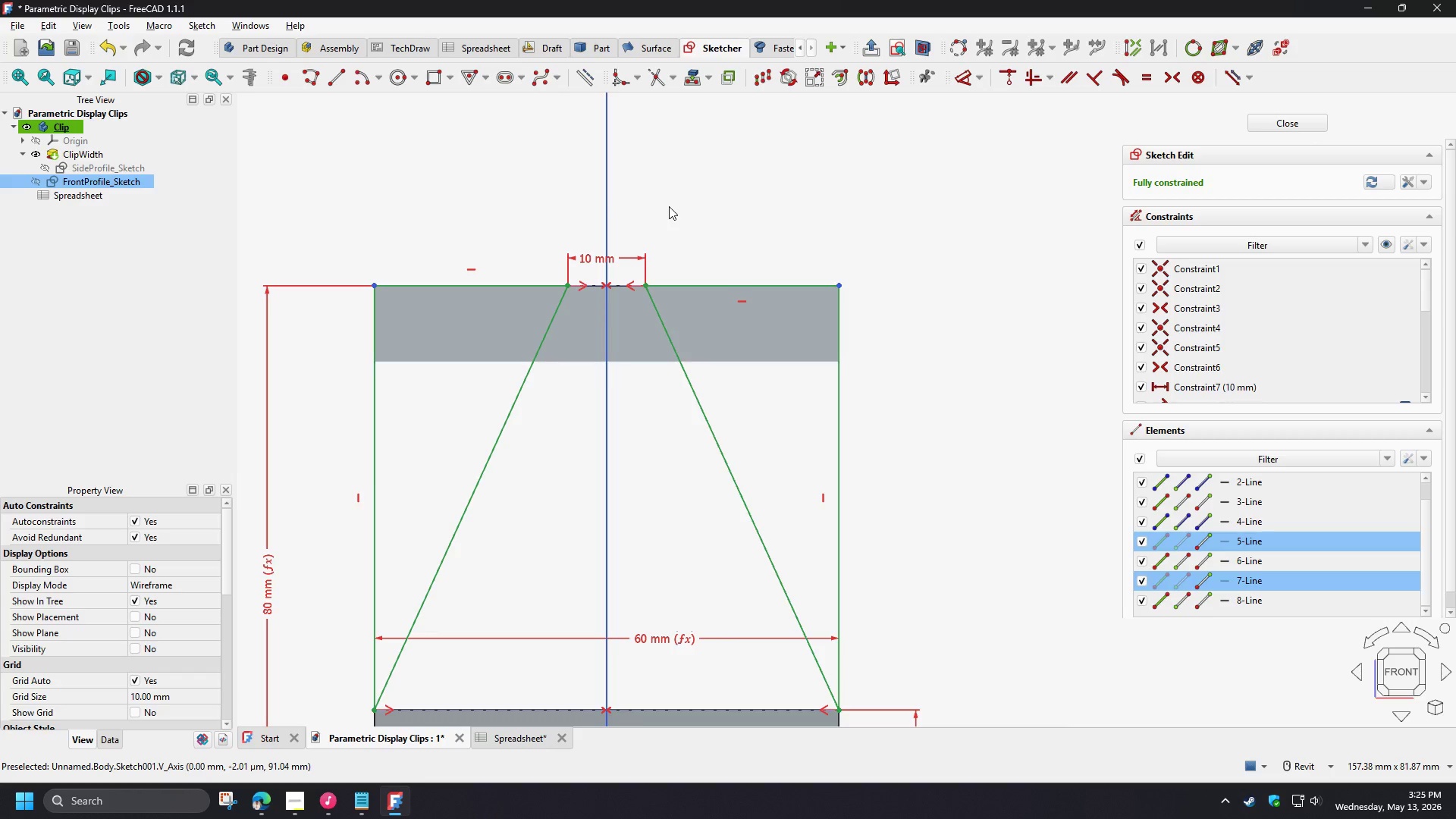 
key(S)
 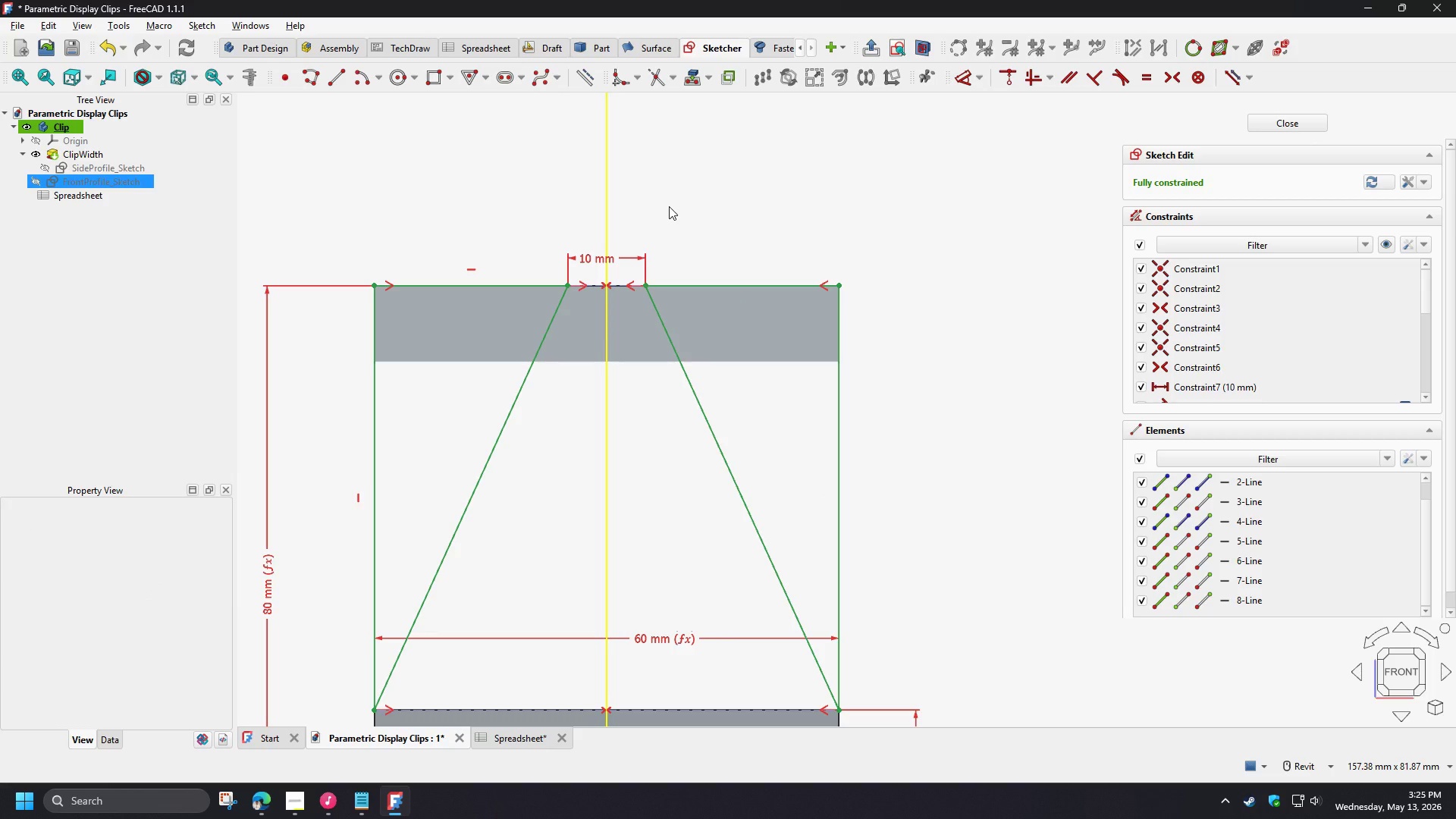 
scroll: coordinate [672, 208], scroll_direction: down, amount: 2.0
 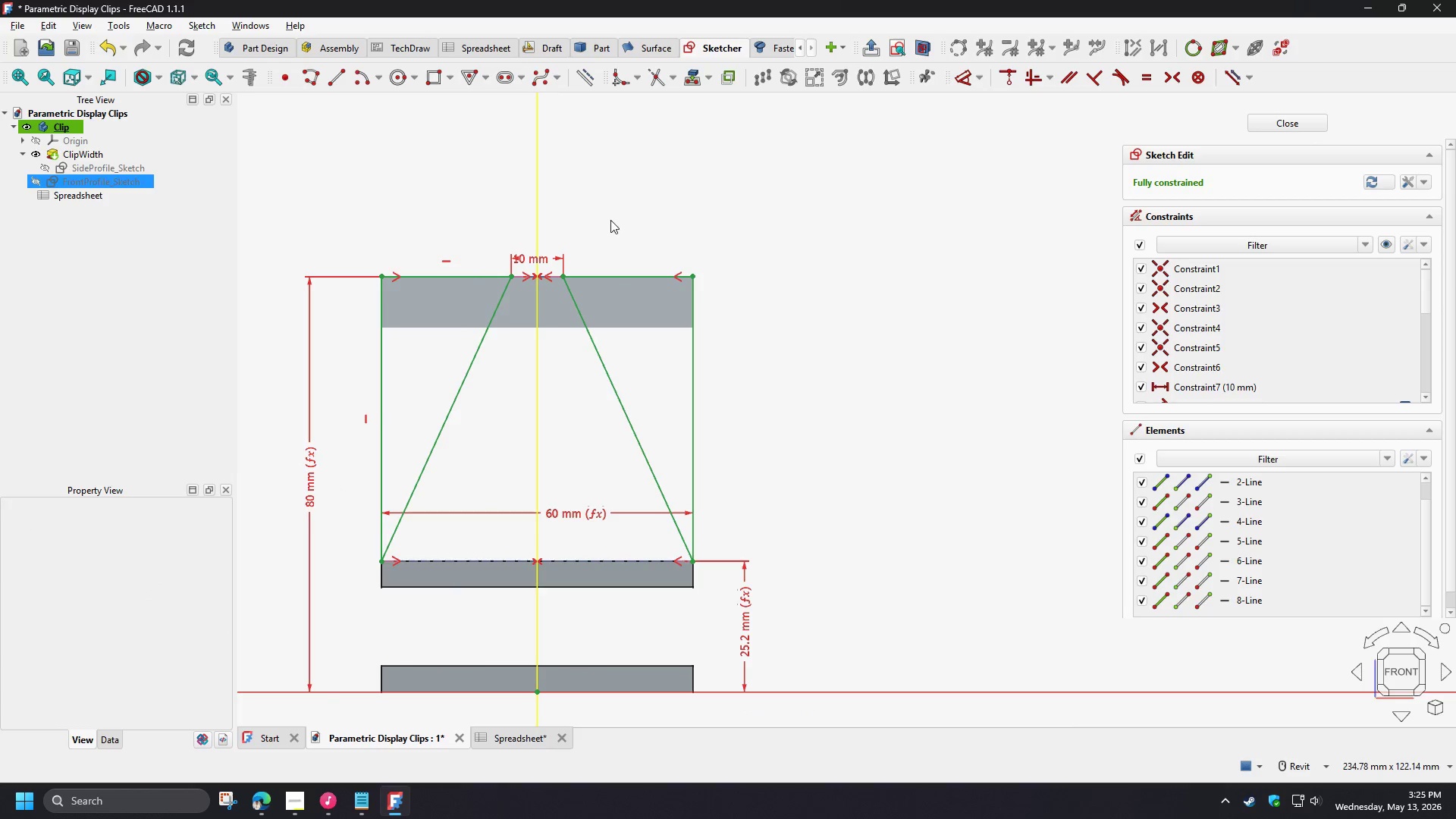 
scroll: coordinate [601, 222], scroll_direction: up, amount: 2.0
 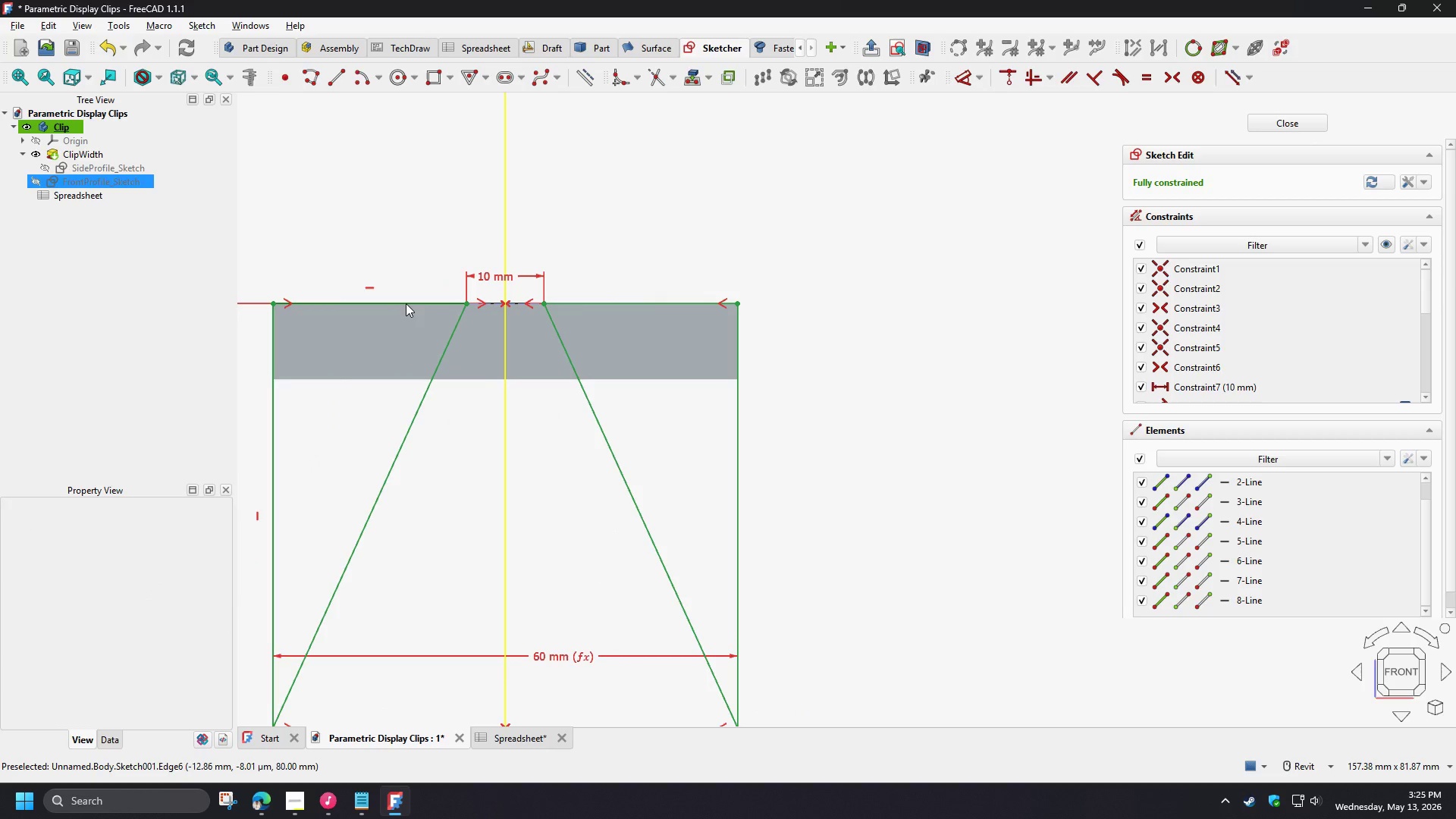 
left_click([406, 303])
 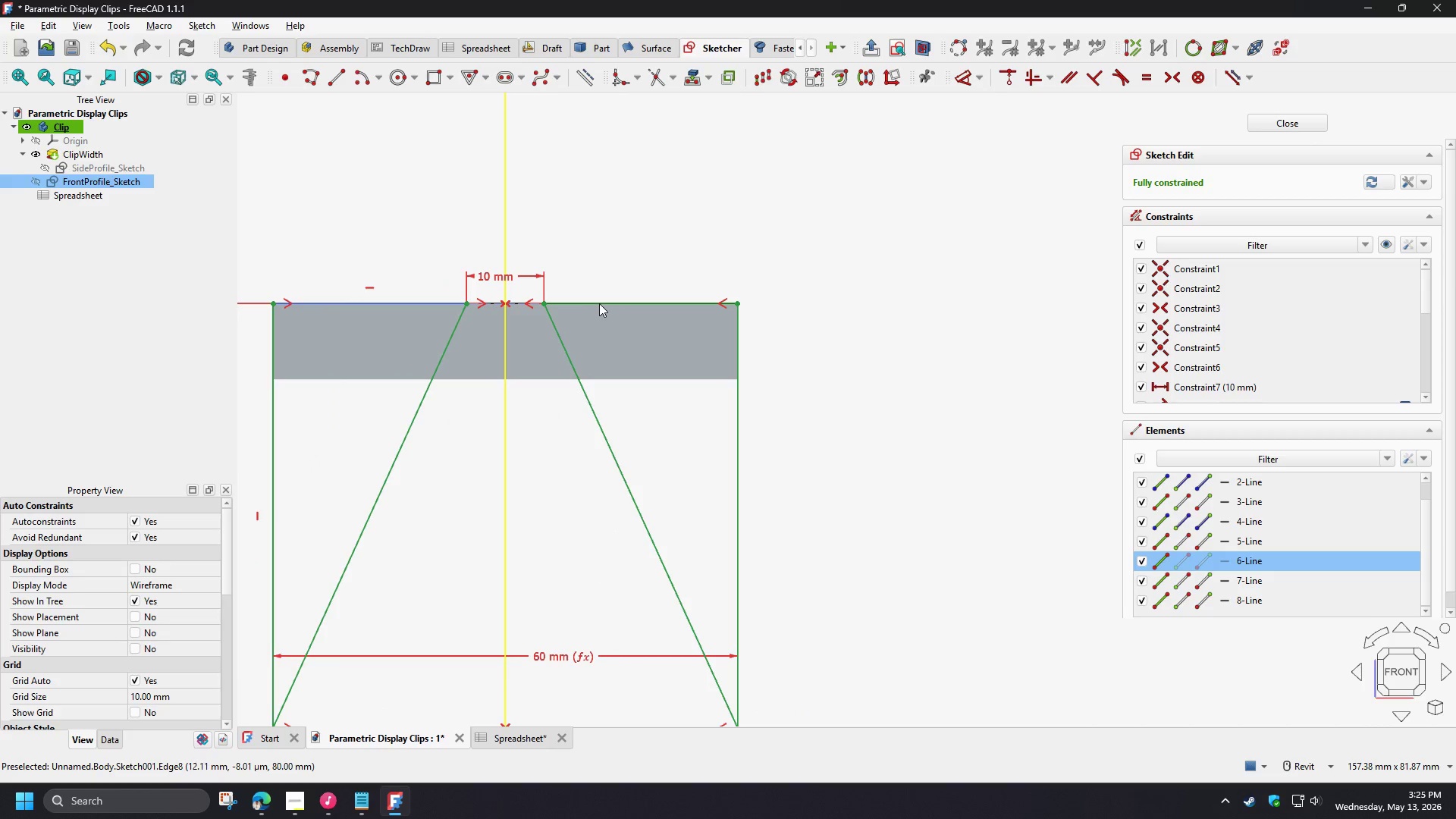 
left_click([599, 299])
 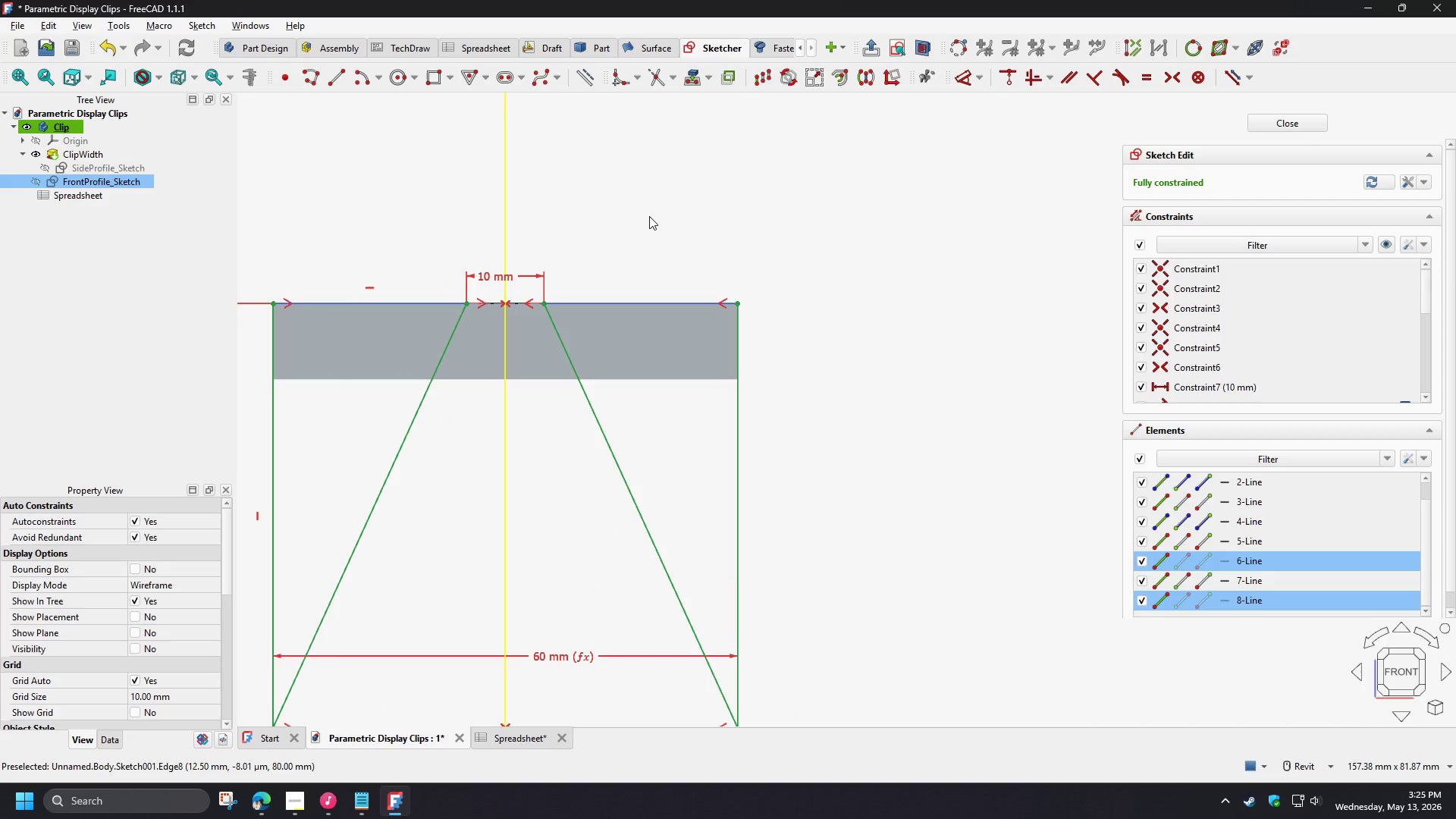 
key(E)
 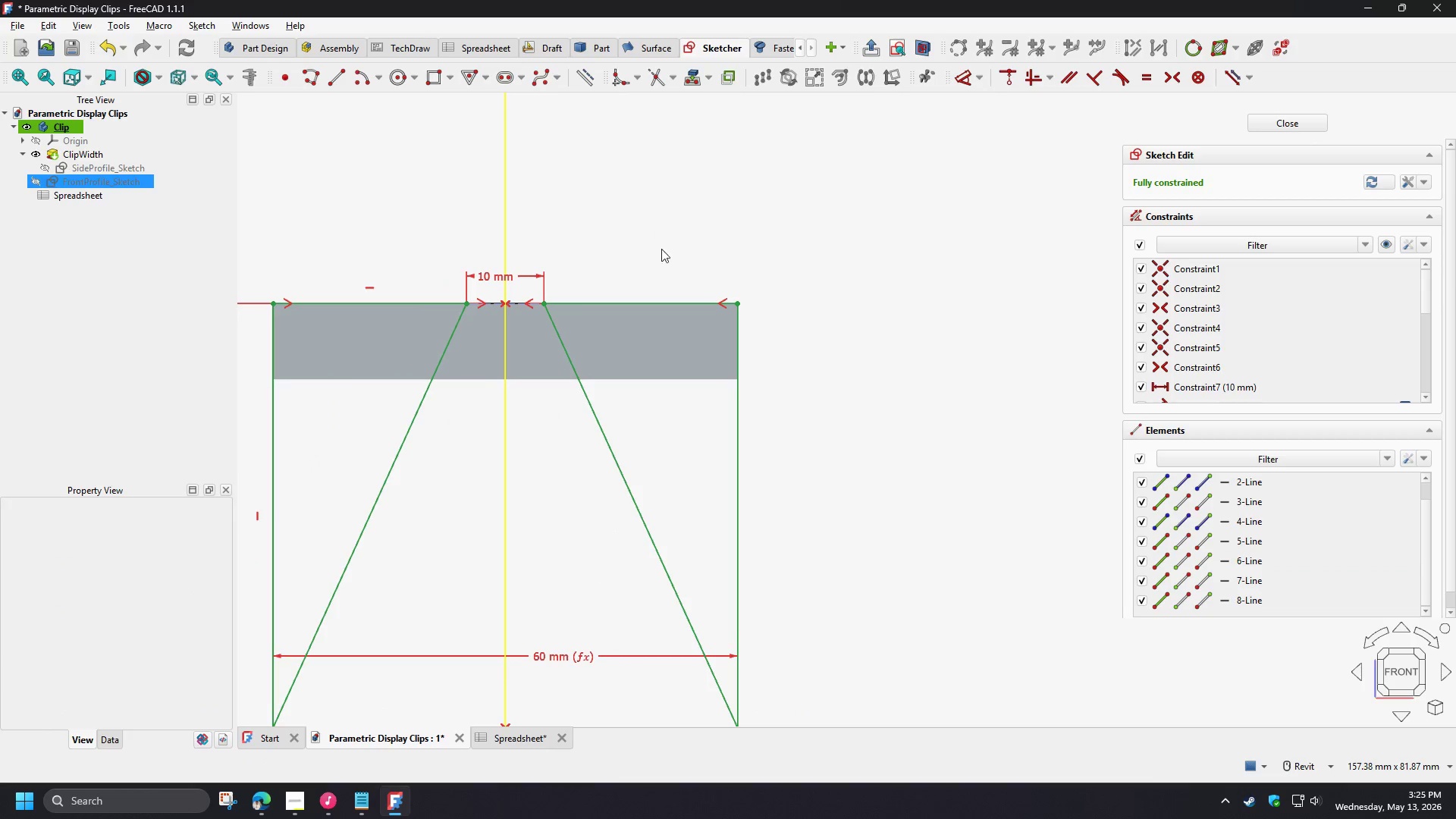 
scroll: coordinate [1323, 337], scroll_direction: down, amount: 7.0
 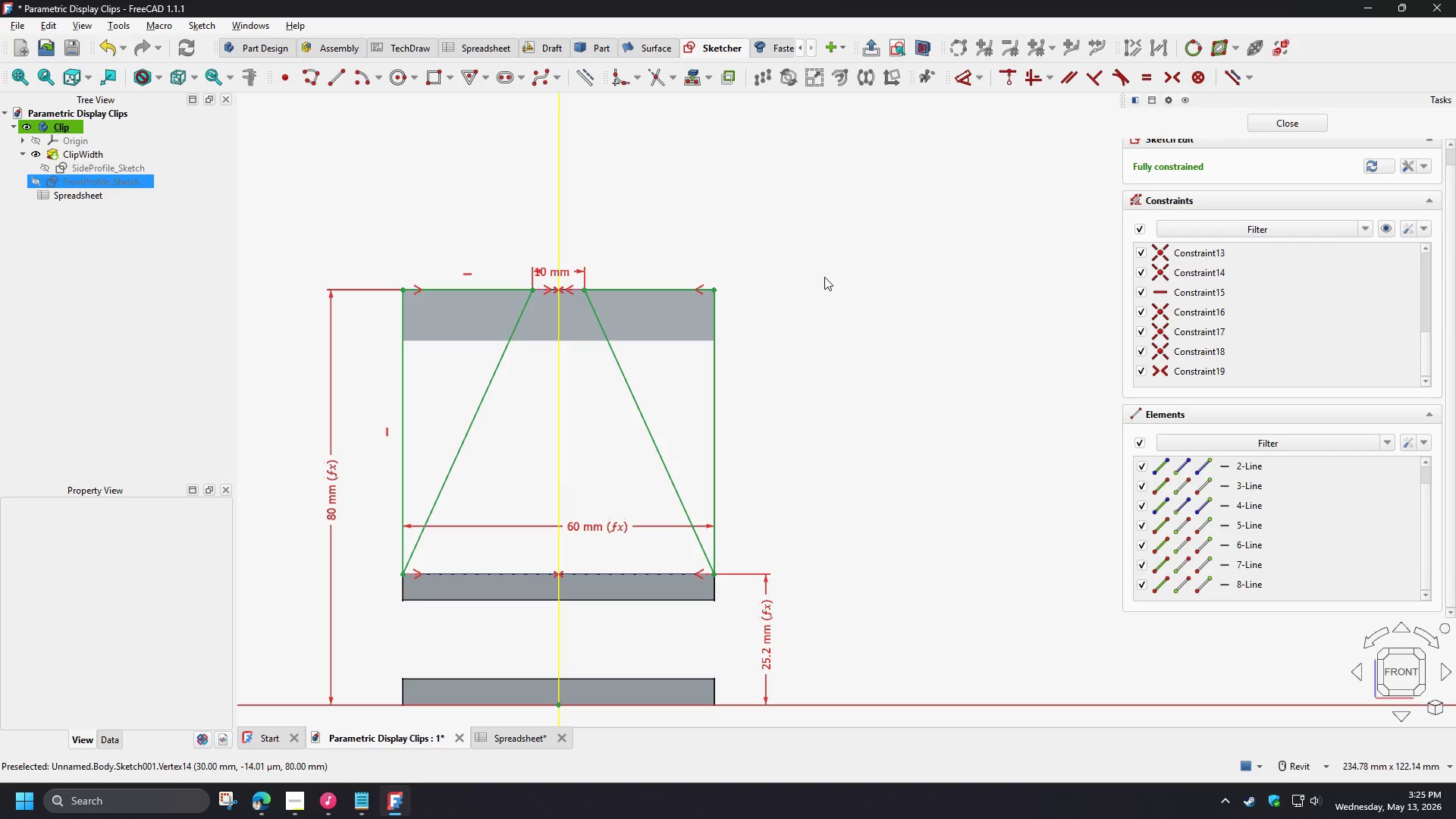 
left_click([821, 276])
 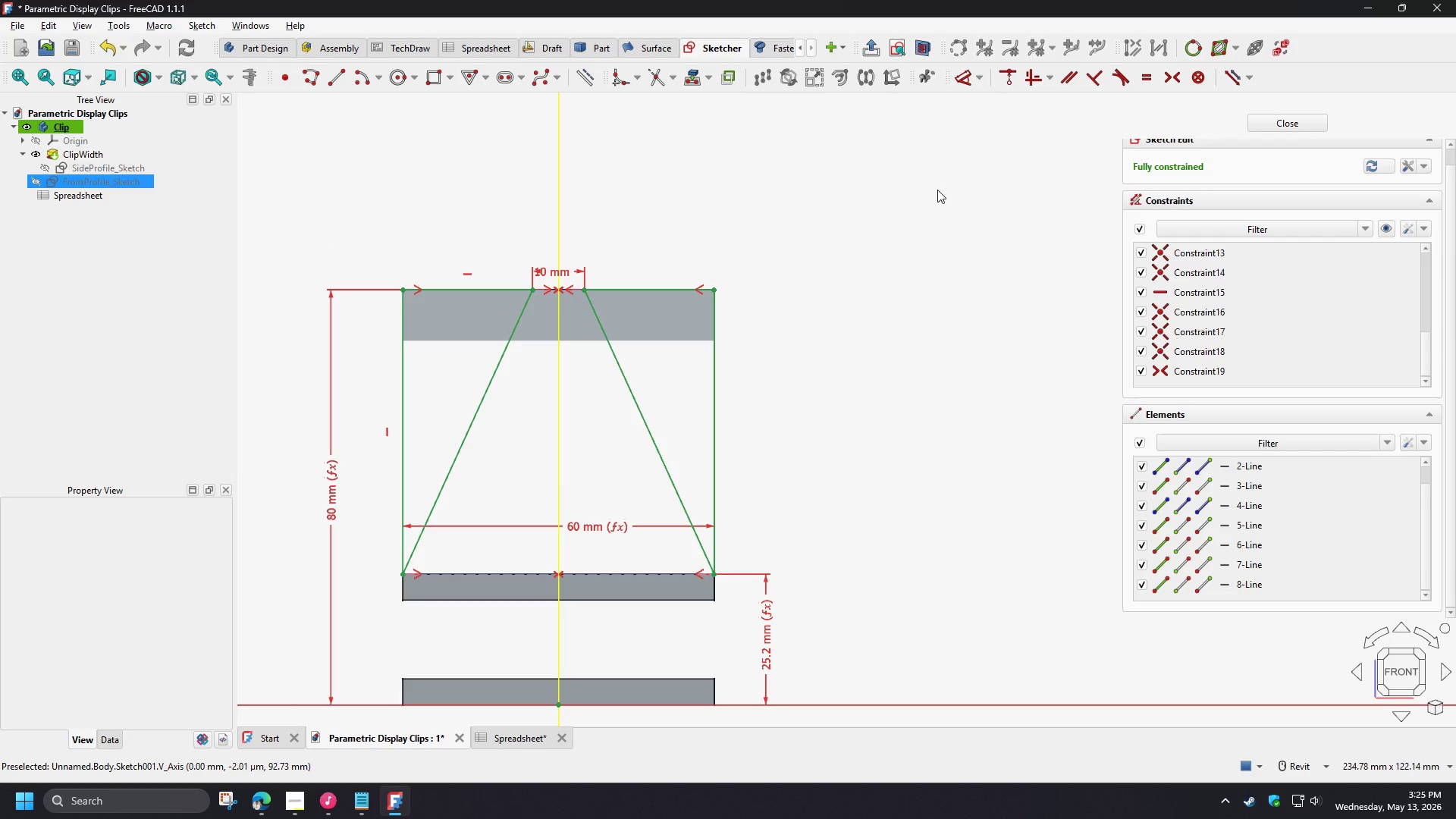 
wait(6.53)
 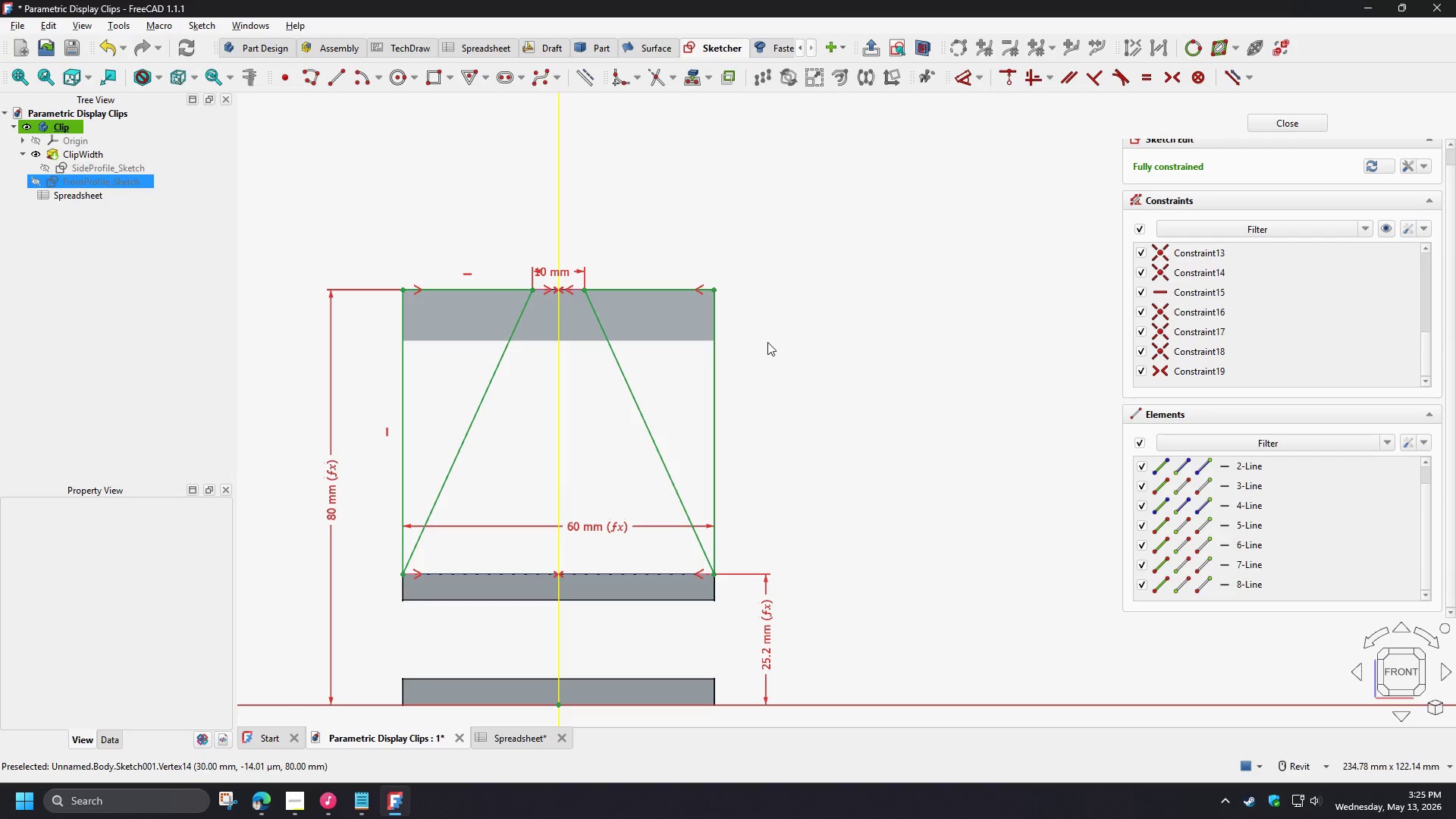 
left_click([1276, 128])
 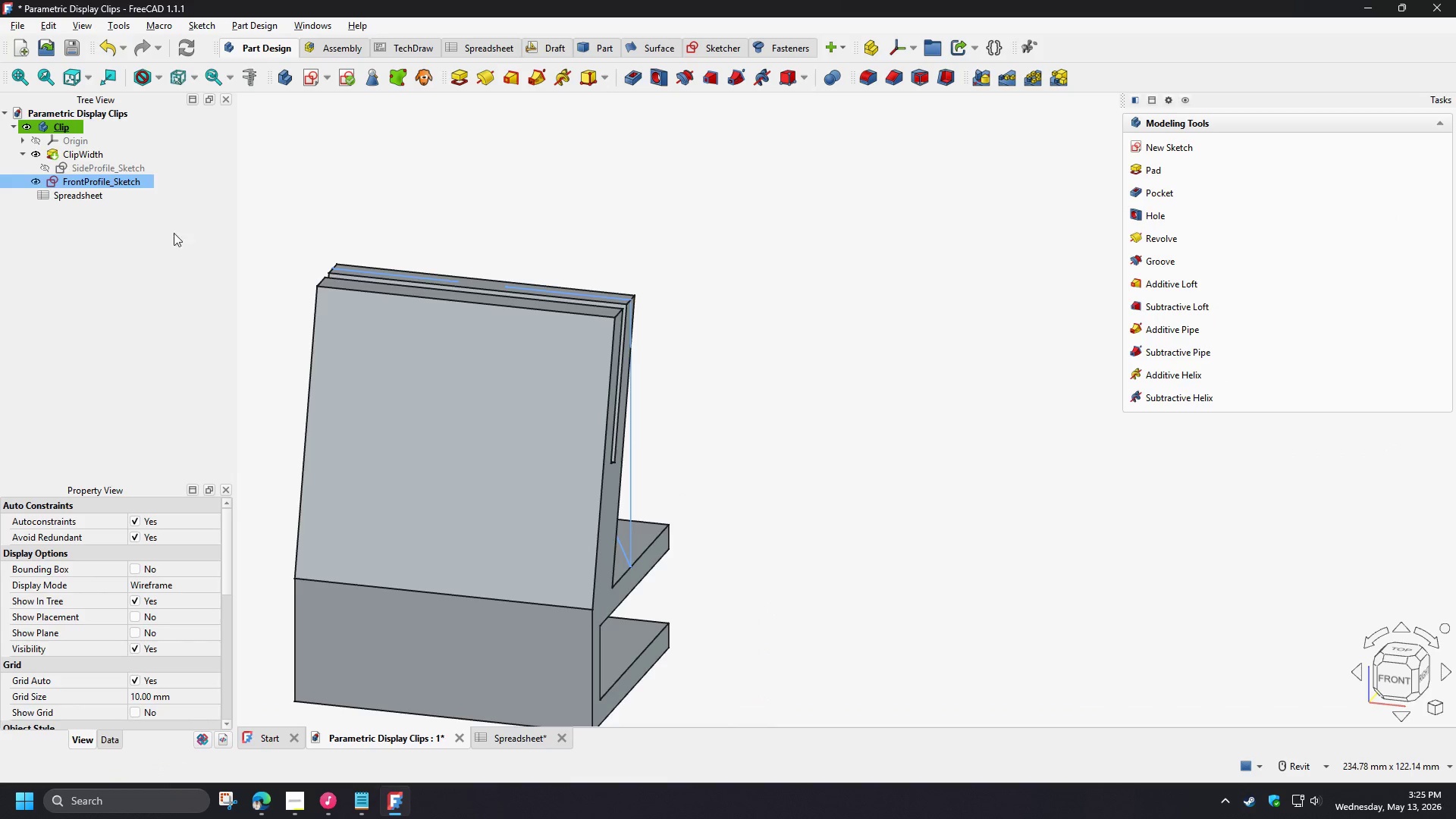 
left_click([102, 183])
 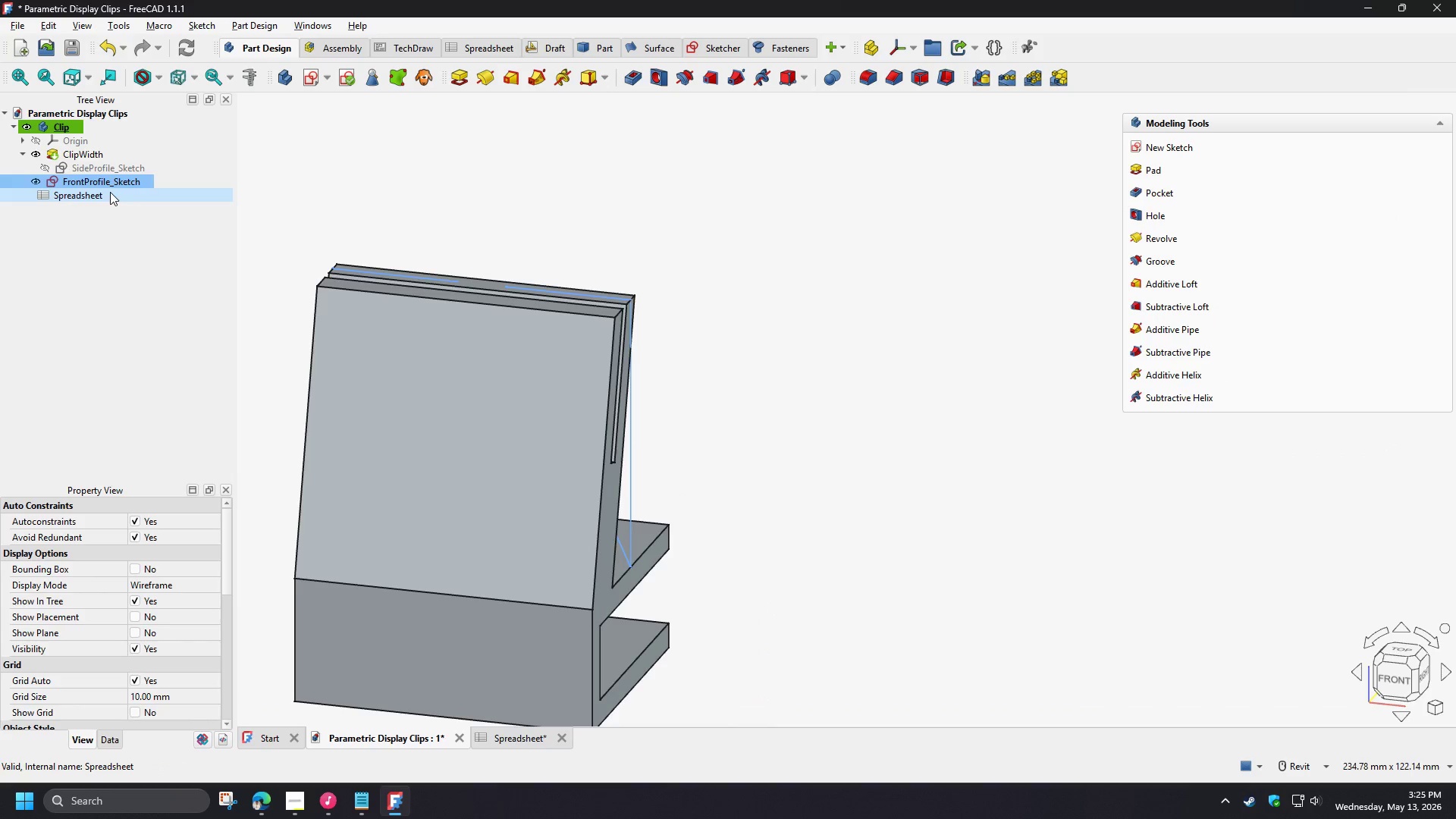 
key(F2)
 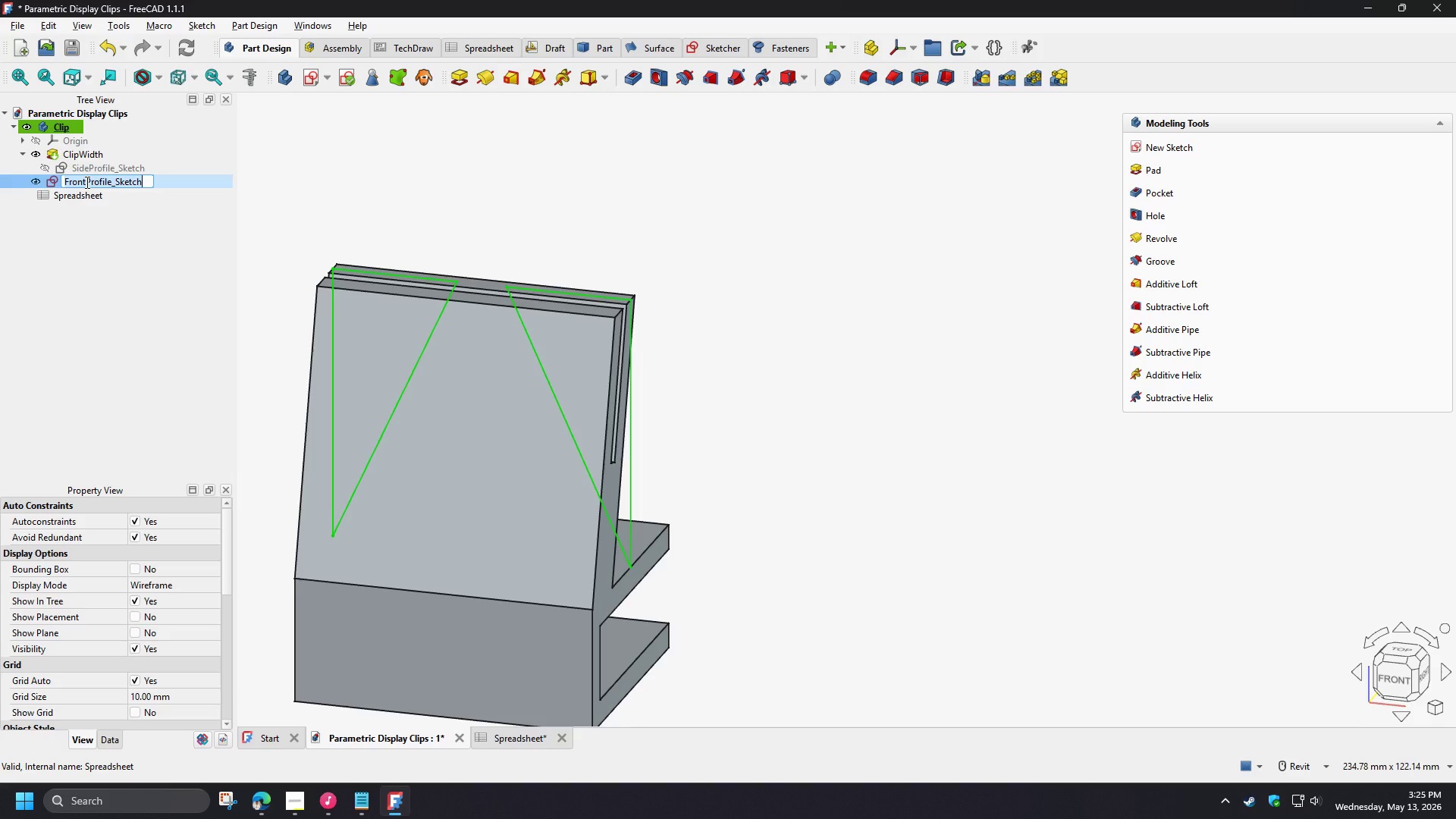 
left_click_drag(start_coordinate=[86, 182], to_coordinate=[111, 182])
 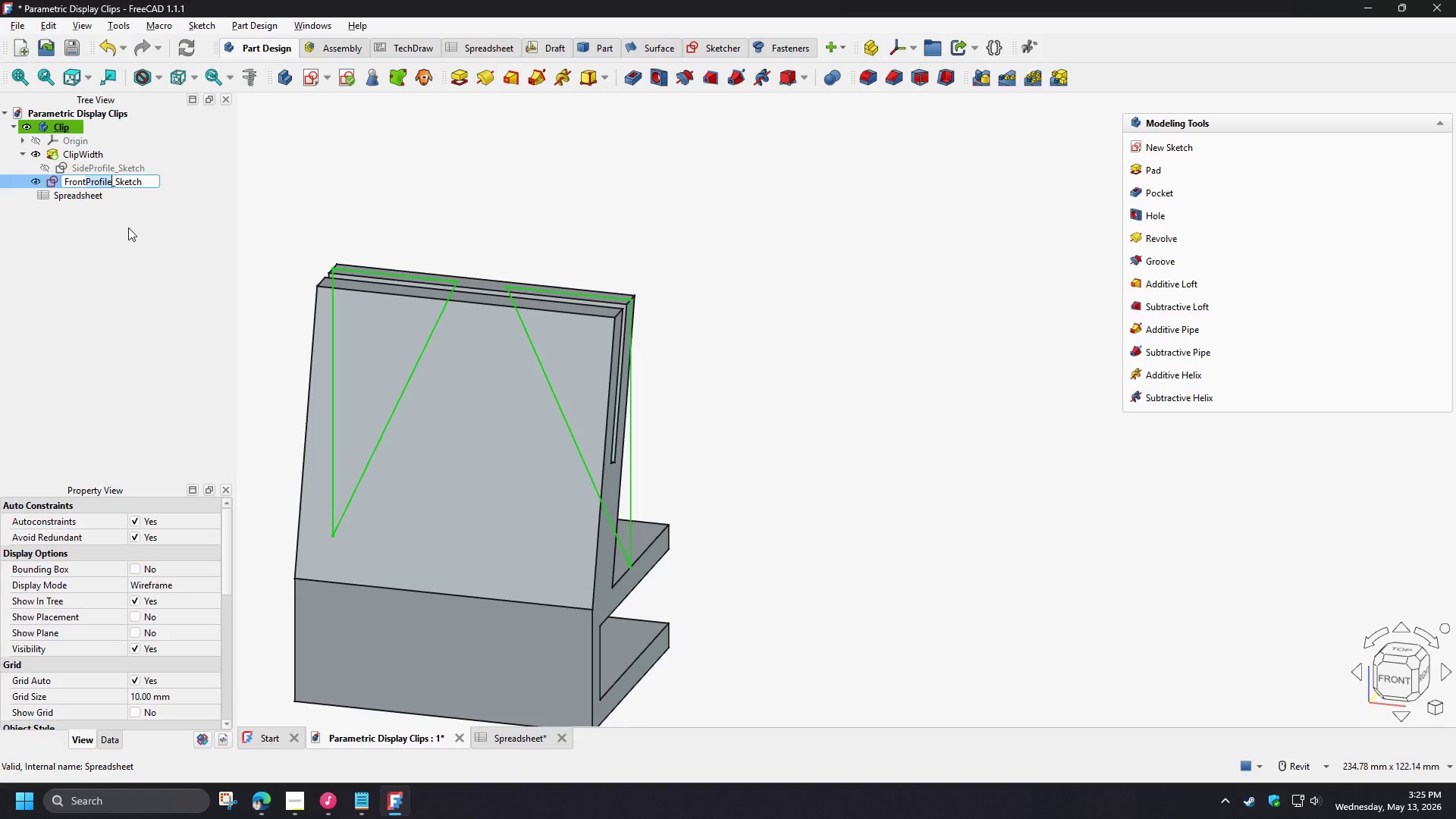 
type(Cutout)
key(NumpadEnter)
 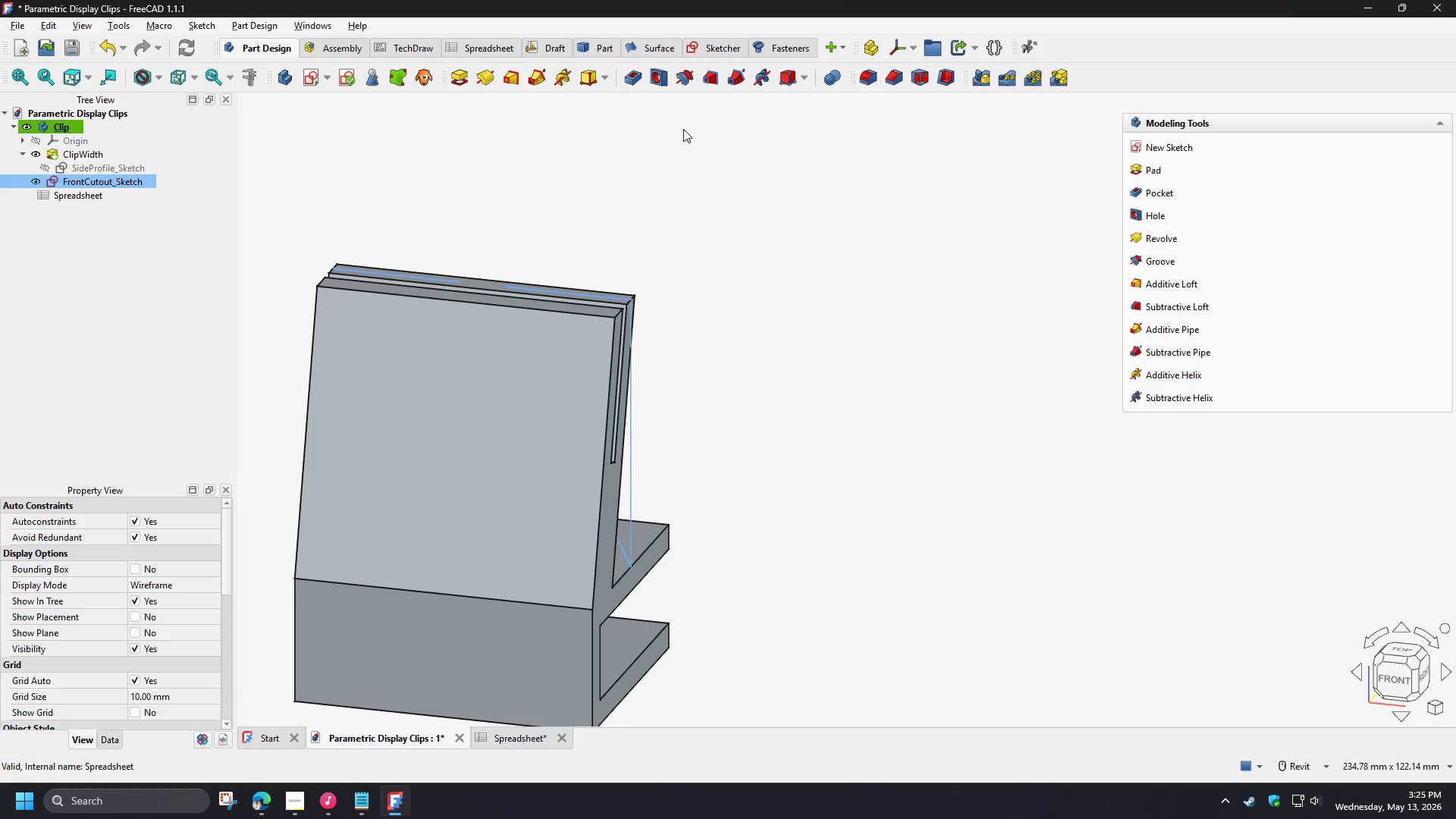 
left_click([626, 80])
 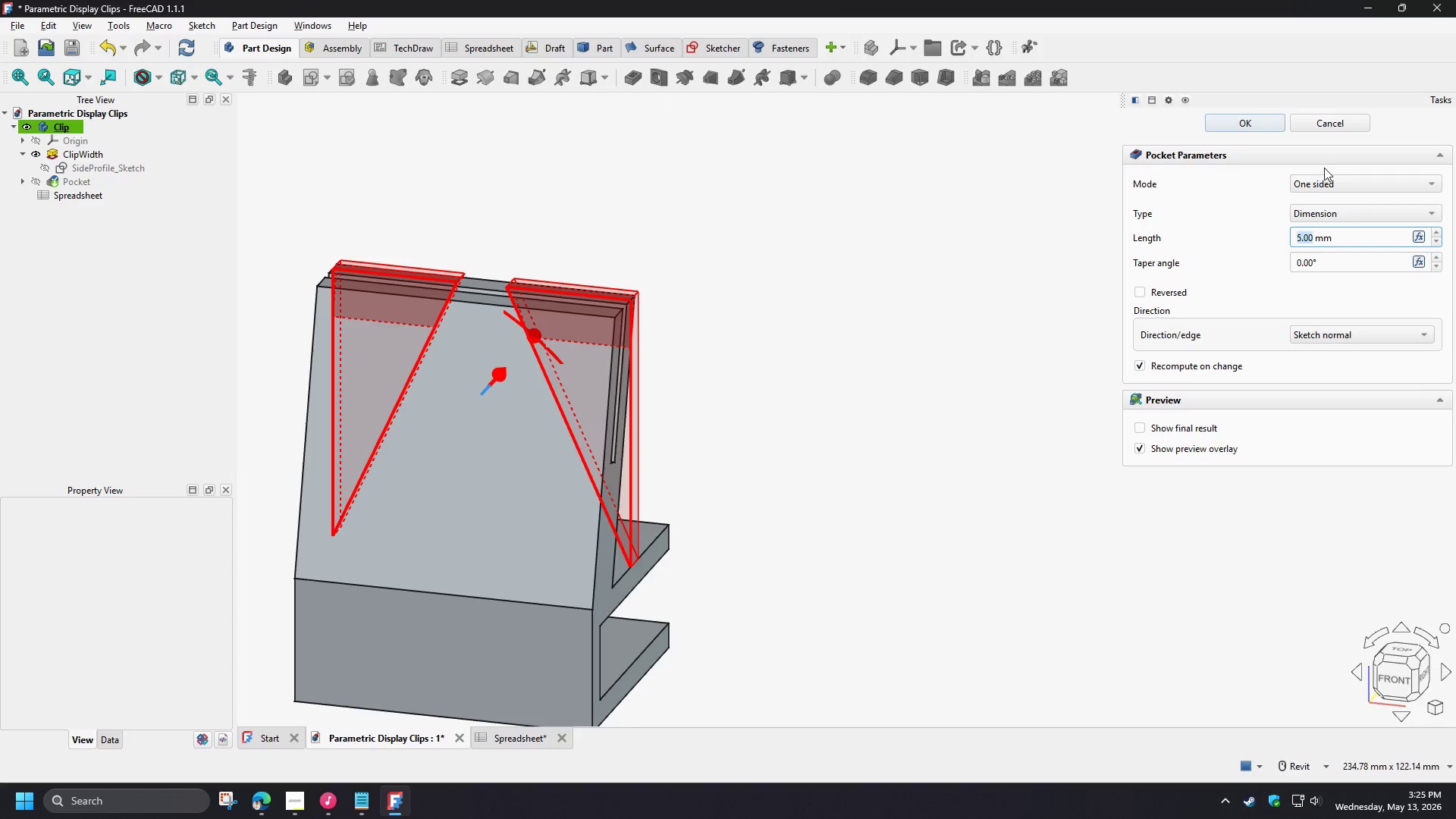 
left_click([1319, 184])
 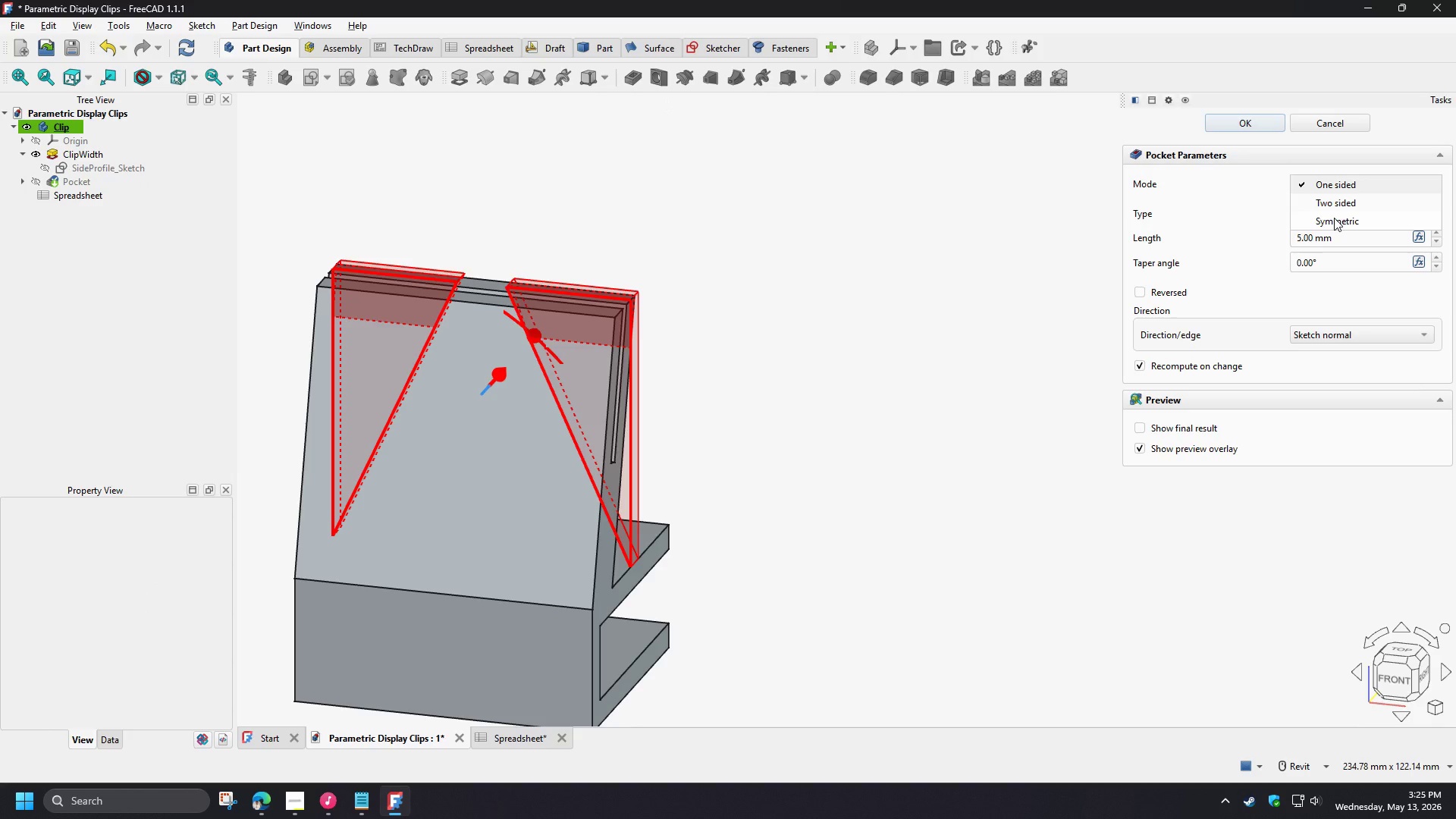 
left_click([1334, 218])
 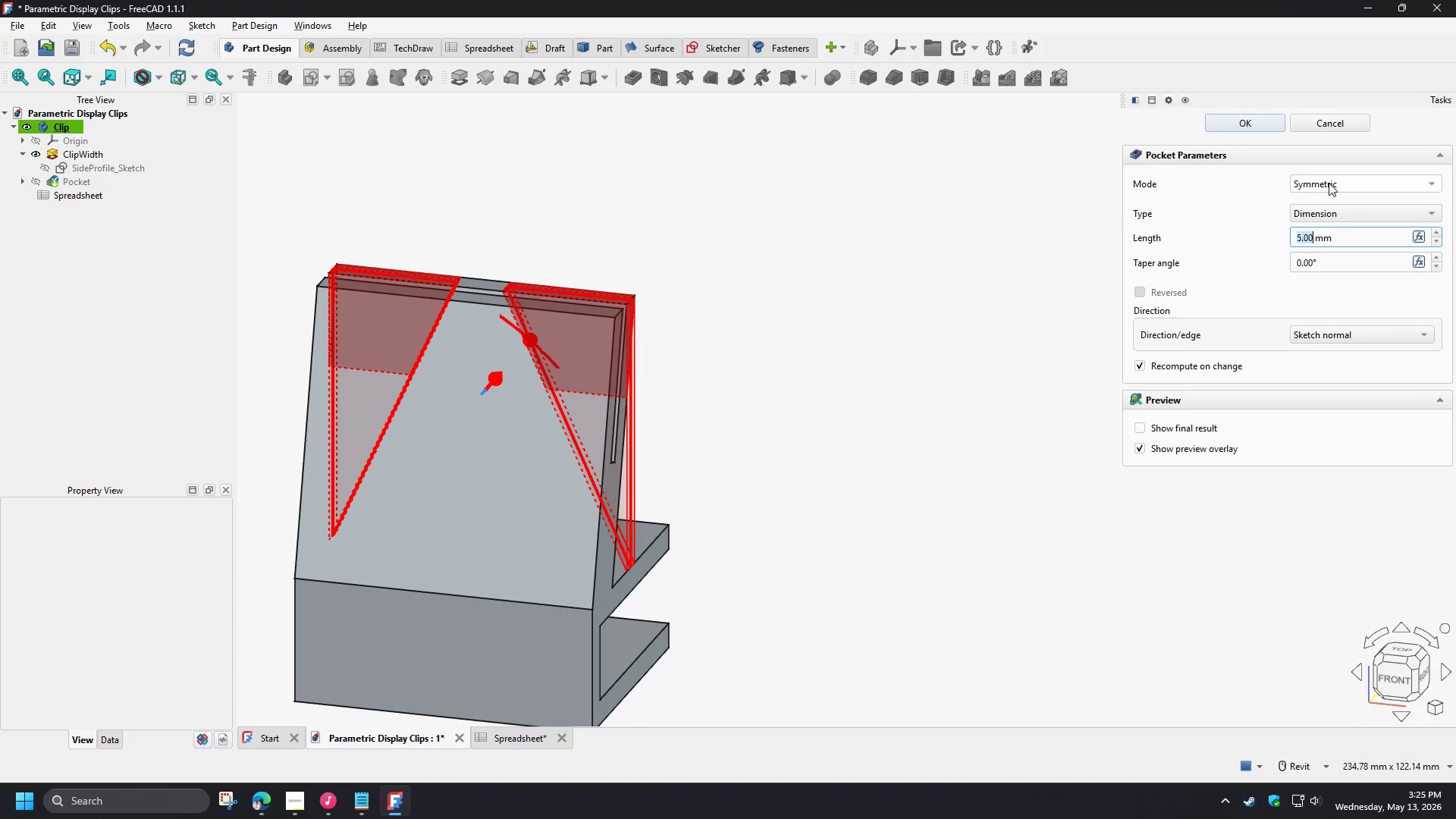 
left_click([1338, 214])
 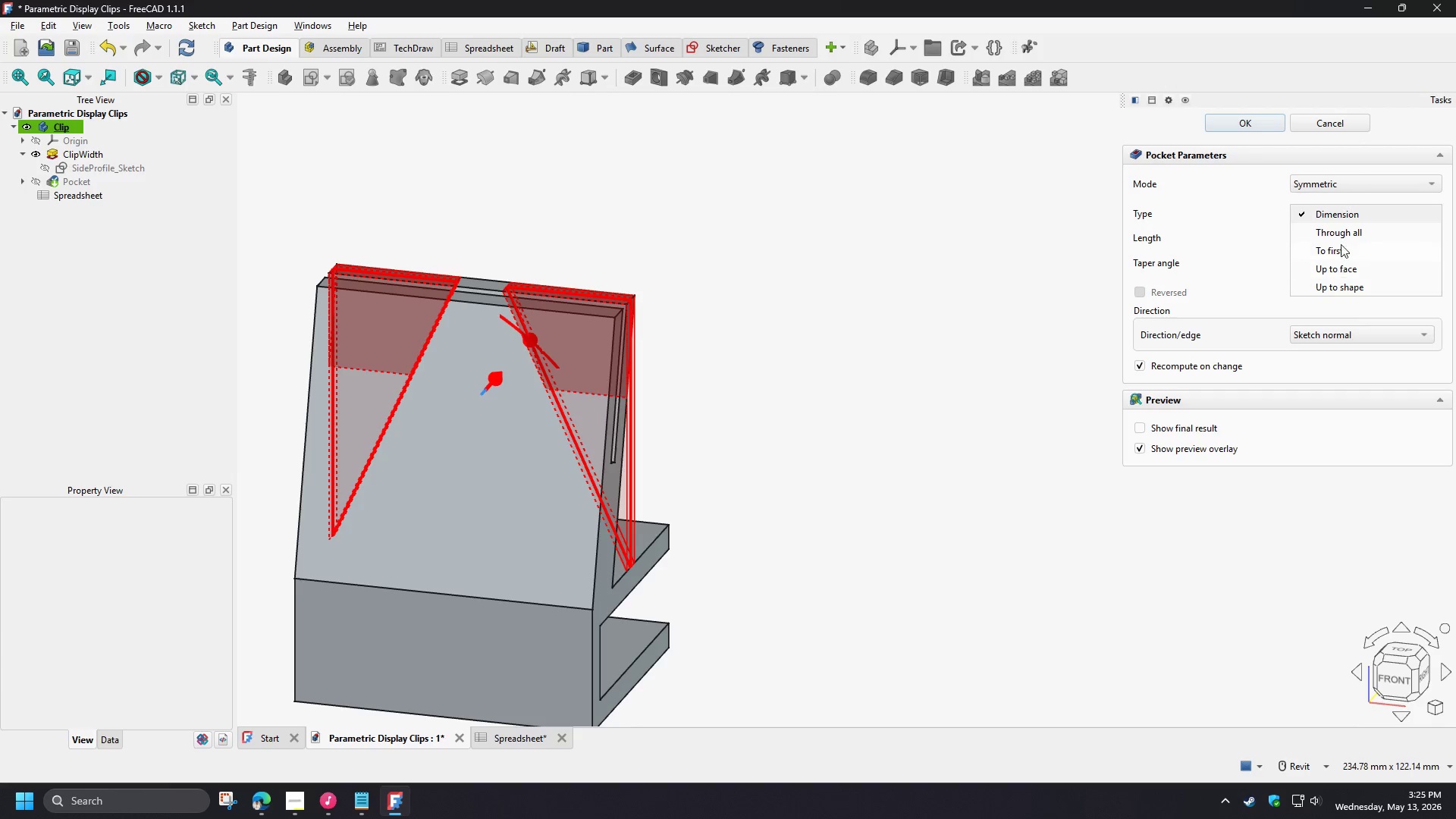 
left_click([1341, 234])
 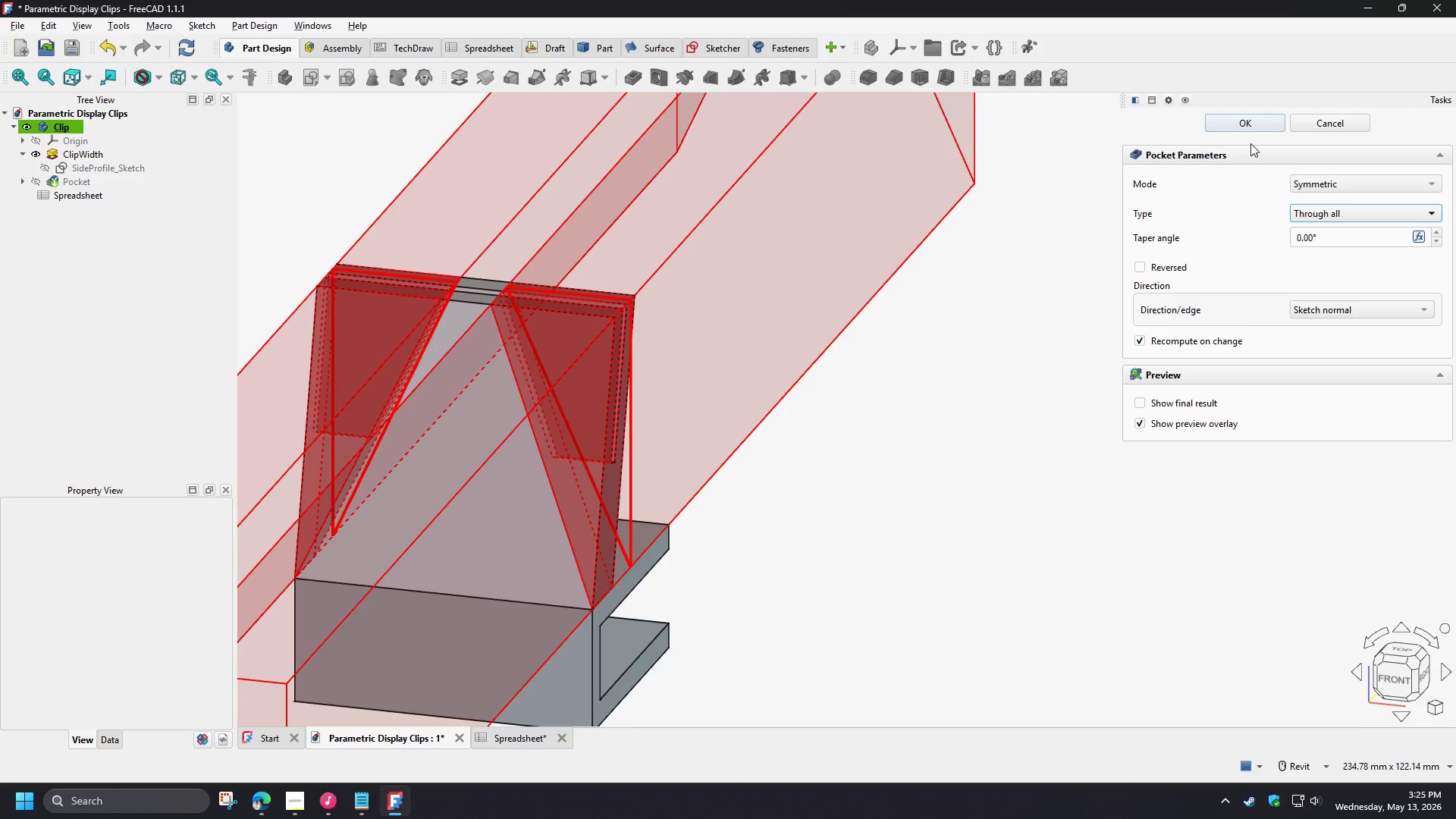 
left_click([1244, 129])
 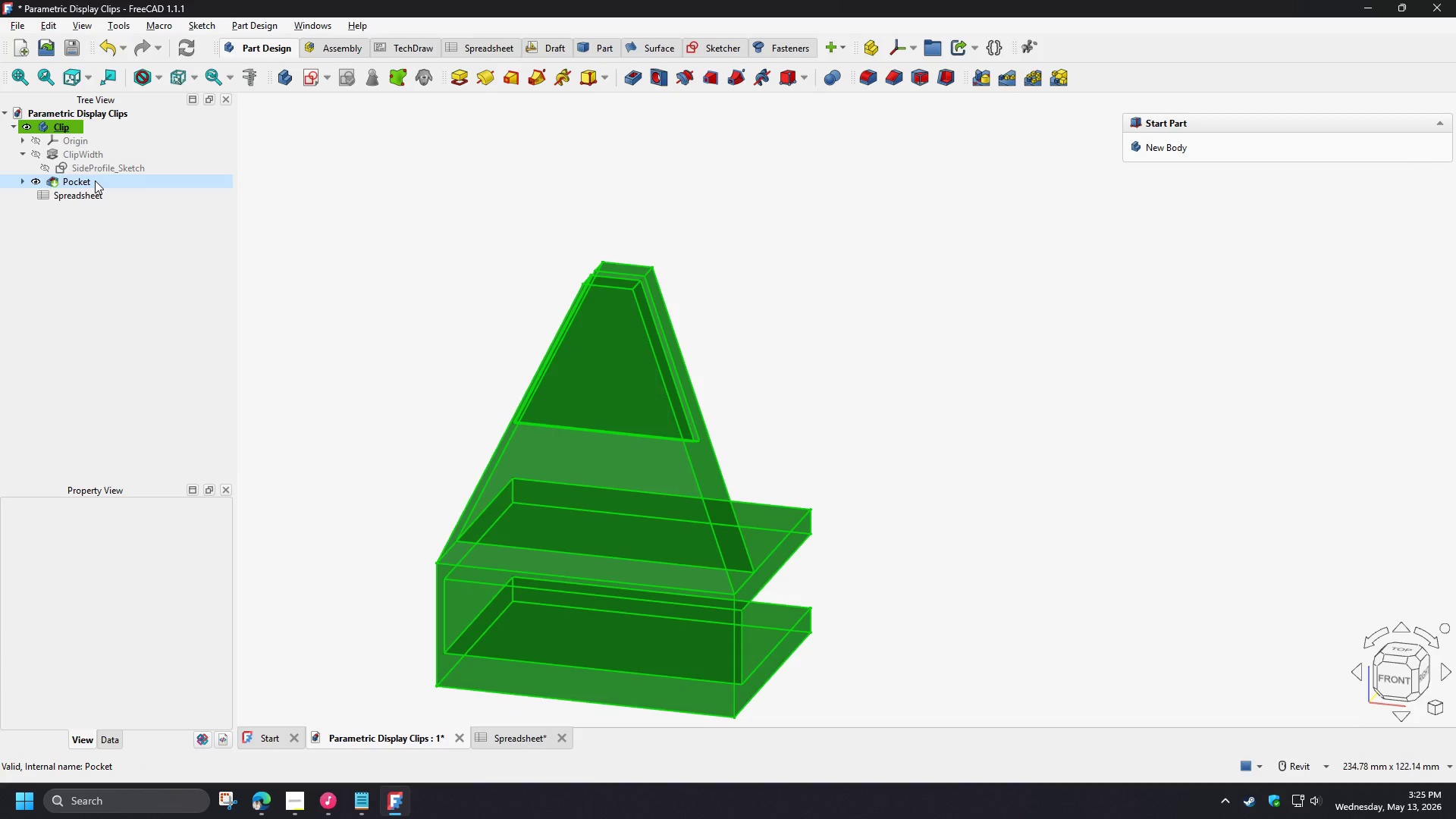 
wait(5.08)
 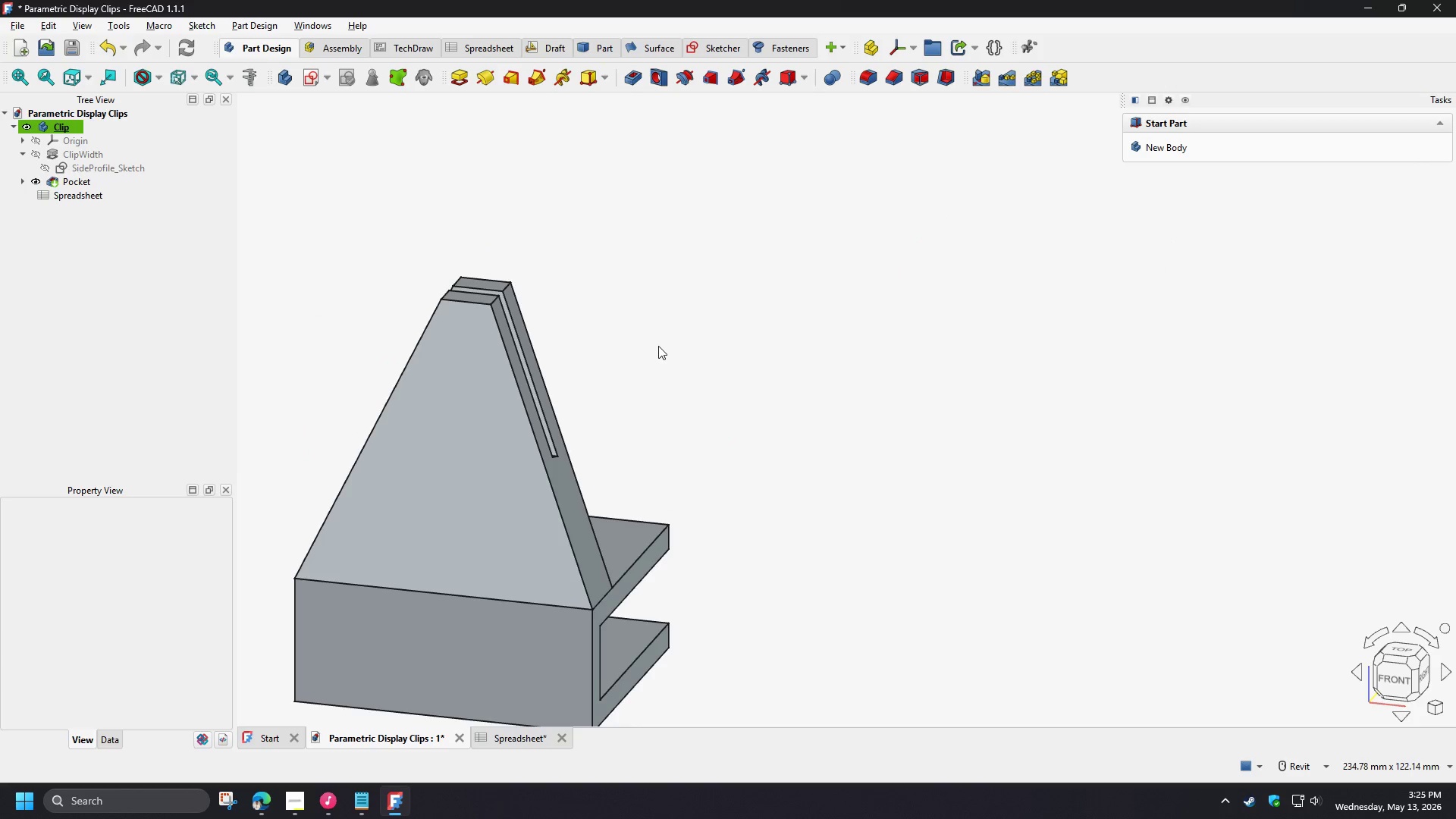 
double_click([82, 196])
 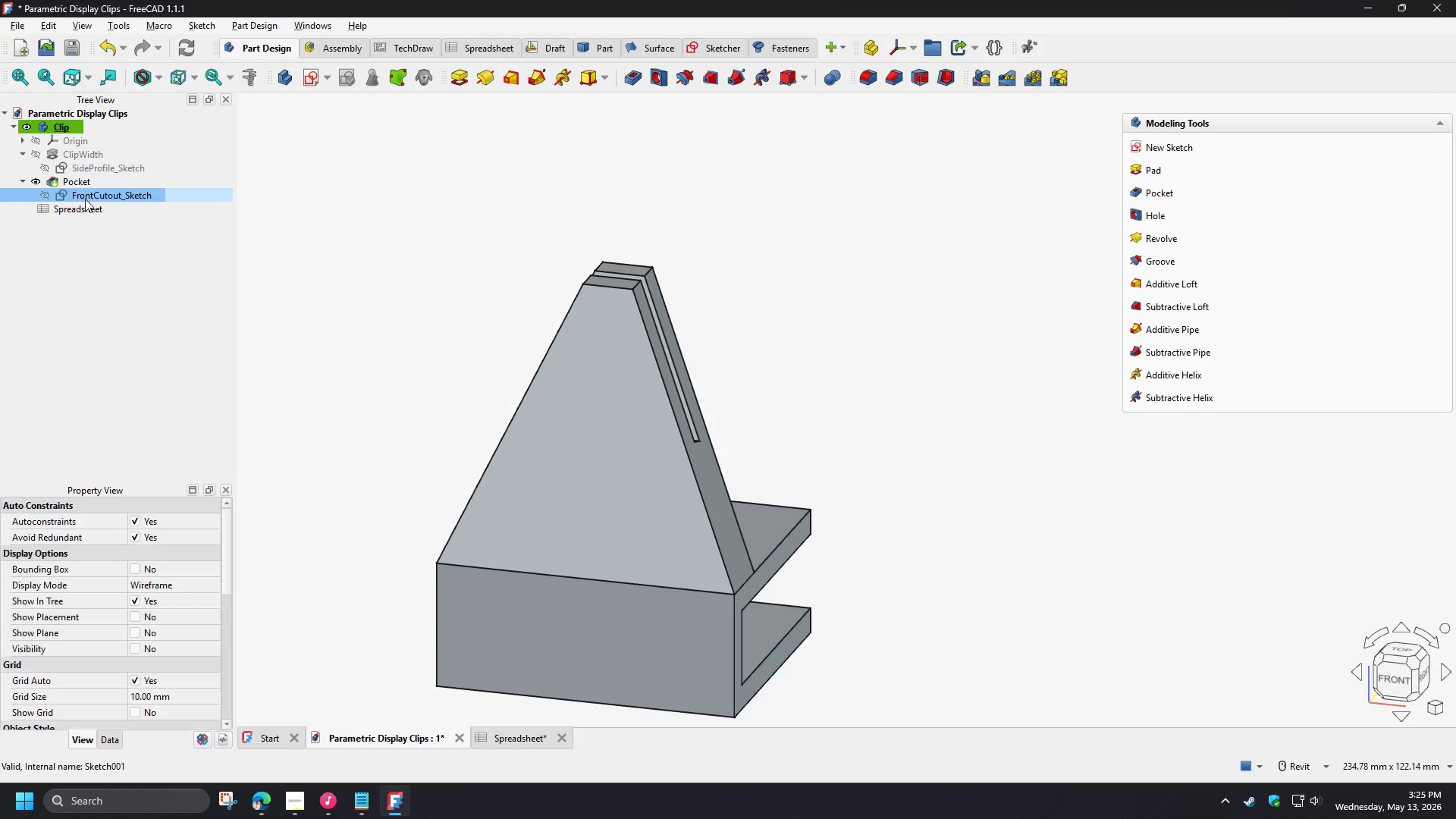 
key(F2)
 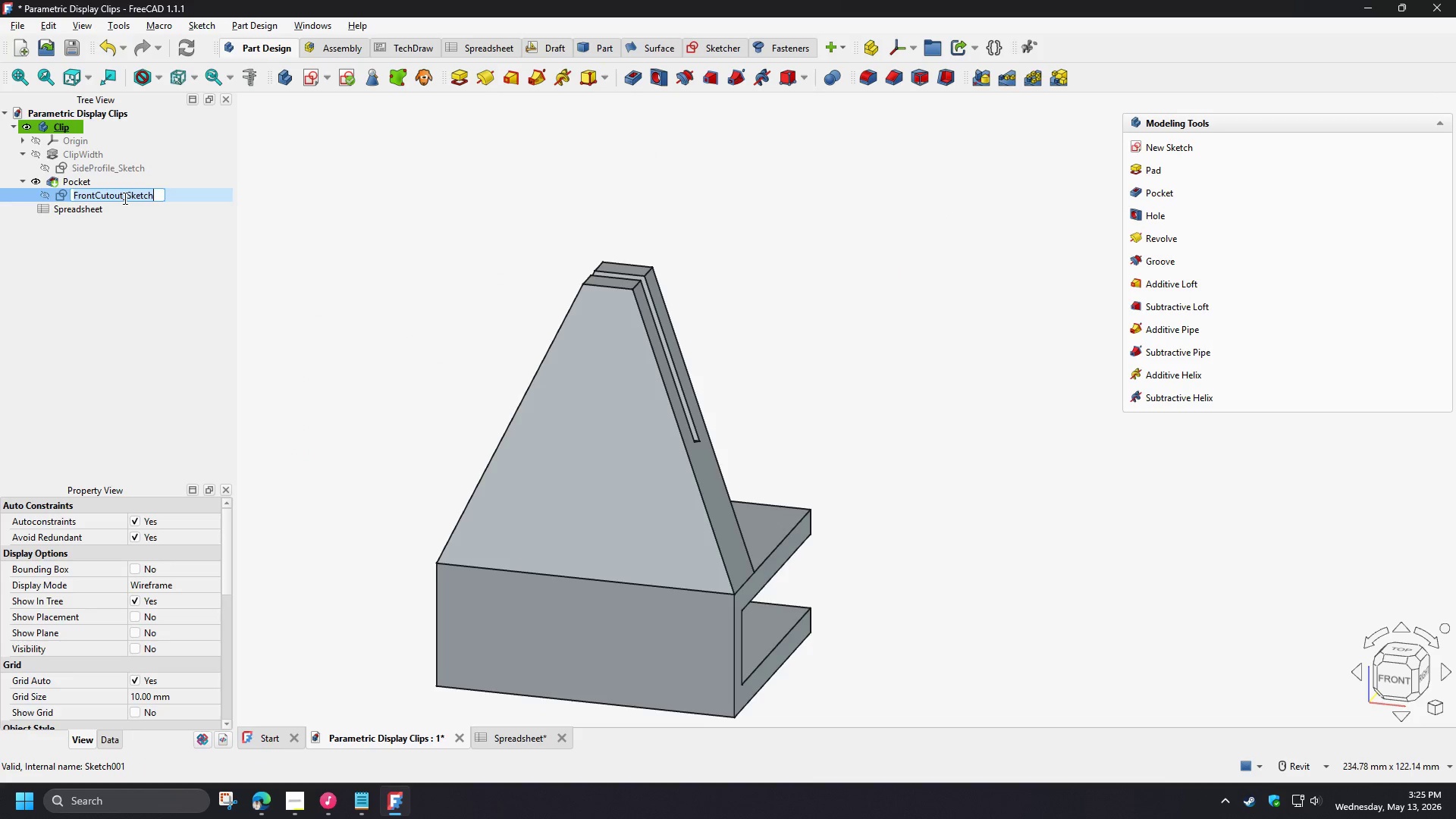 
left_click_drag(start_coordinate=[124, 198], to_coordinate=[20, 193])
 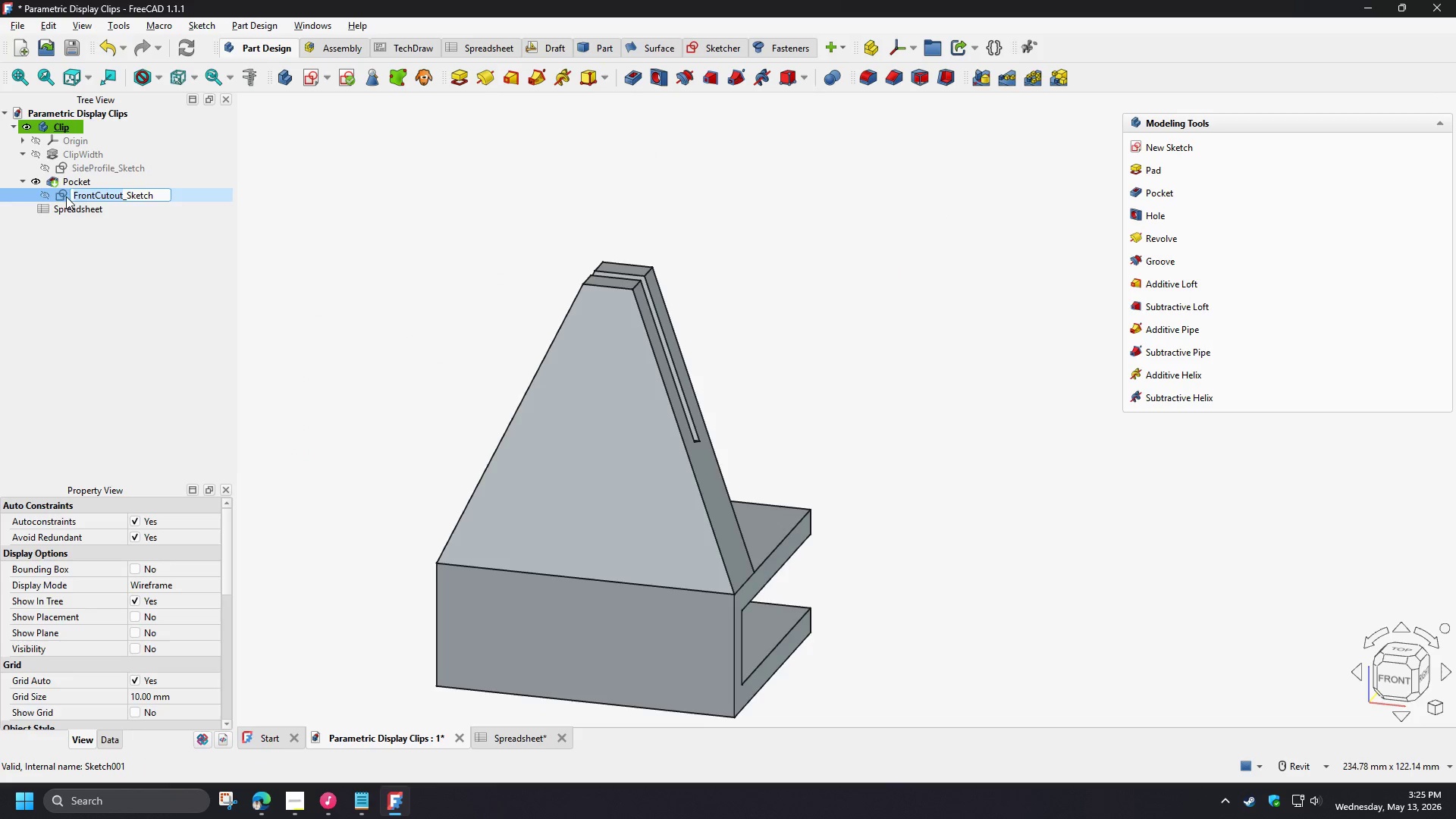 
key(Control+ControlLeft)
 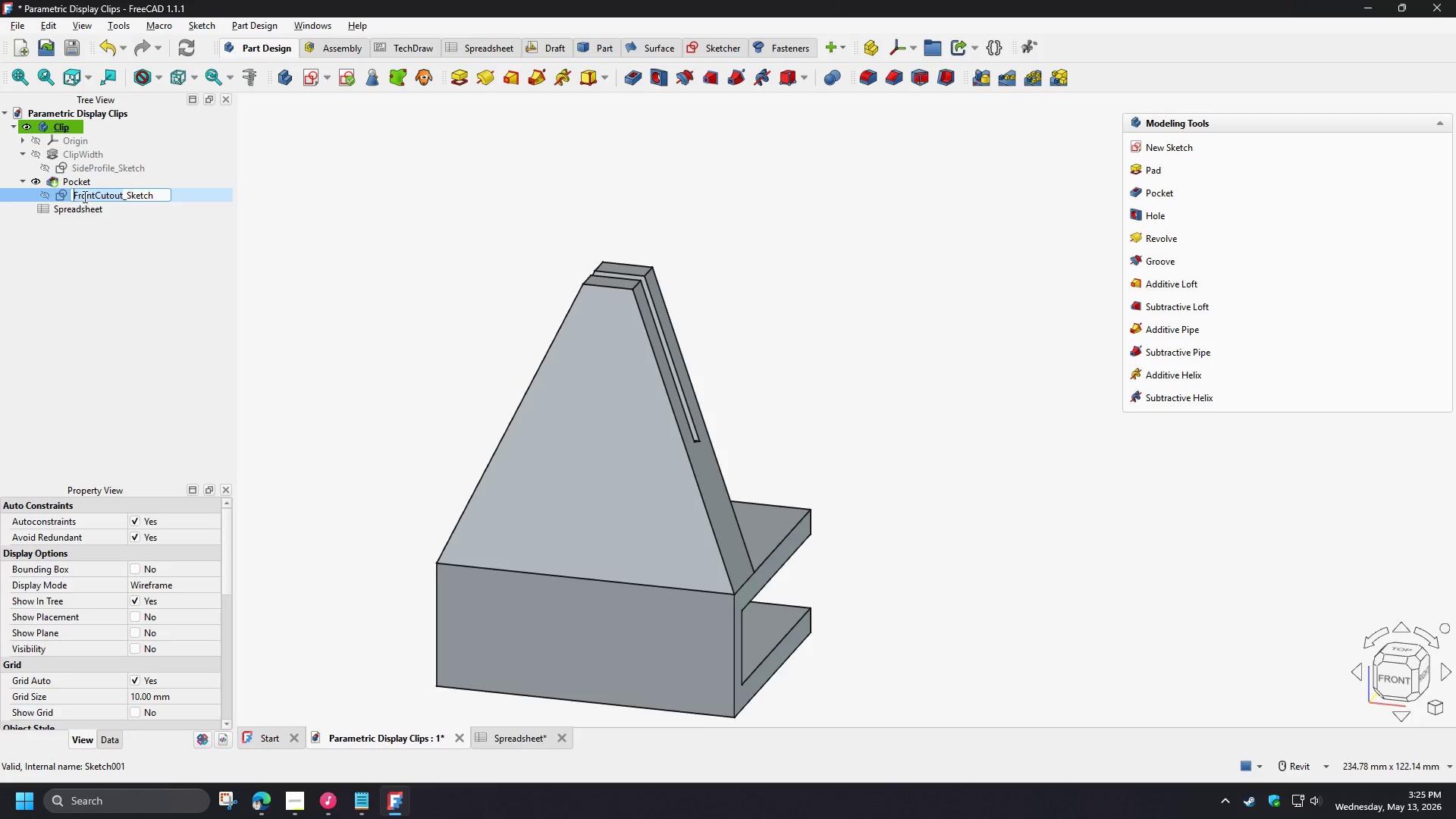 
key(Control+C)
 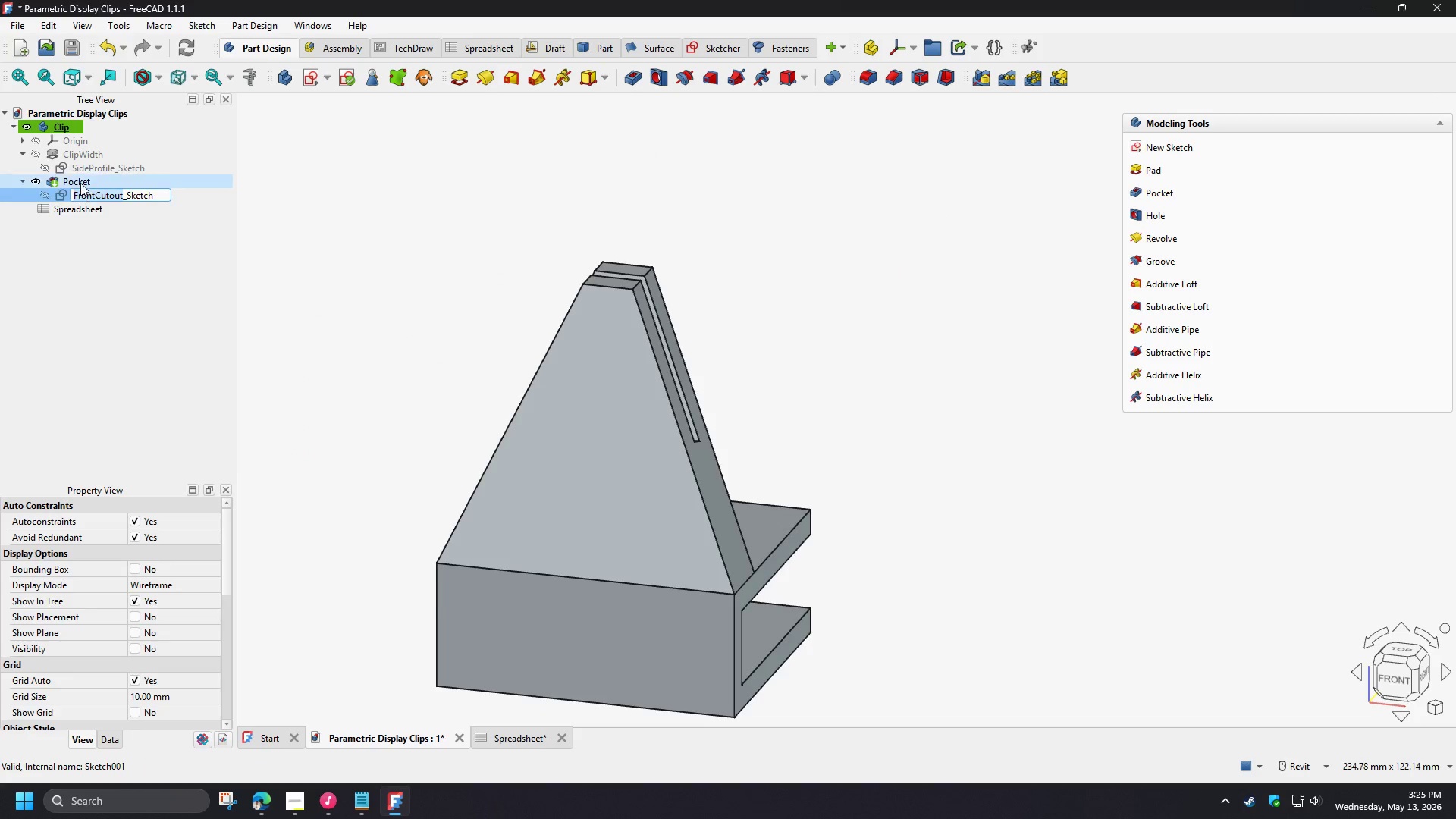 
left_click([80, 182])
 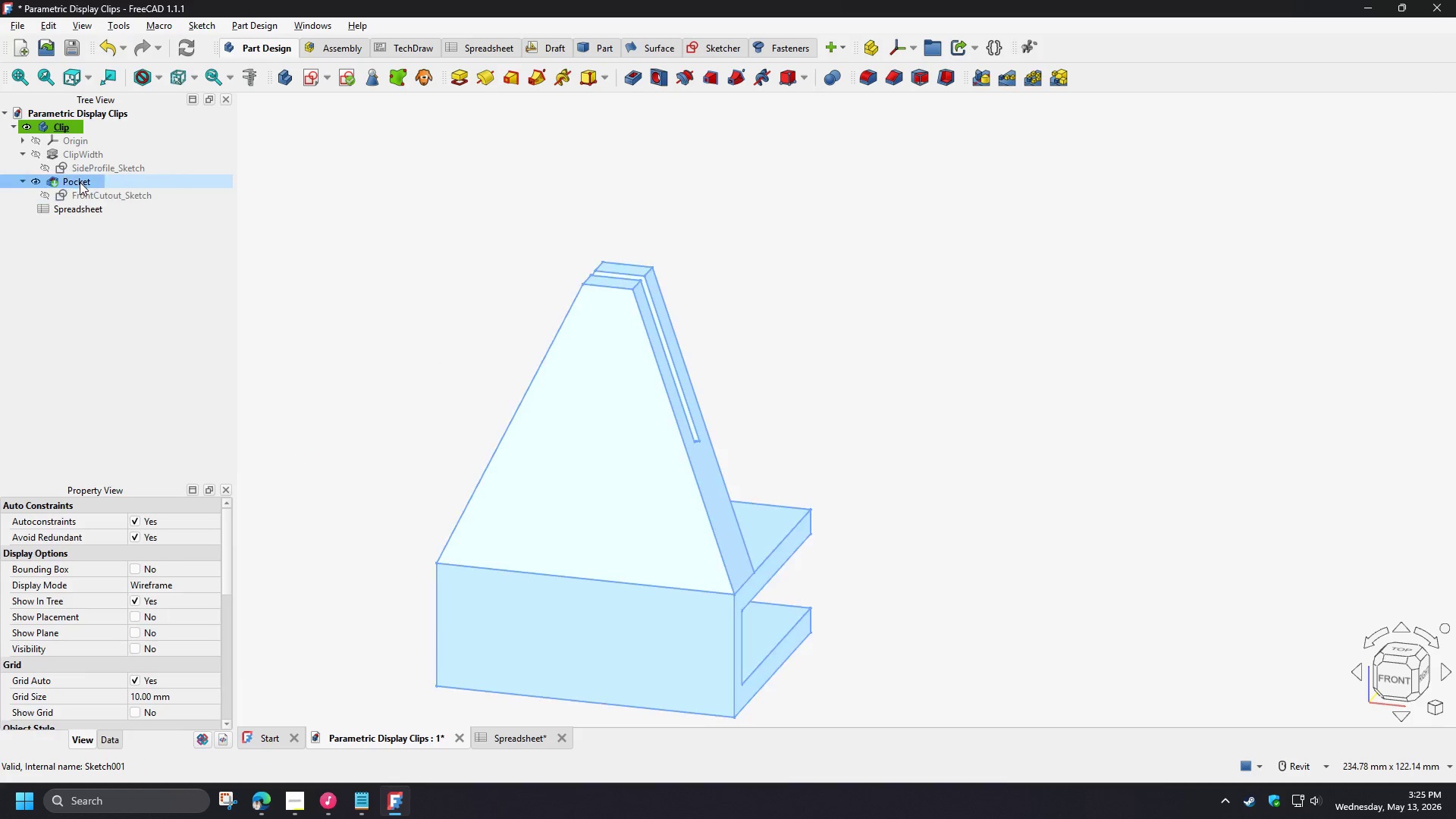 
key(F2)
 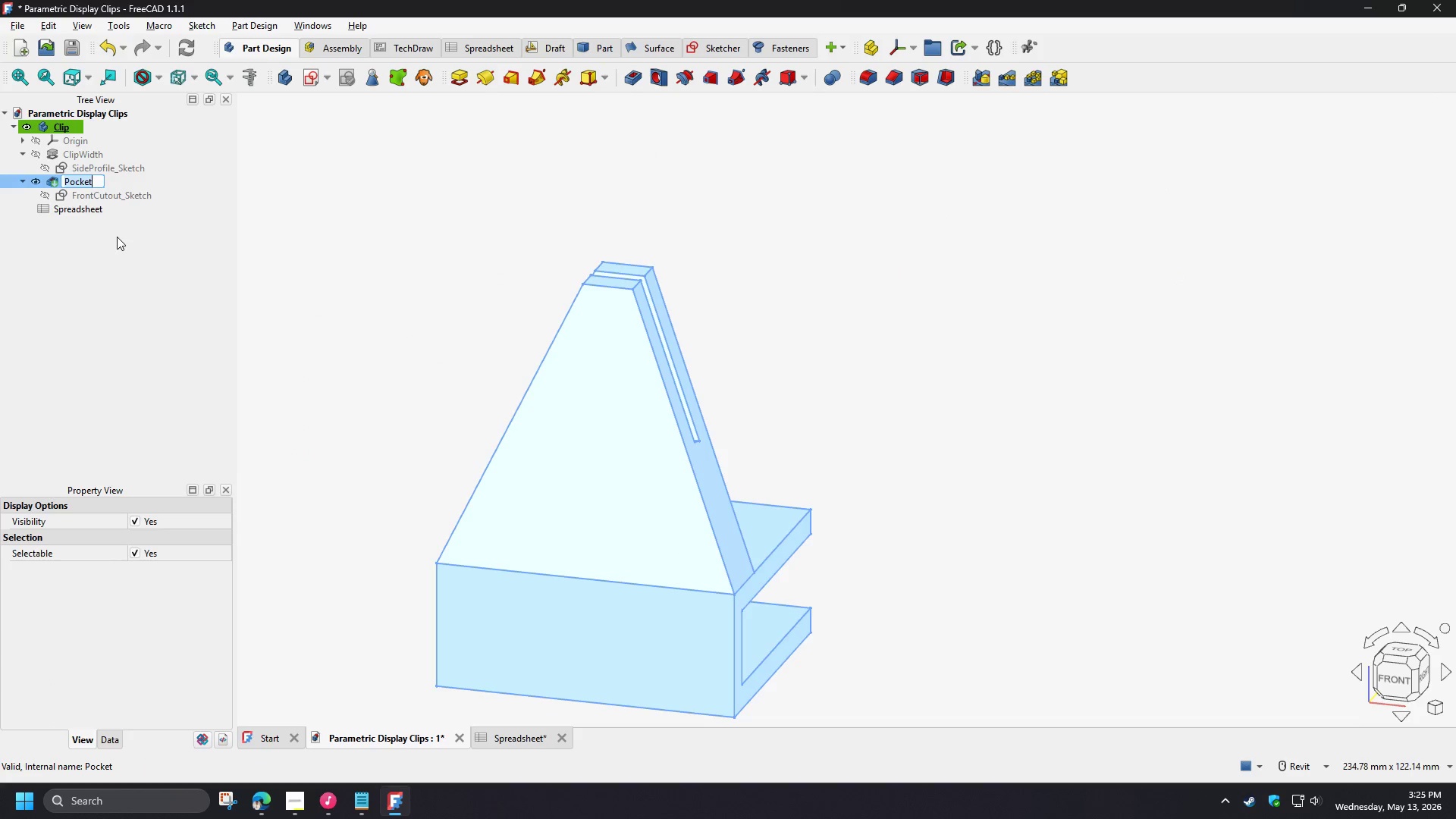 
key(Control+ControlLeft)
 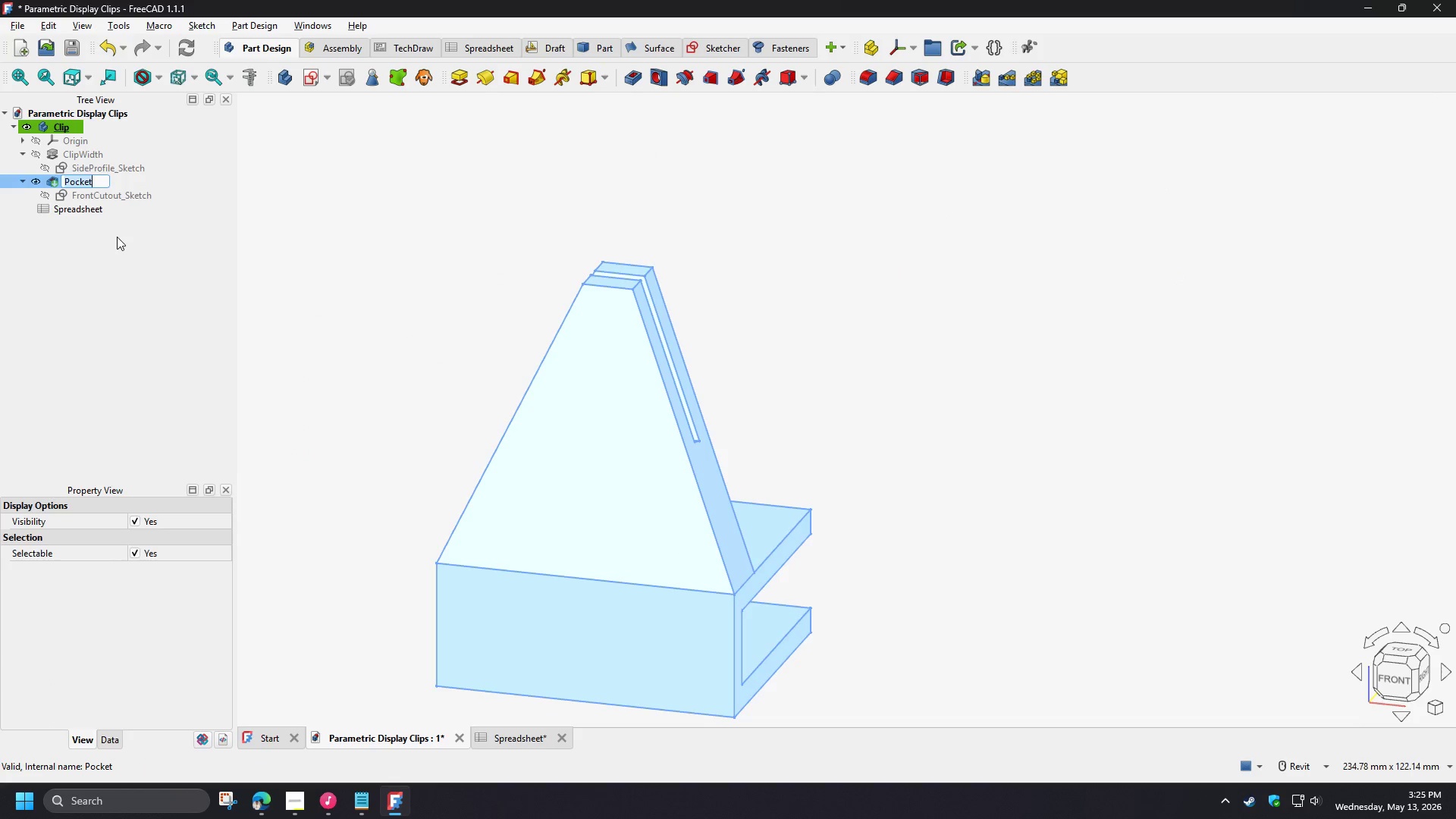 
key(Control+V)
 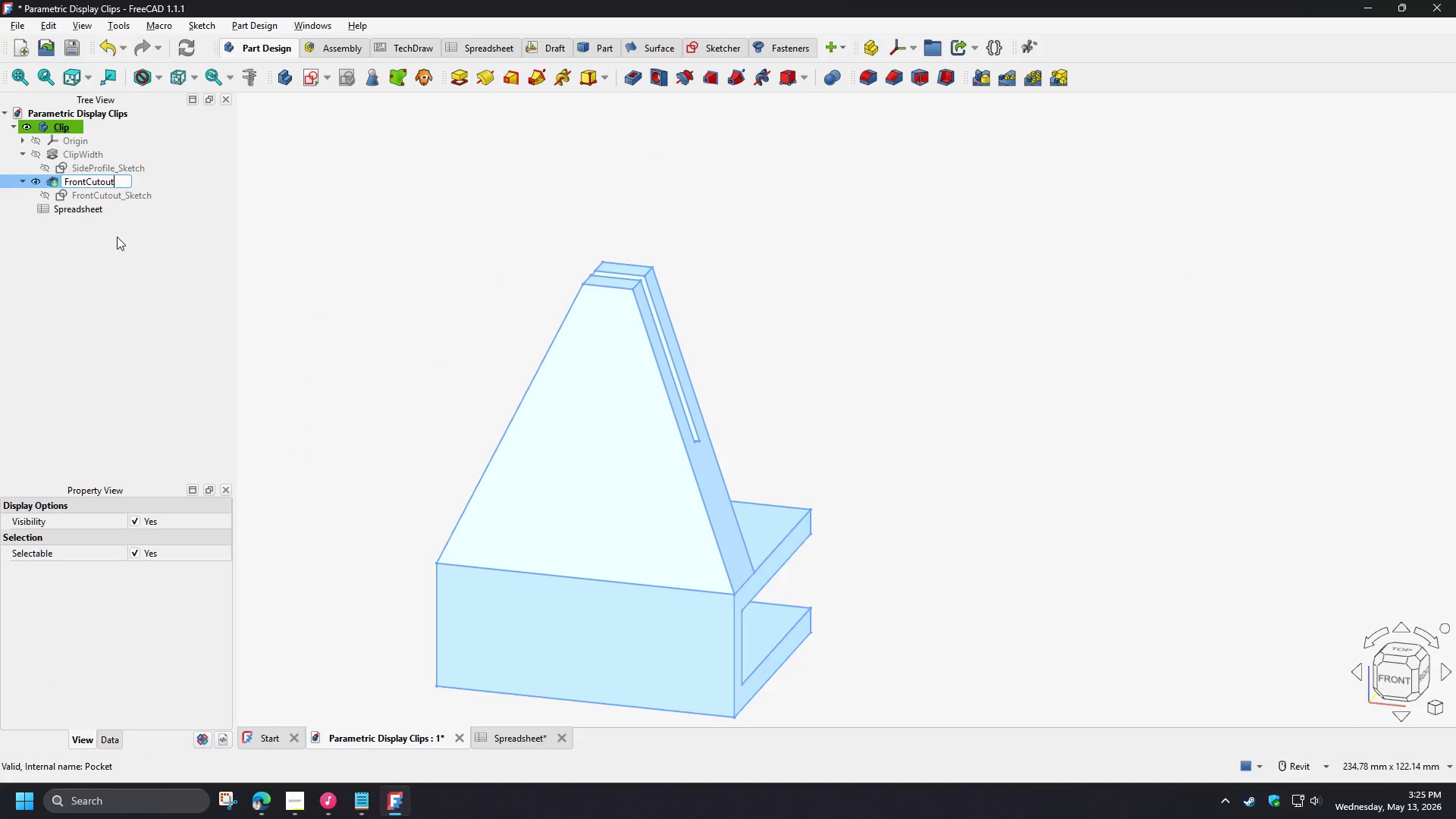 
key(NumpadEnter)
 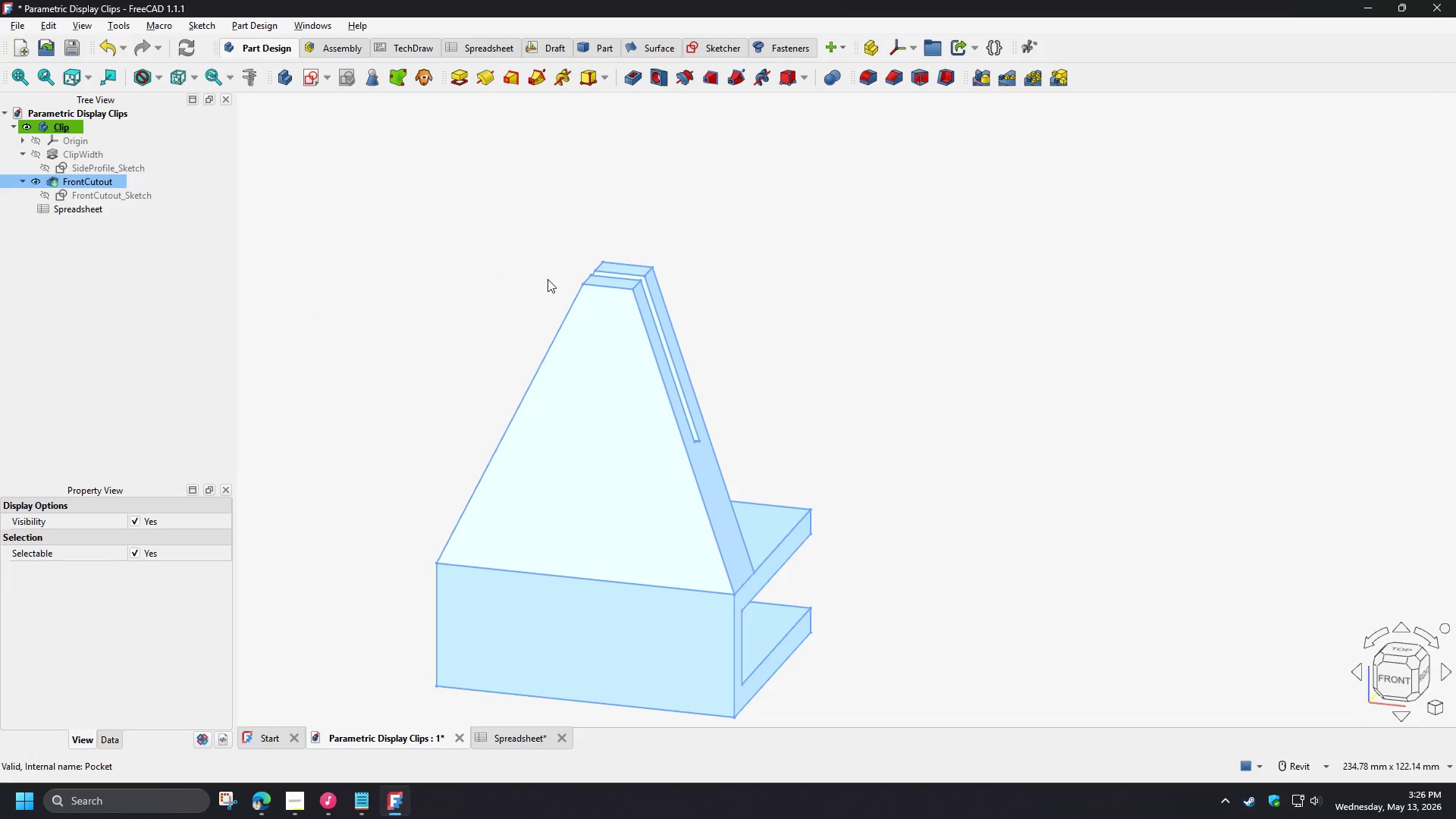 
left_click([747, 317])
 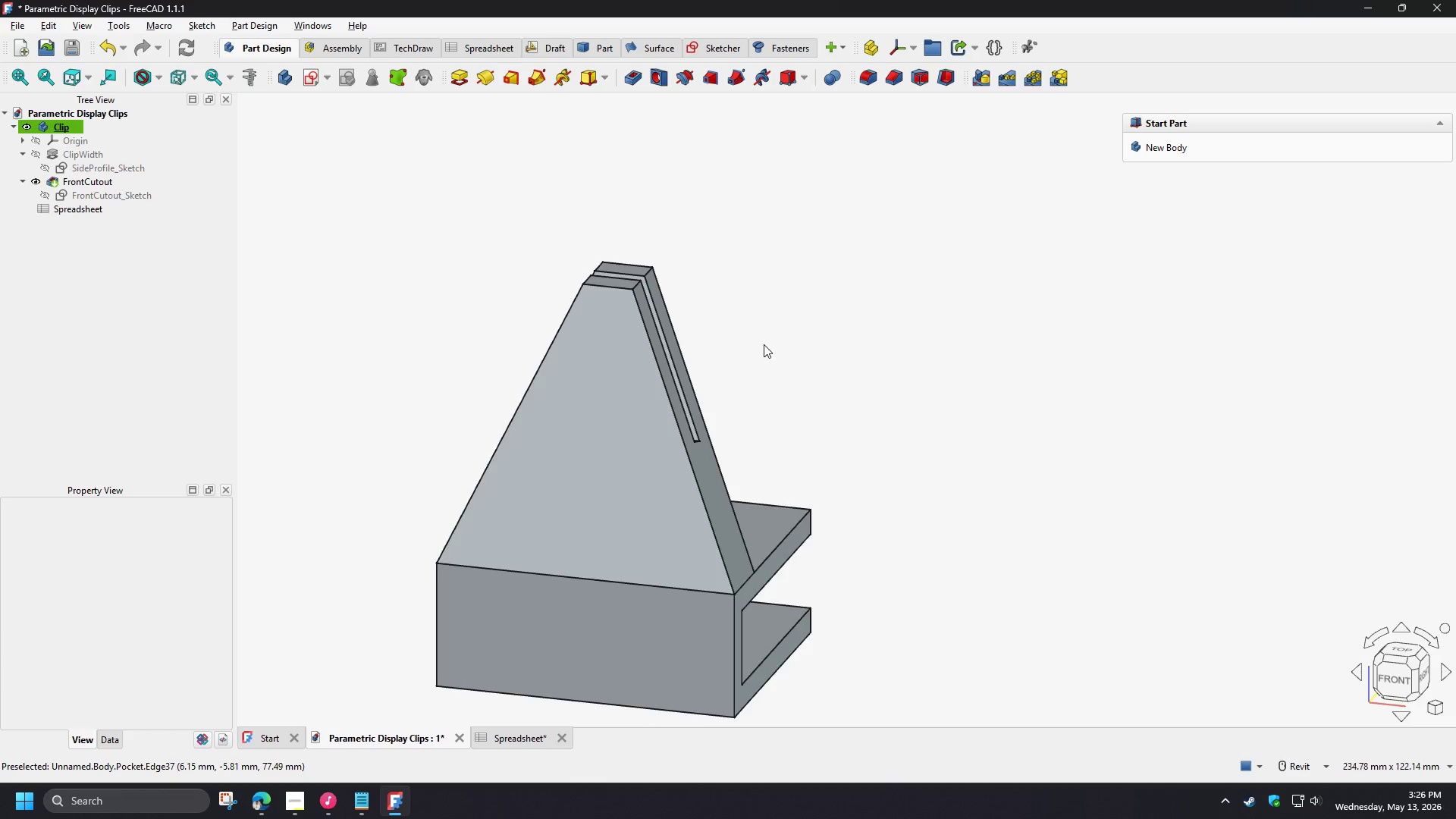 
hold_key(key=ShiftLeft, duration=1.5)
 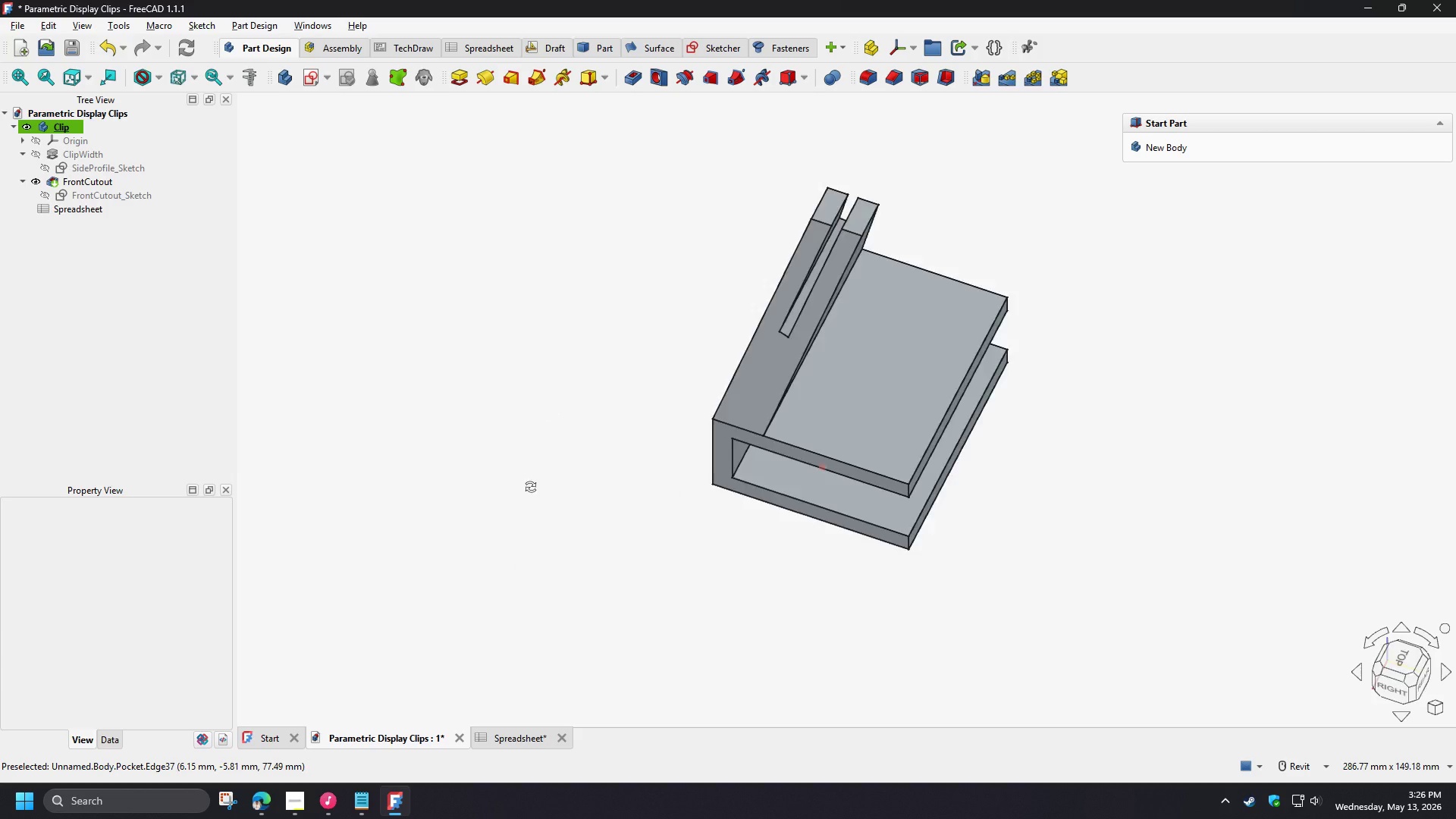 
scroll: coordinate [764, 344], scroll_direction: down, amount: 1.0
 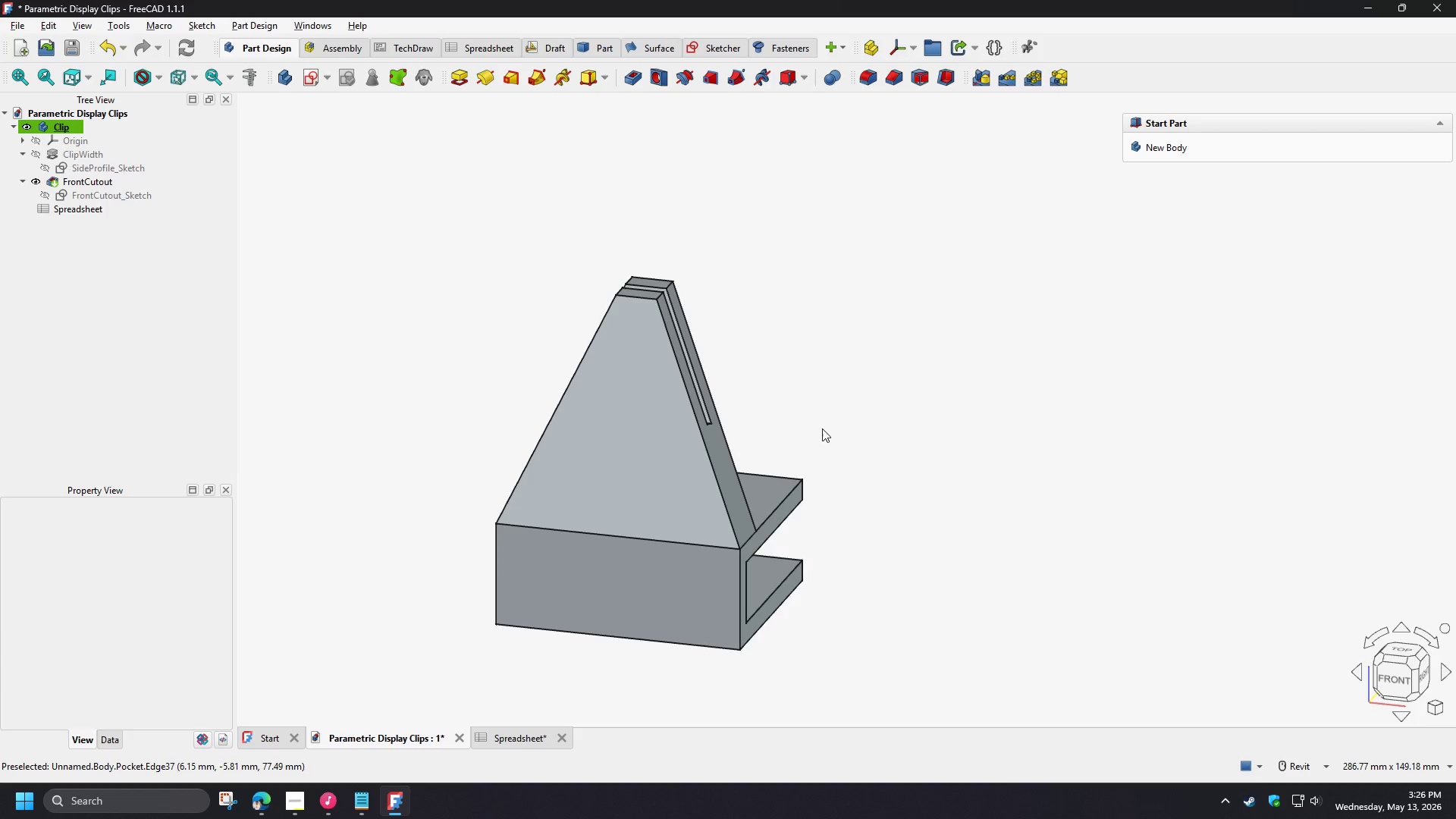 
hold_key(key=ShiftLeft, duration=1.52)
 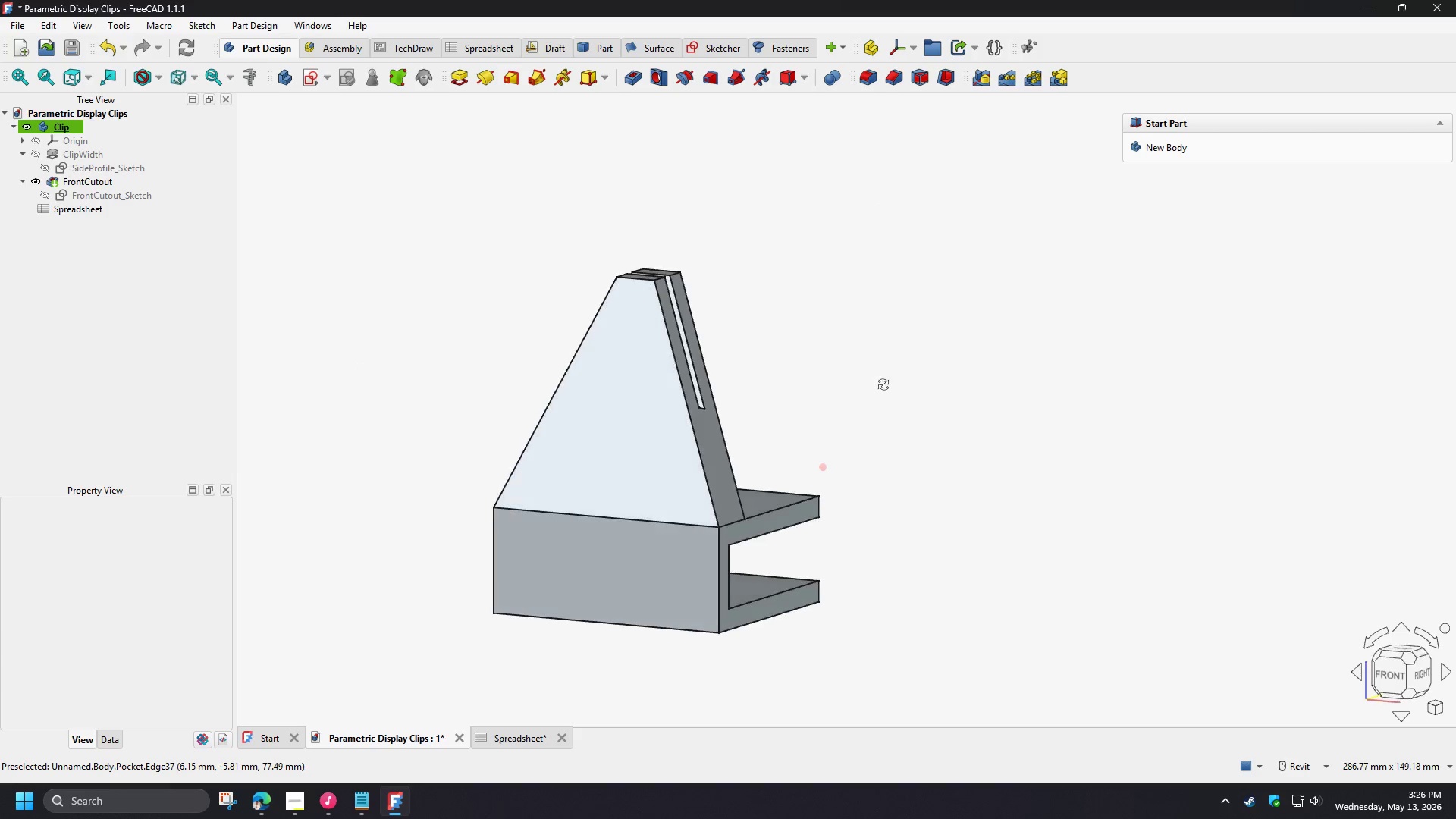 
hold_key(key=ShiftLeft, duration=1.26)
 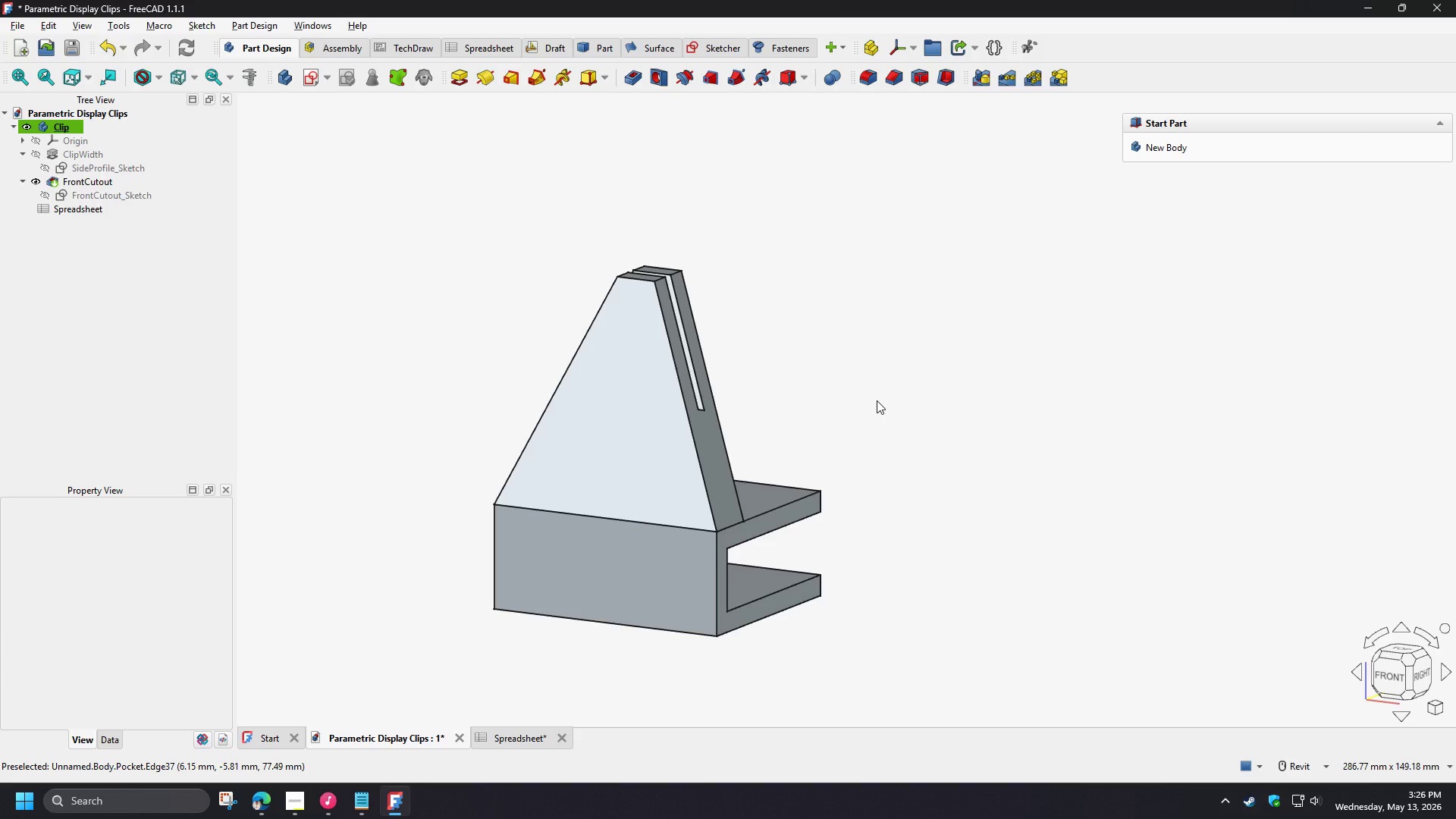 
wait(8.41)
 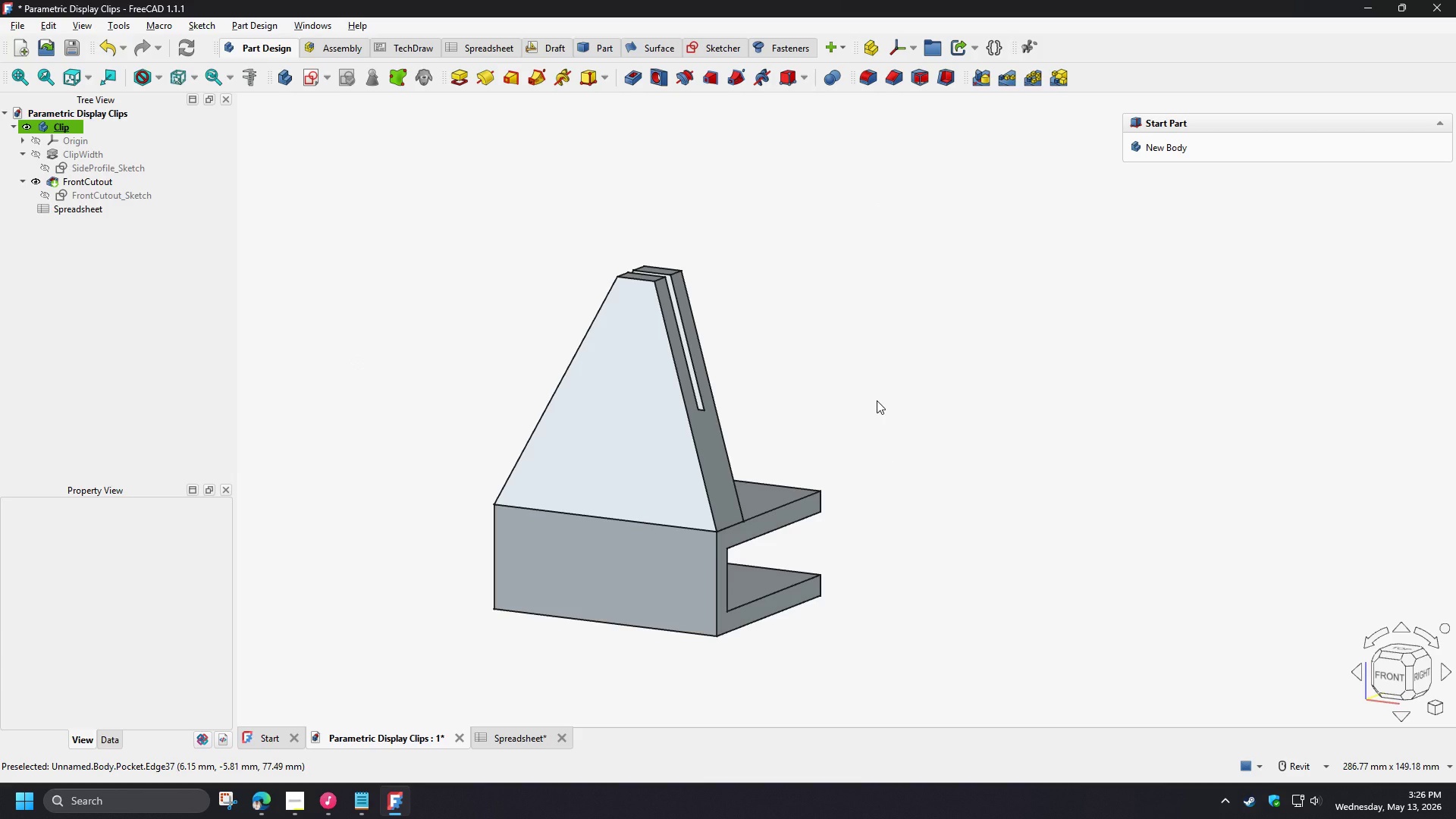 
hold_key(key=ShiftLeft, duration=1.51)
 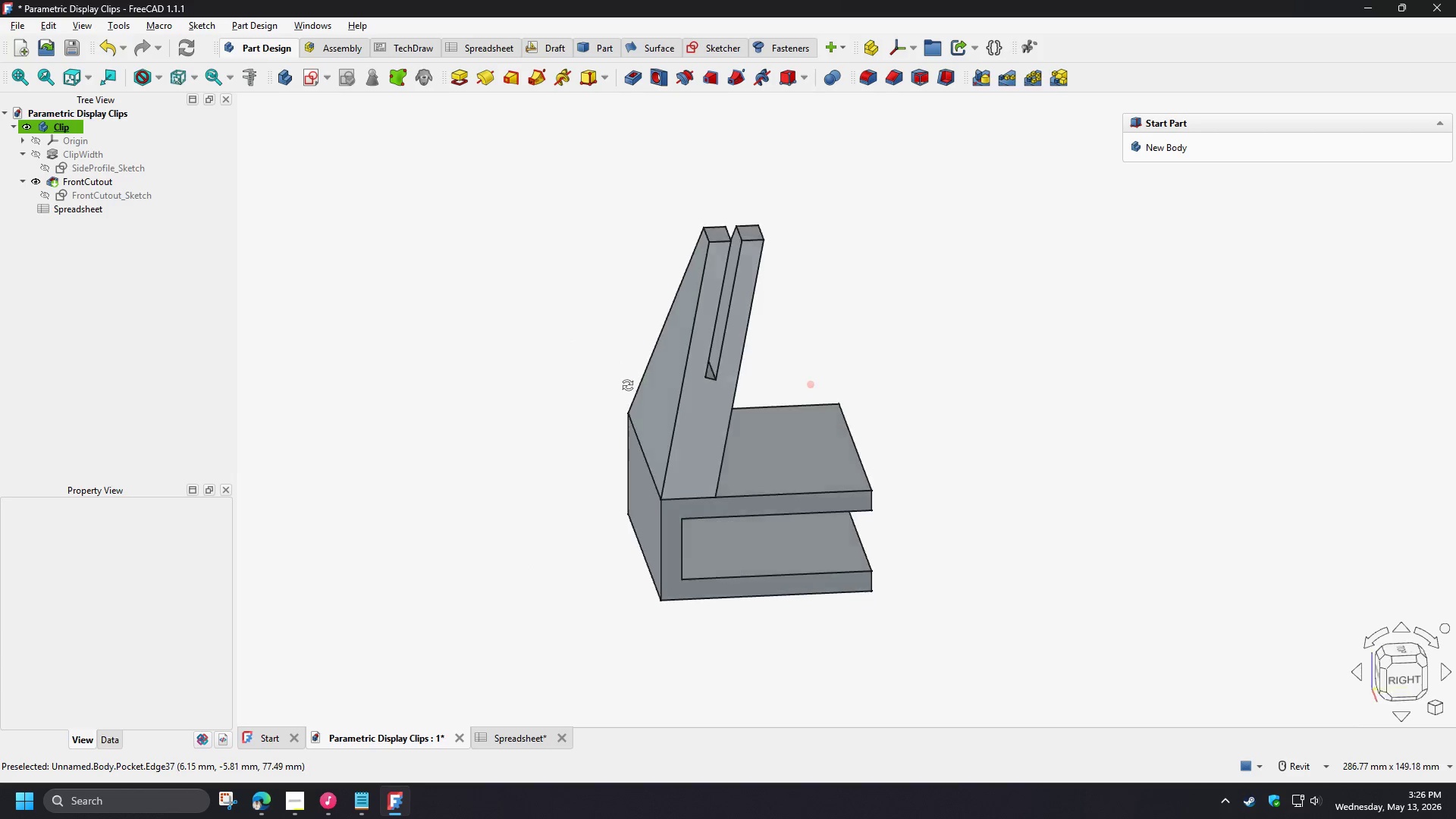 
hold_key(key=ShiftLeft, duration=1.44)
 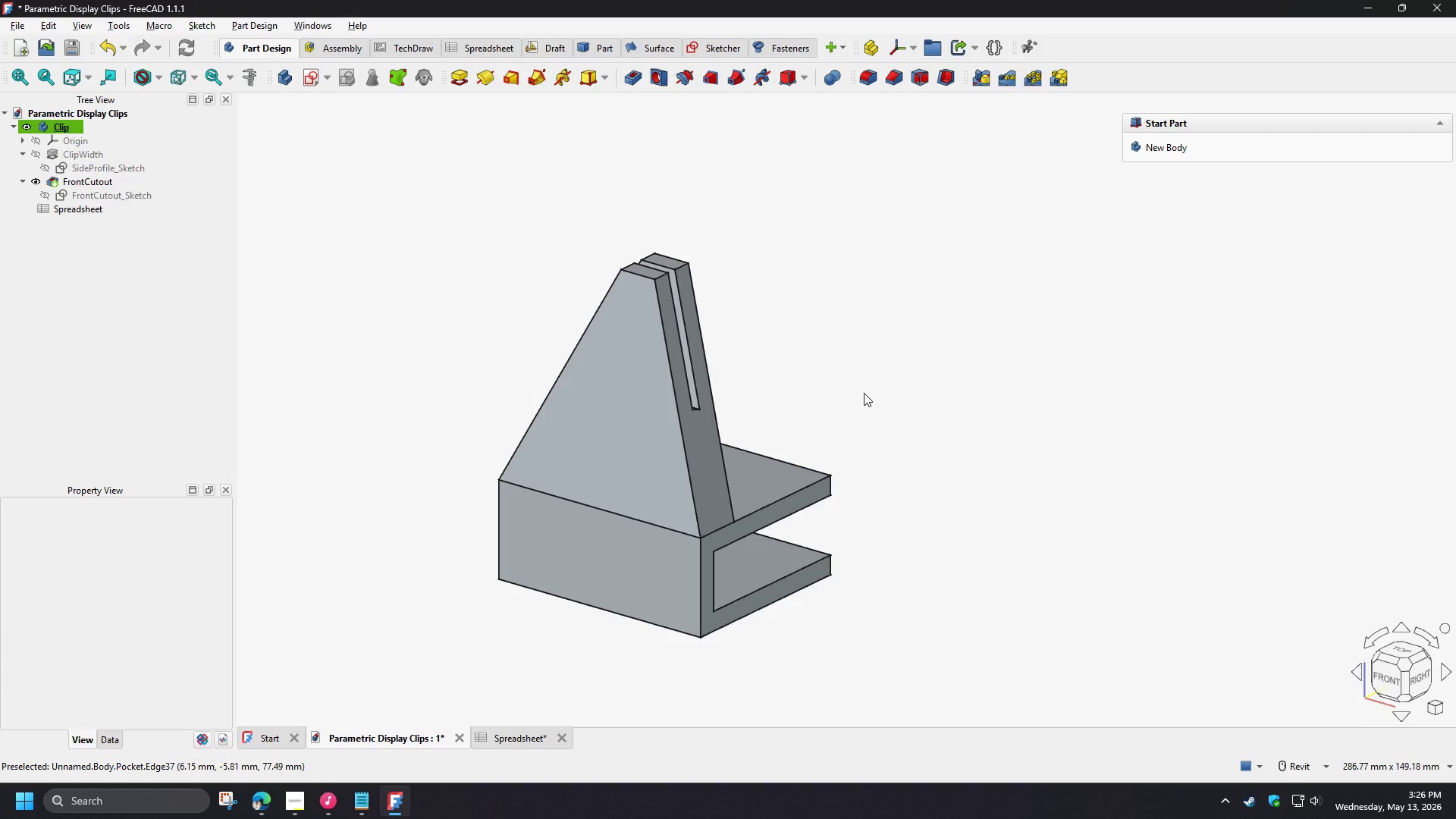 
wait(13.8)
 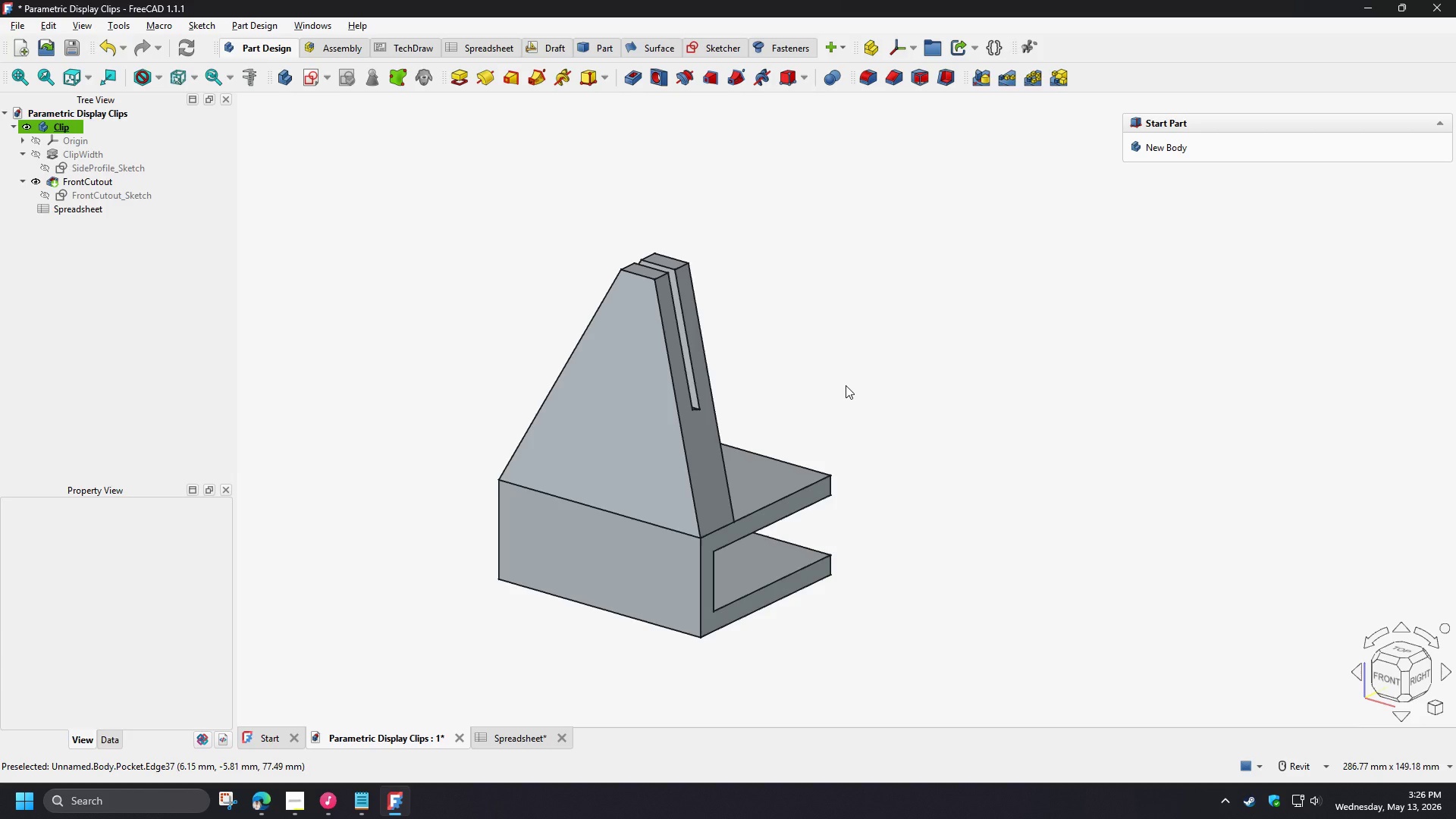 
scroll: coordinate [773, 381], scroll_direction: up, amount: 2.0
 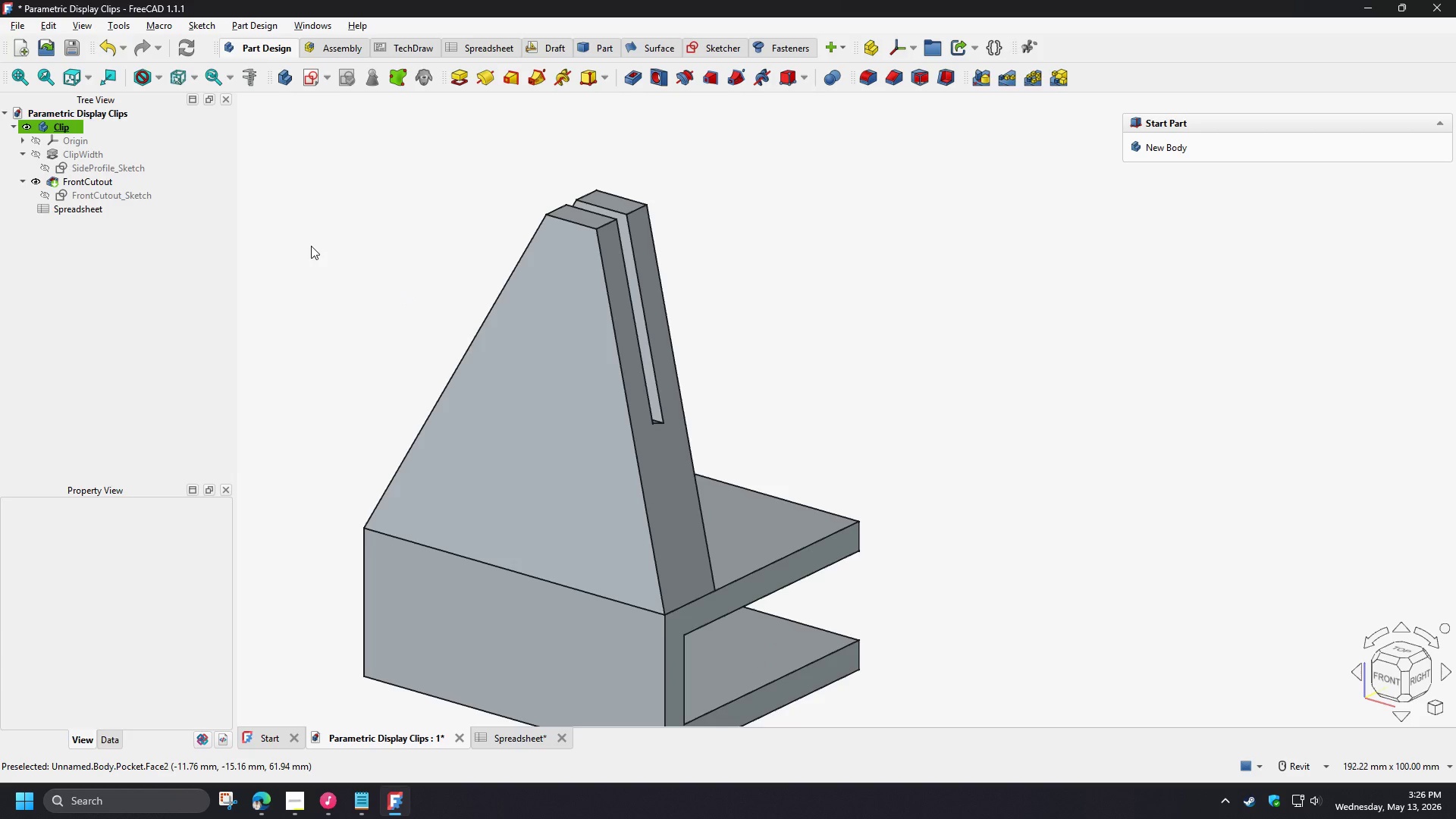 
left_click([130, 260])
 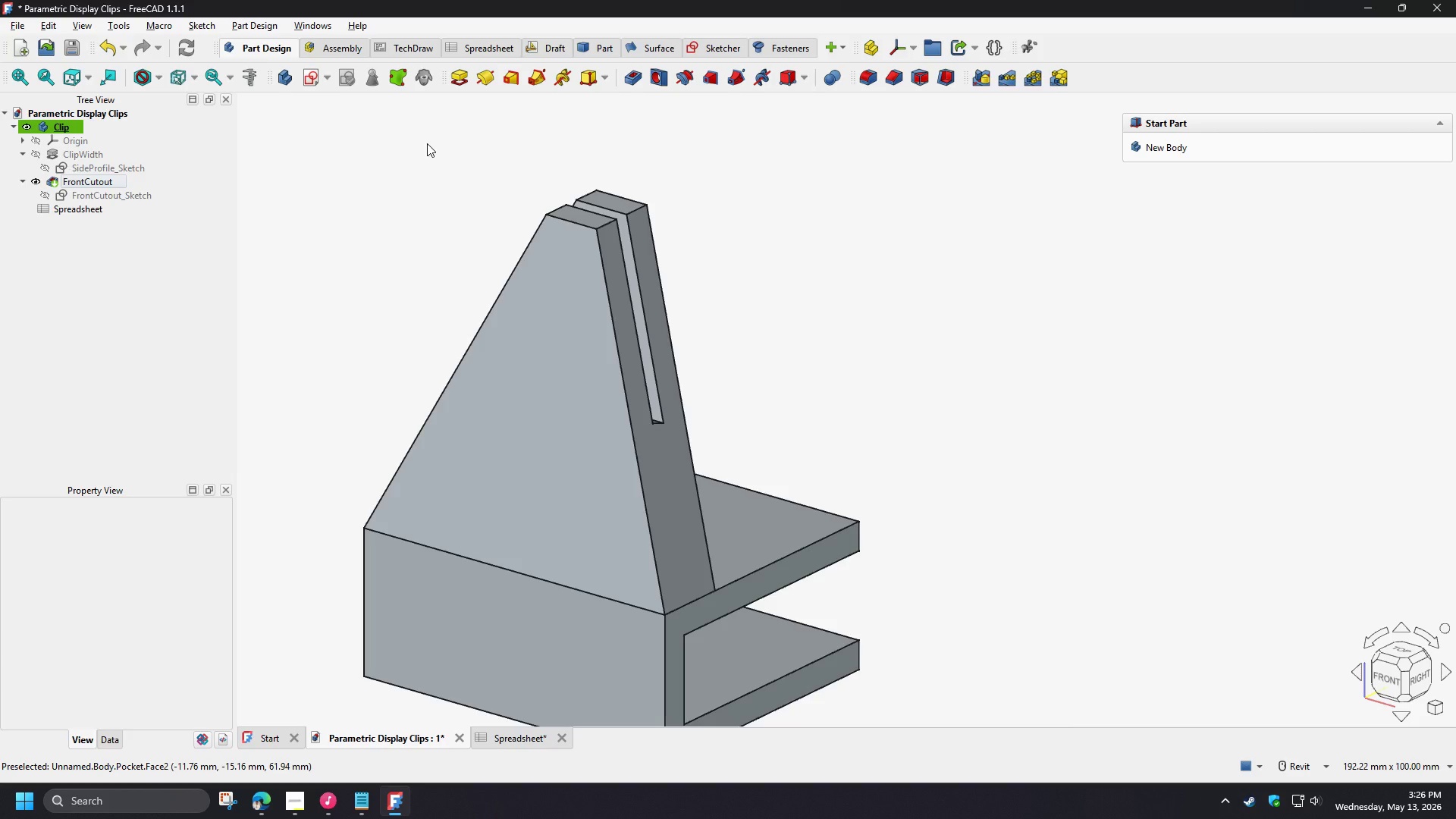 
left_click([454, 112])
 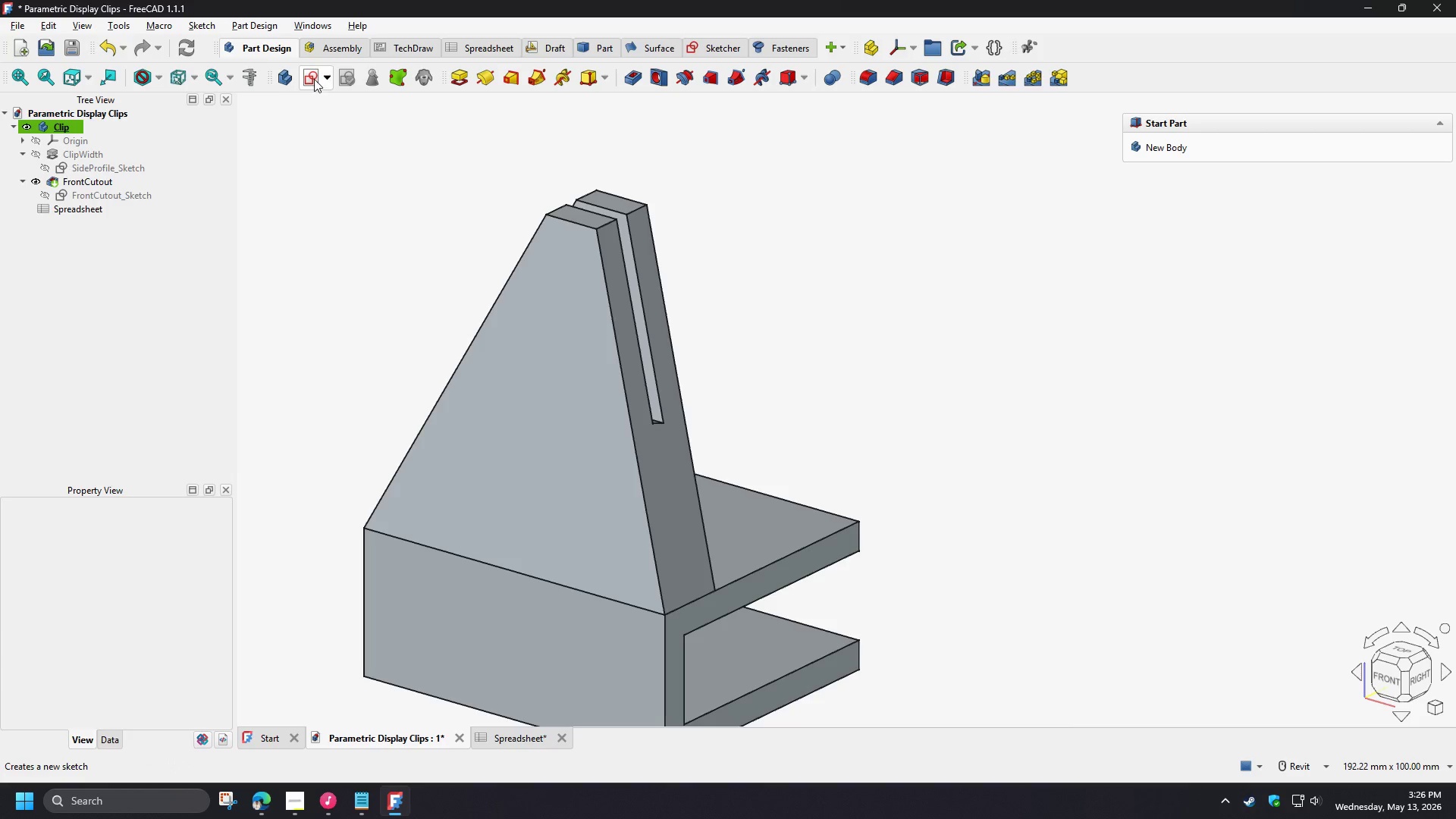 
left_click([314, 79])
 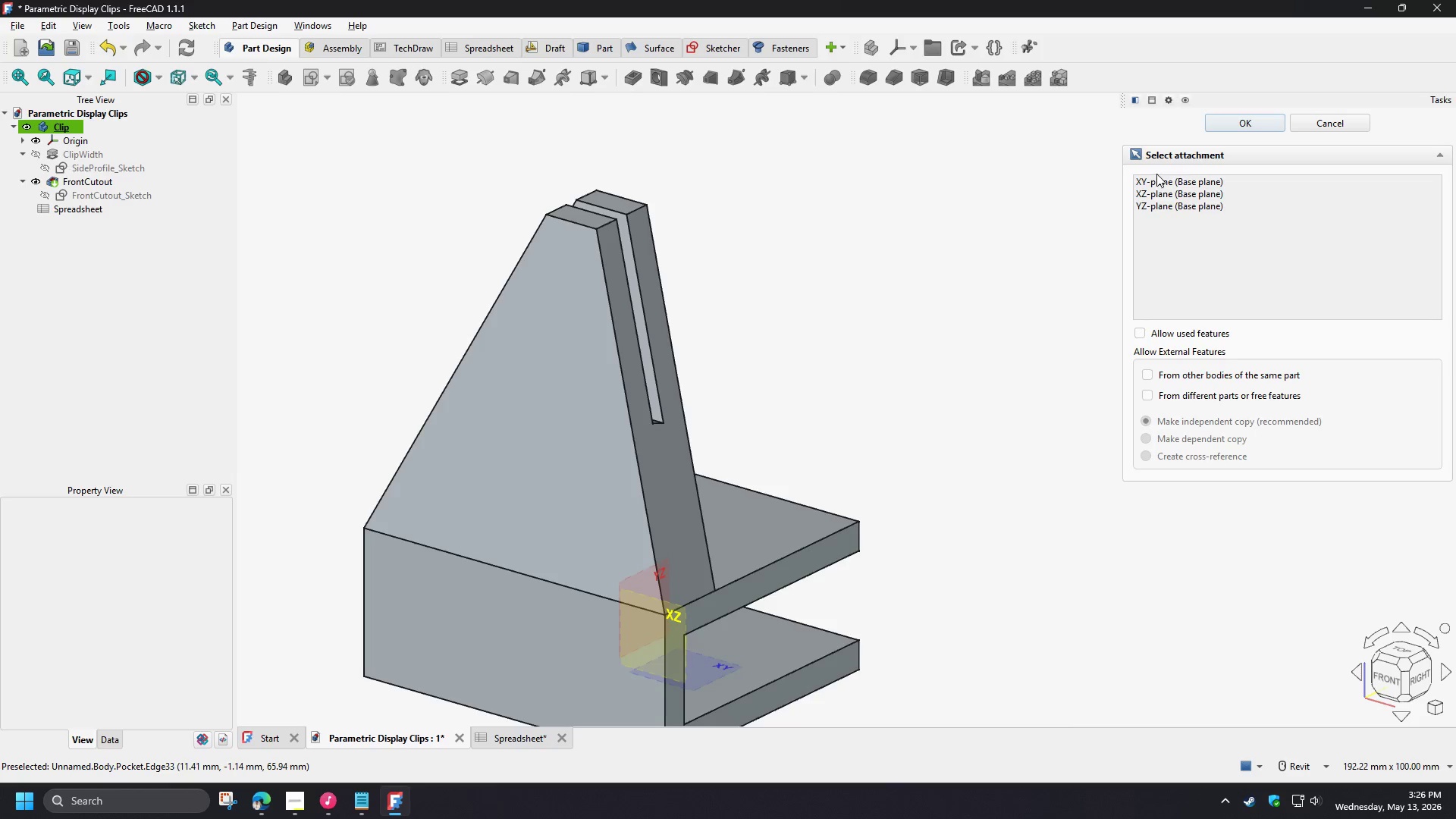 
double_click([1157, 184])
 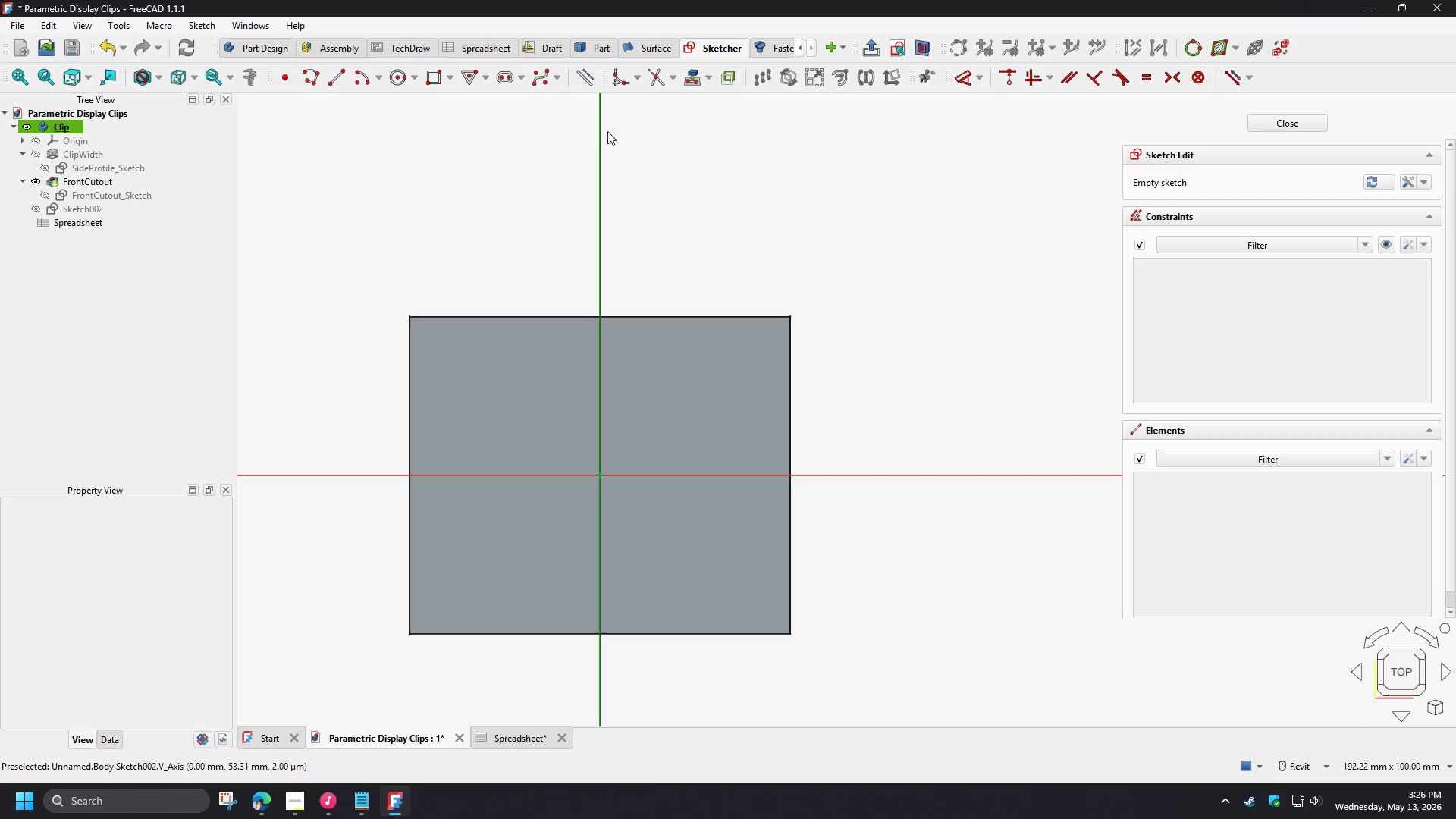 
left_click([923, 46])
 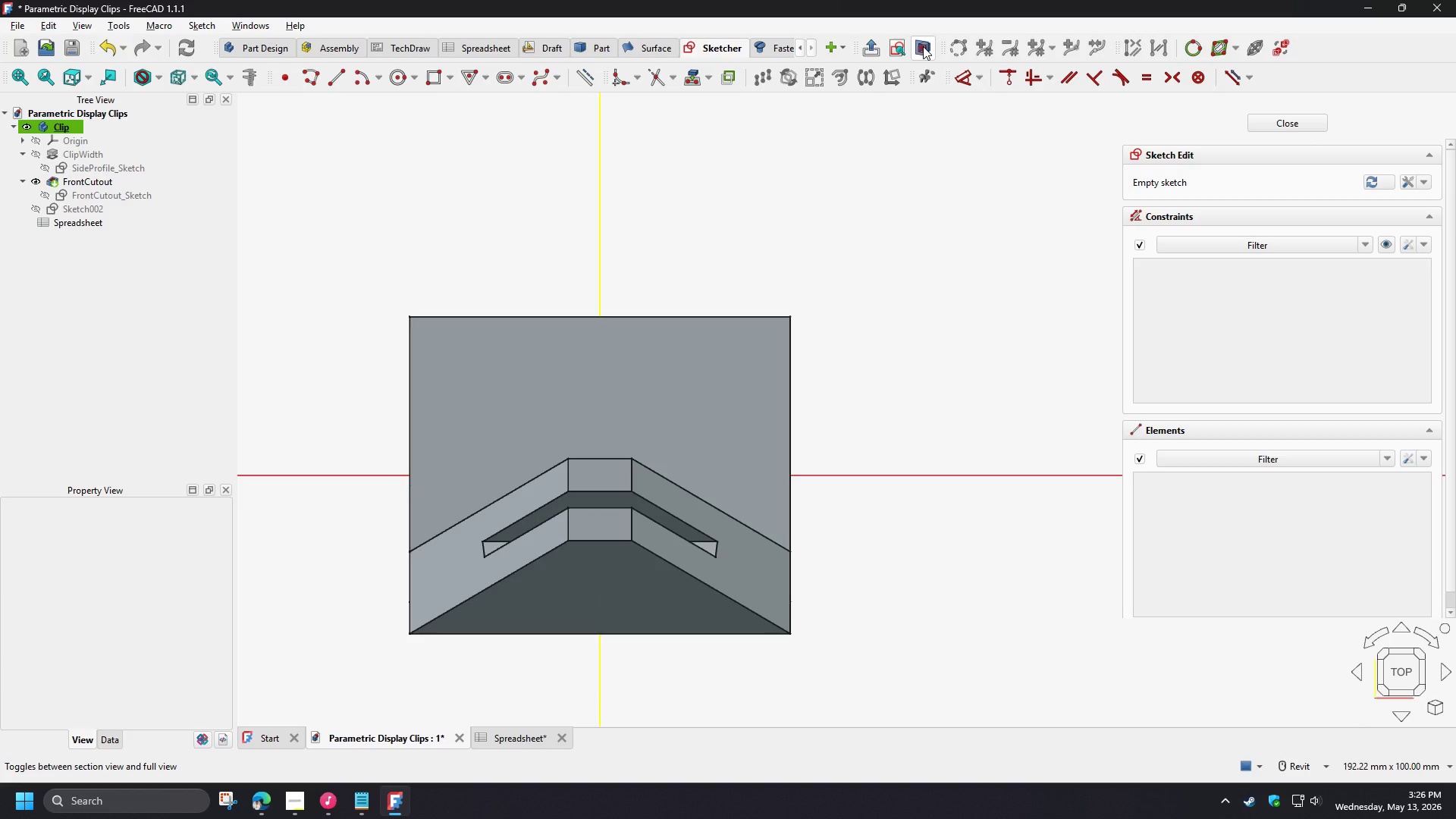 
left_click([923, 46])
 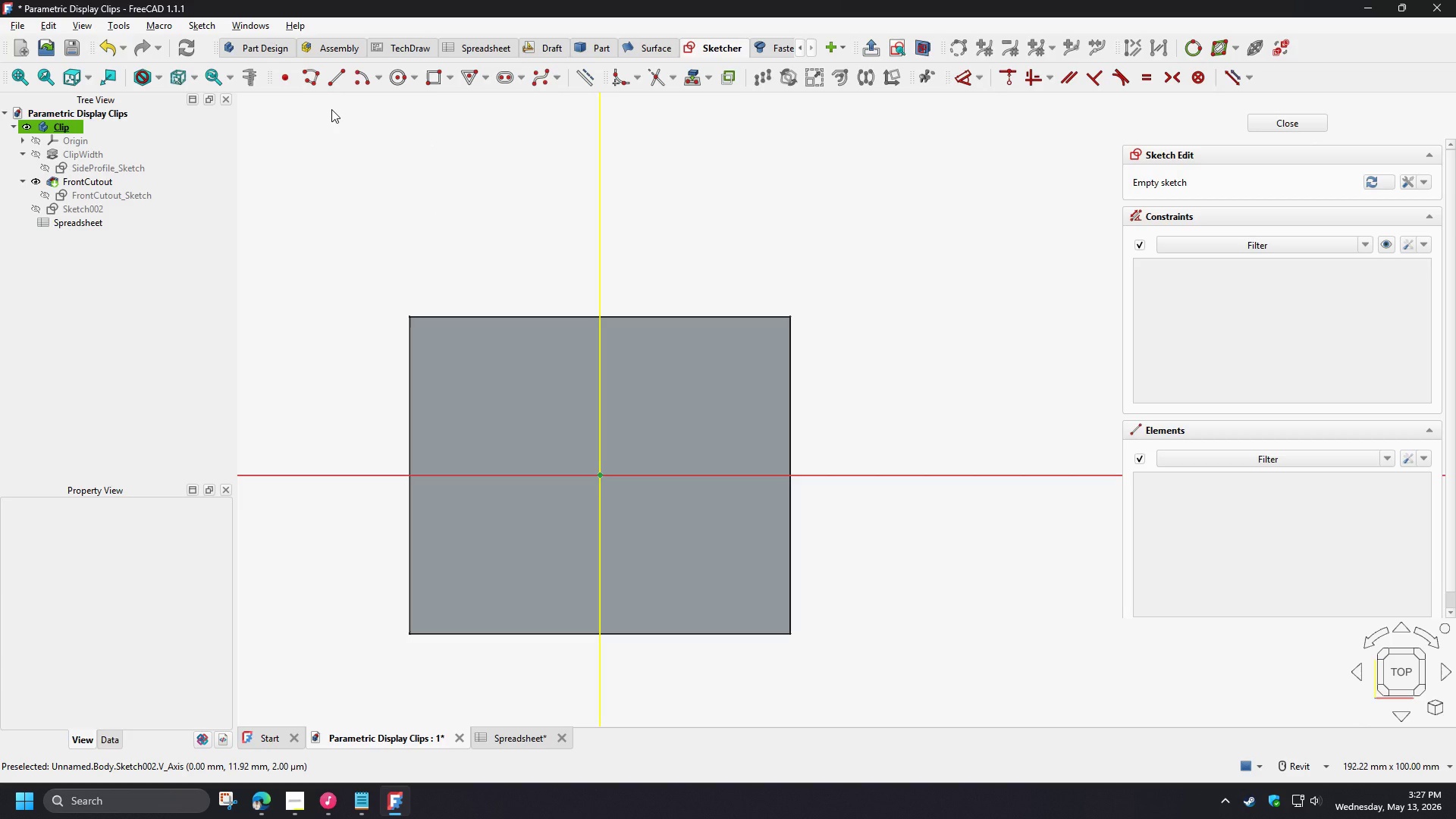 
wait(15.95)
 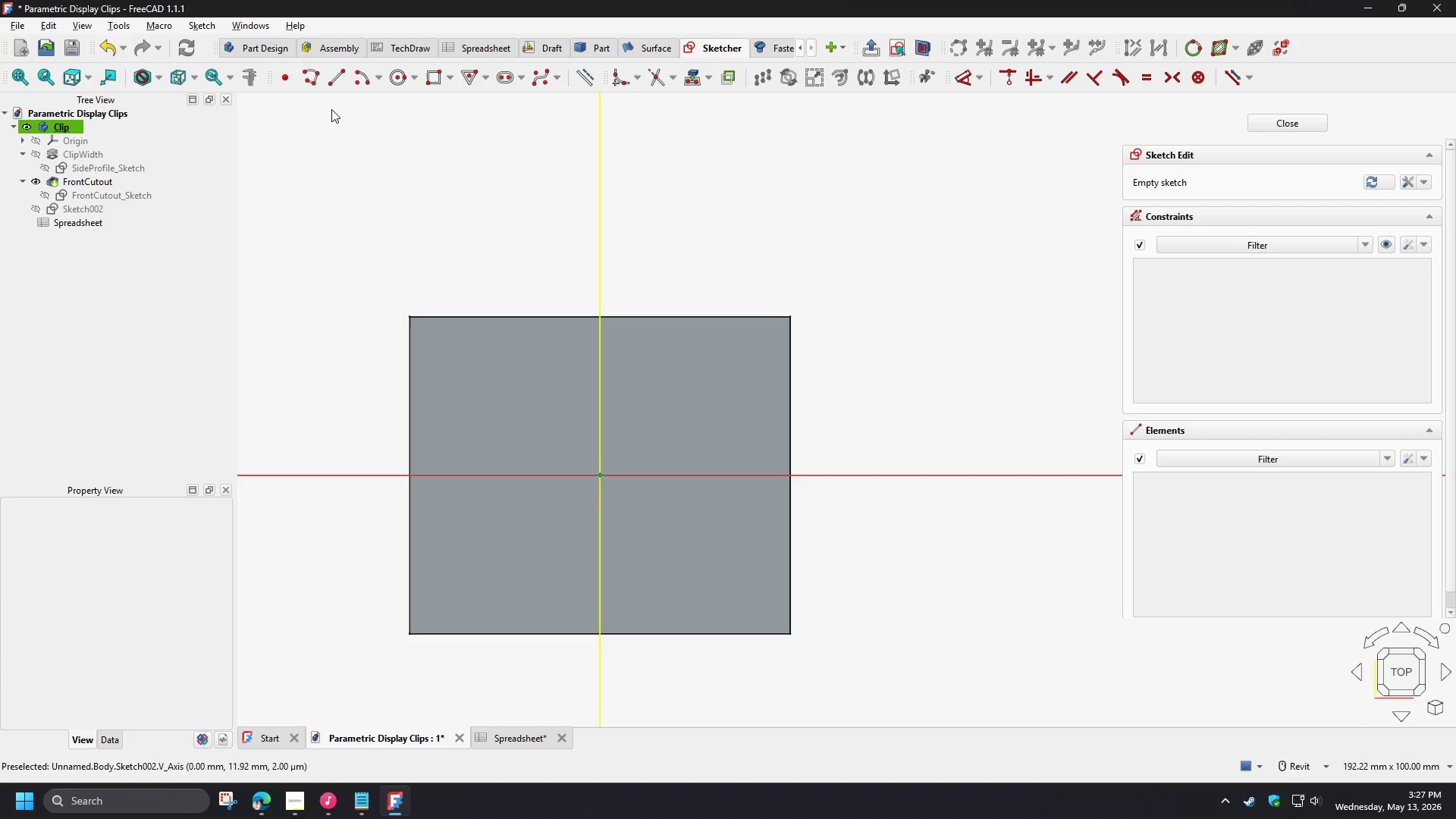 
left_click([313, 85])
 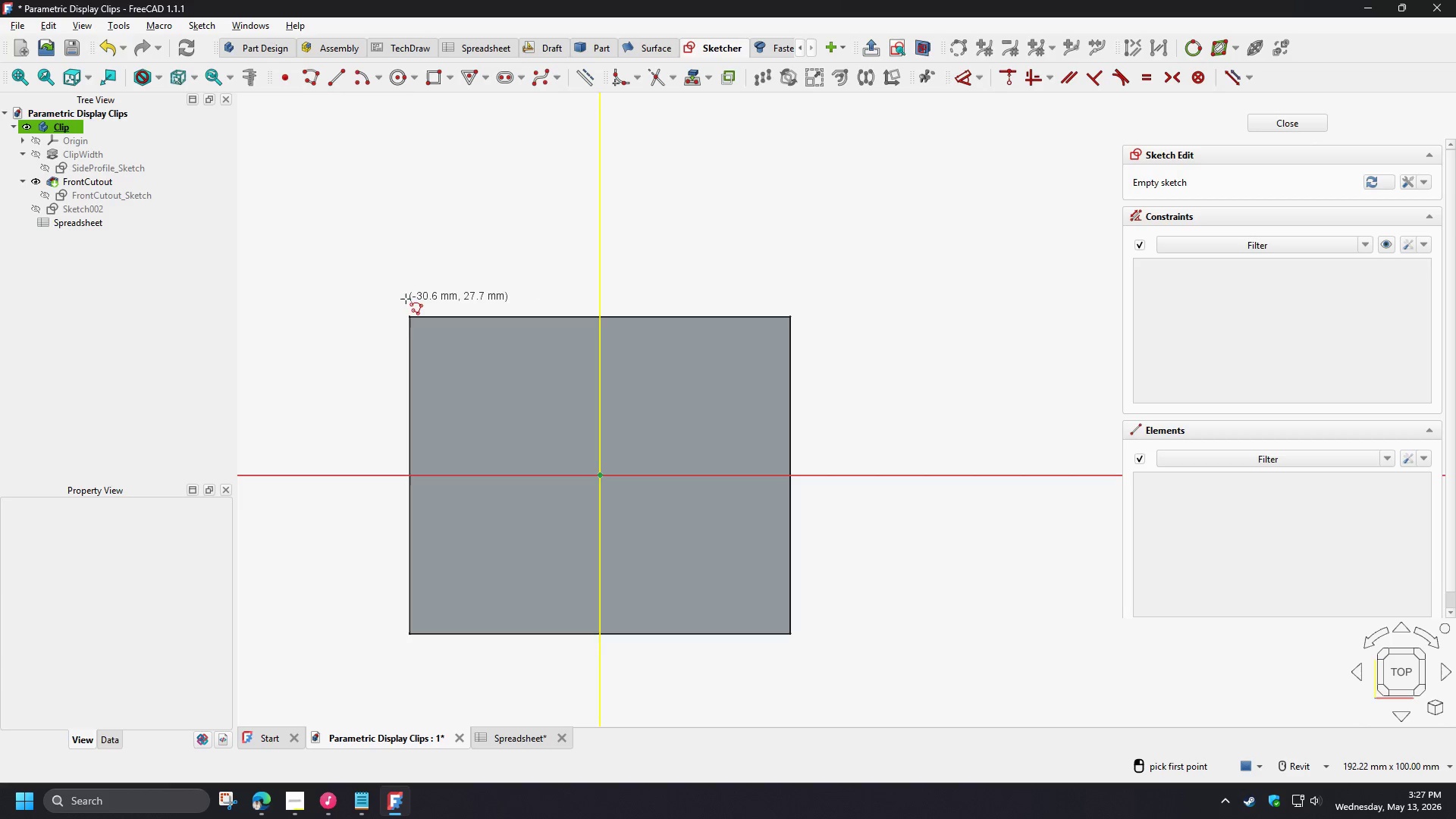 
left_click([397, 306])
 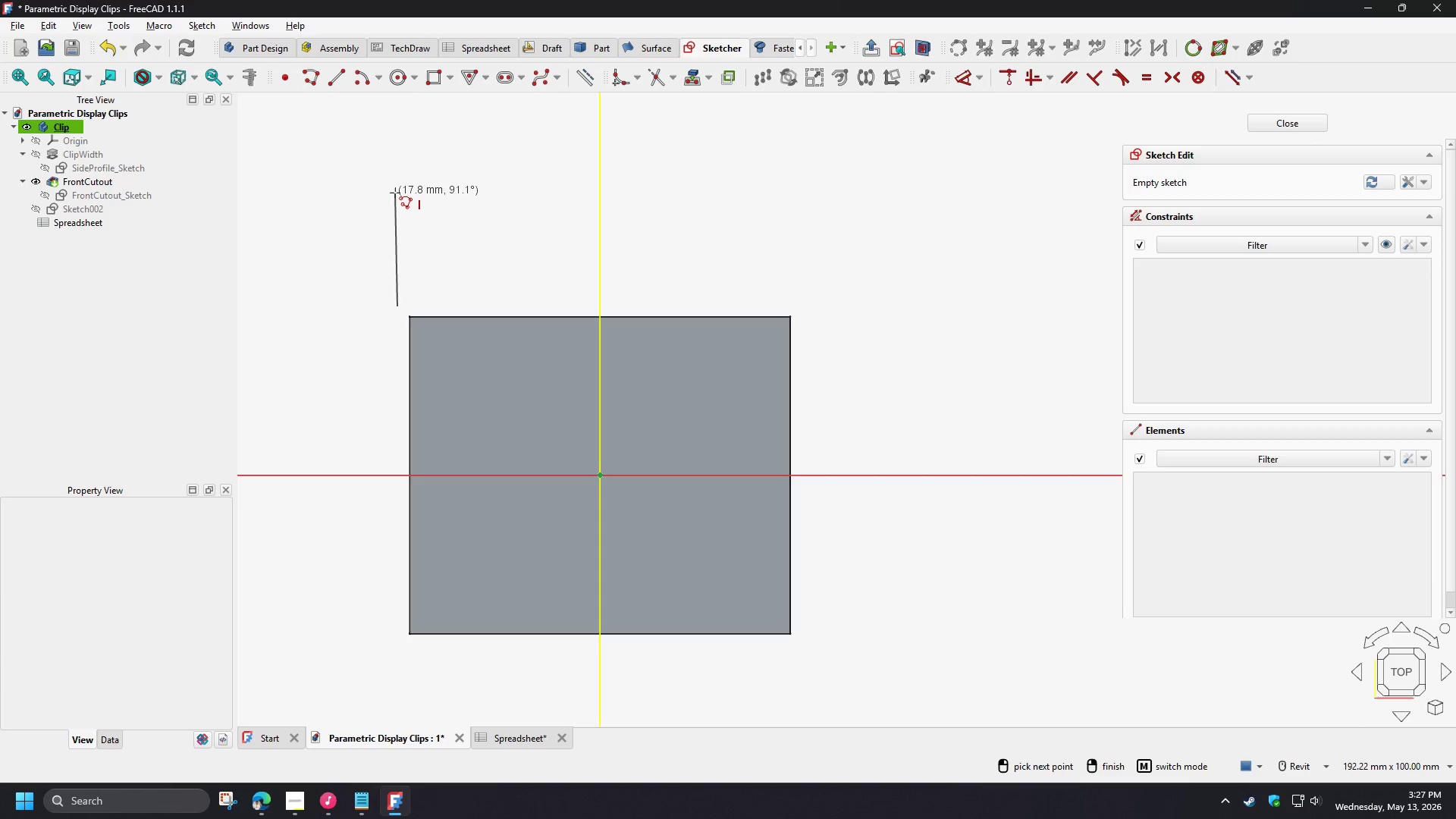 
left_click([395, 193])
 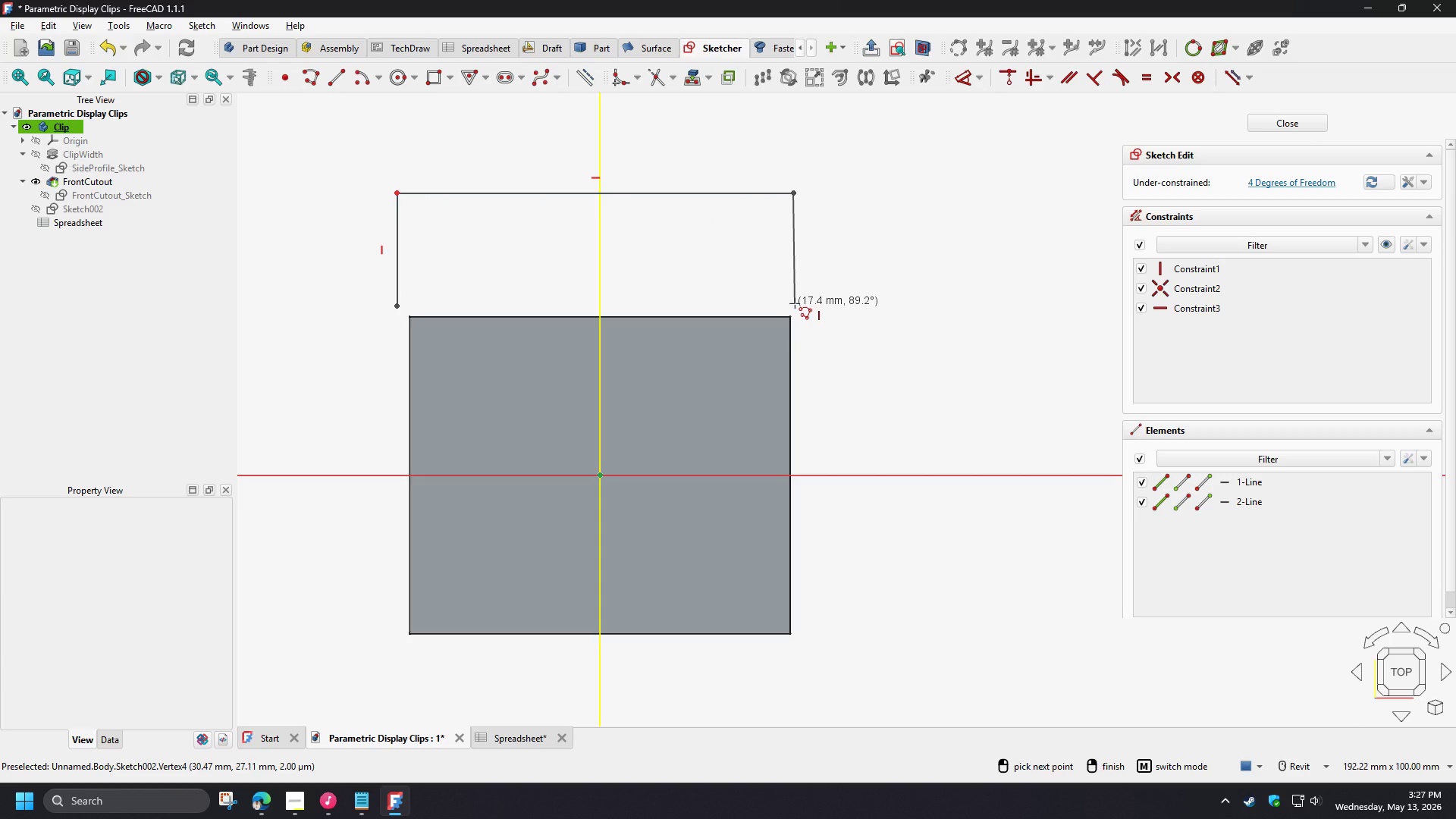 
left_click([791, 304])
 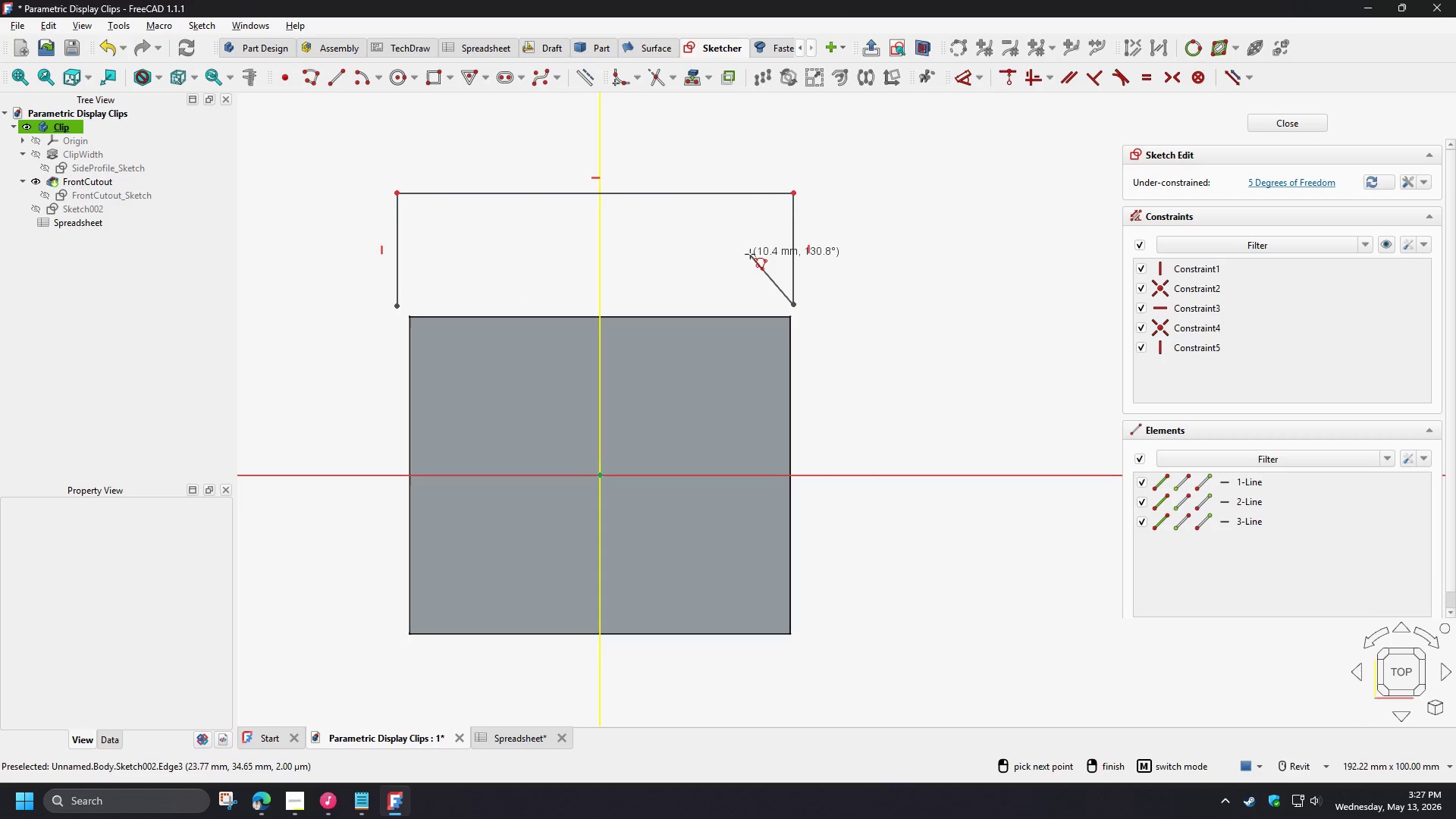 
right_click([750, 254])
 